 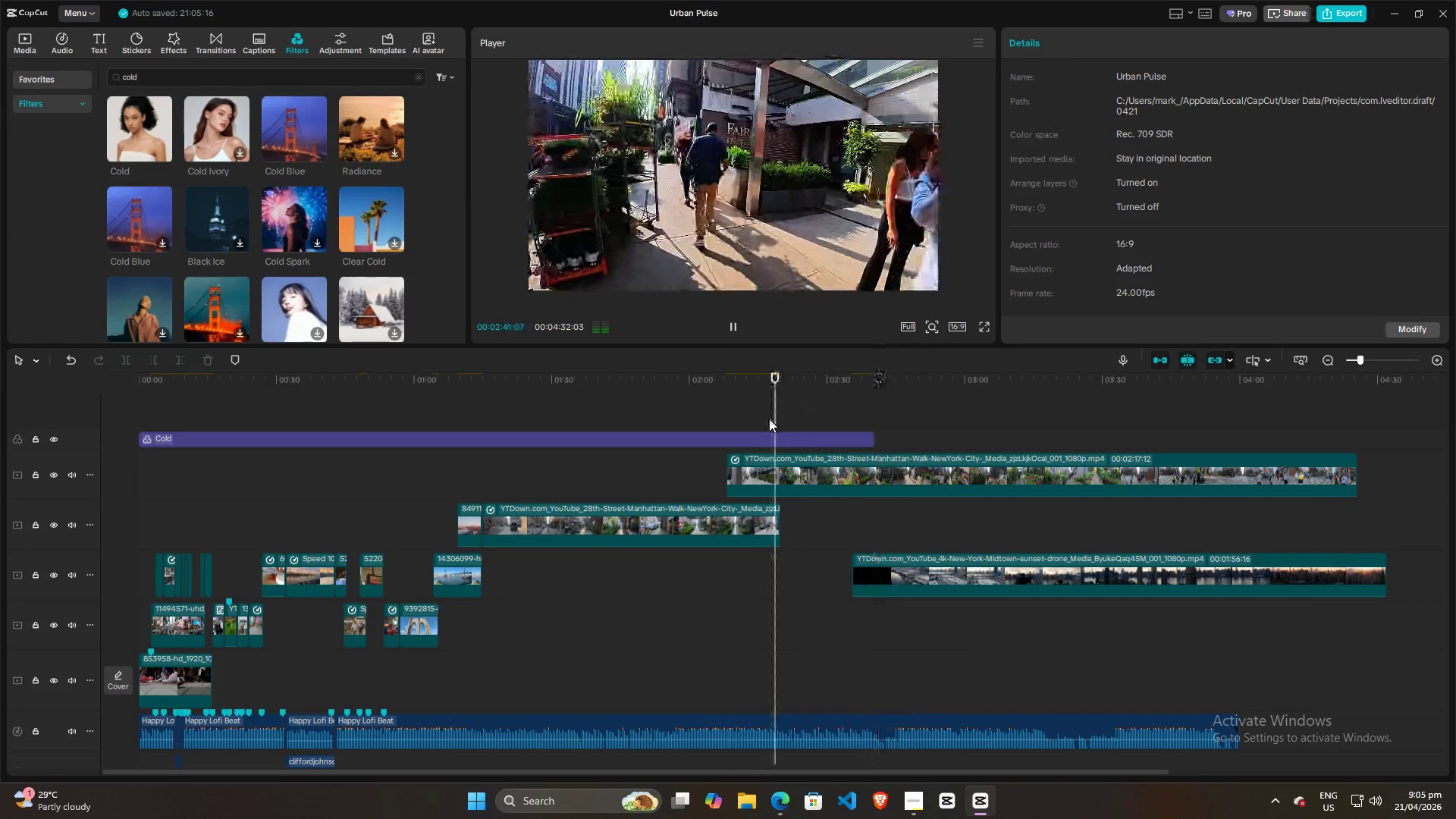 
left_click([760, 423])
 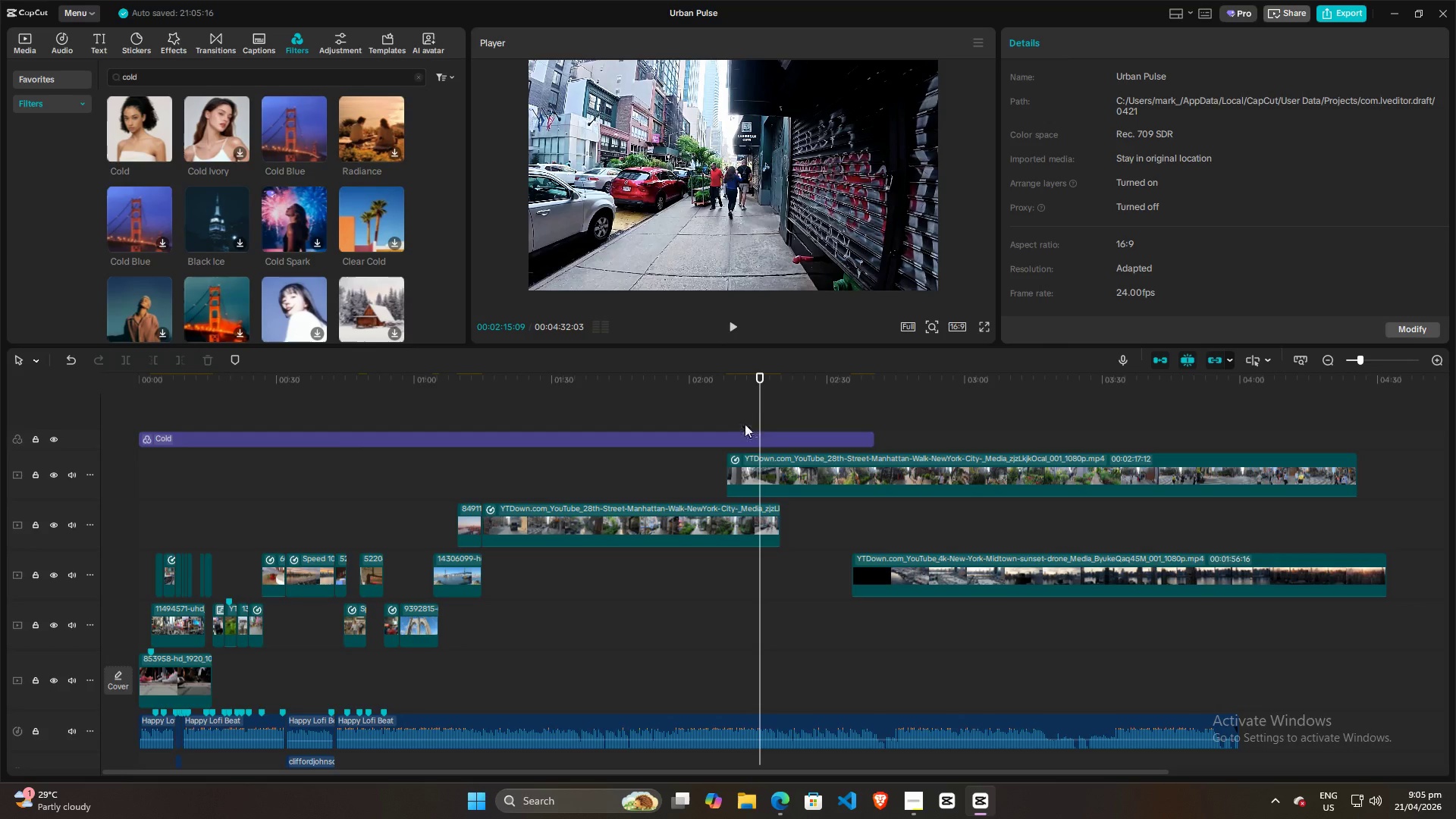 
left_click([744, 424])
 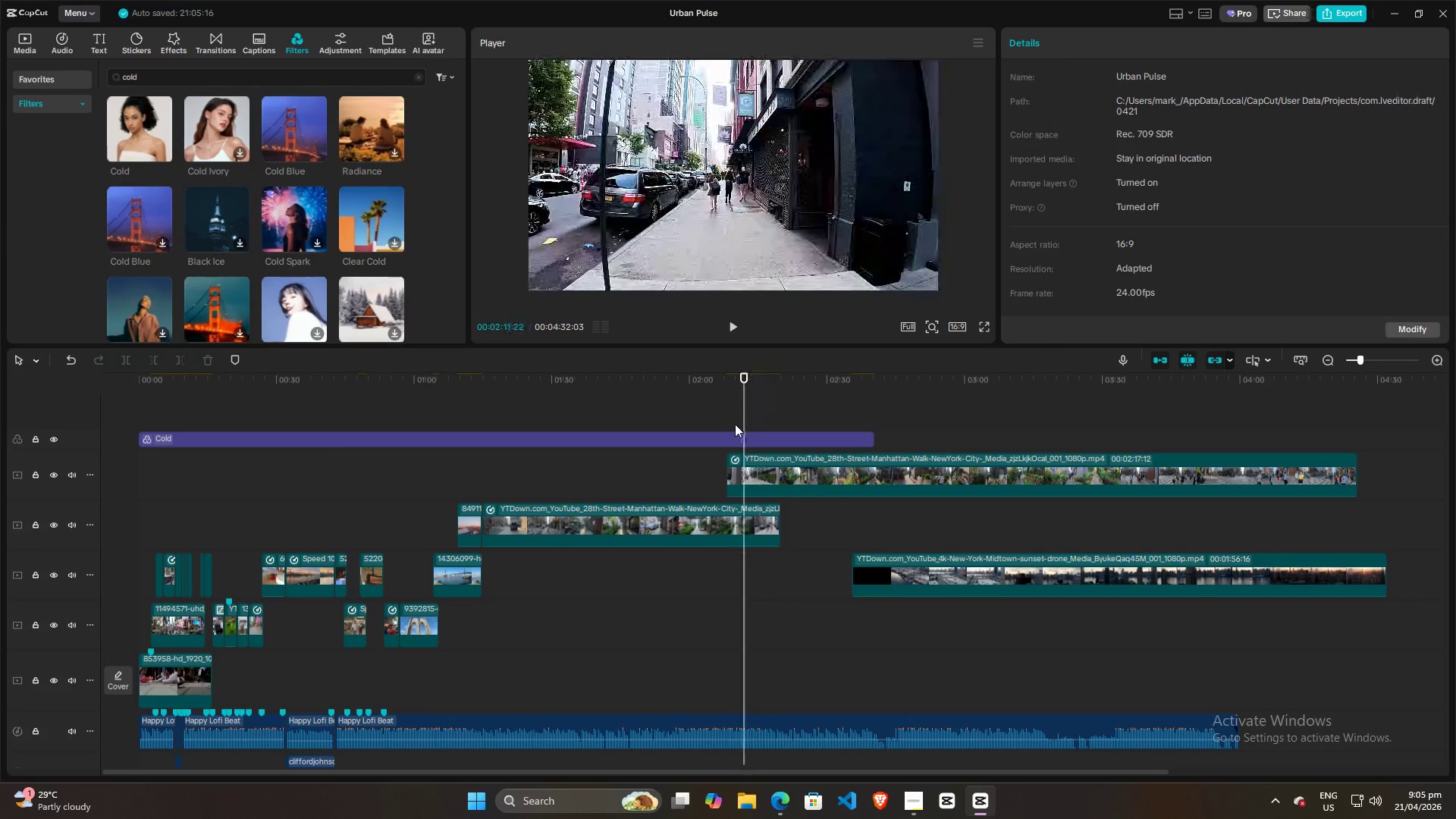 
left_click([735, 424])
 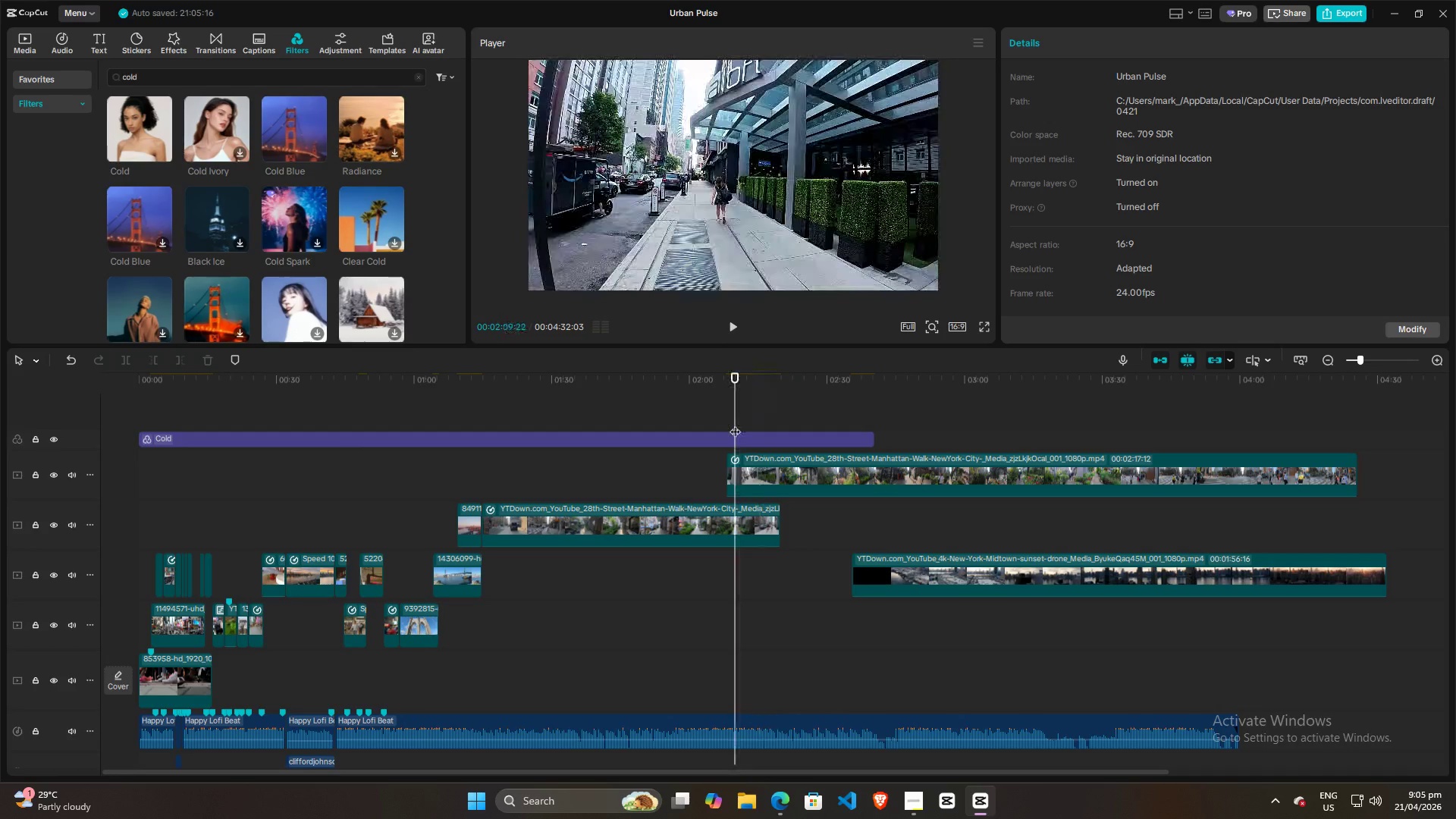 
key(Space)
 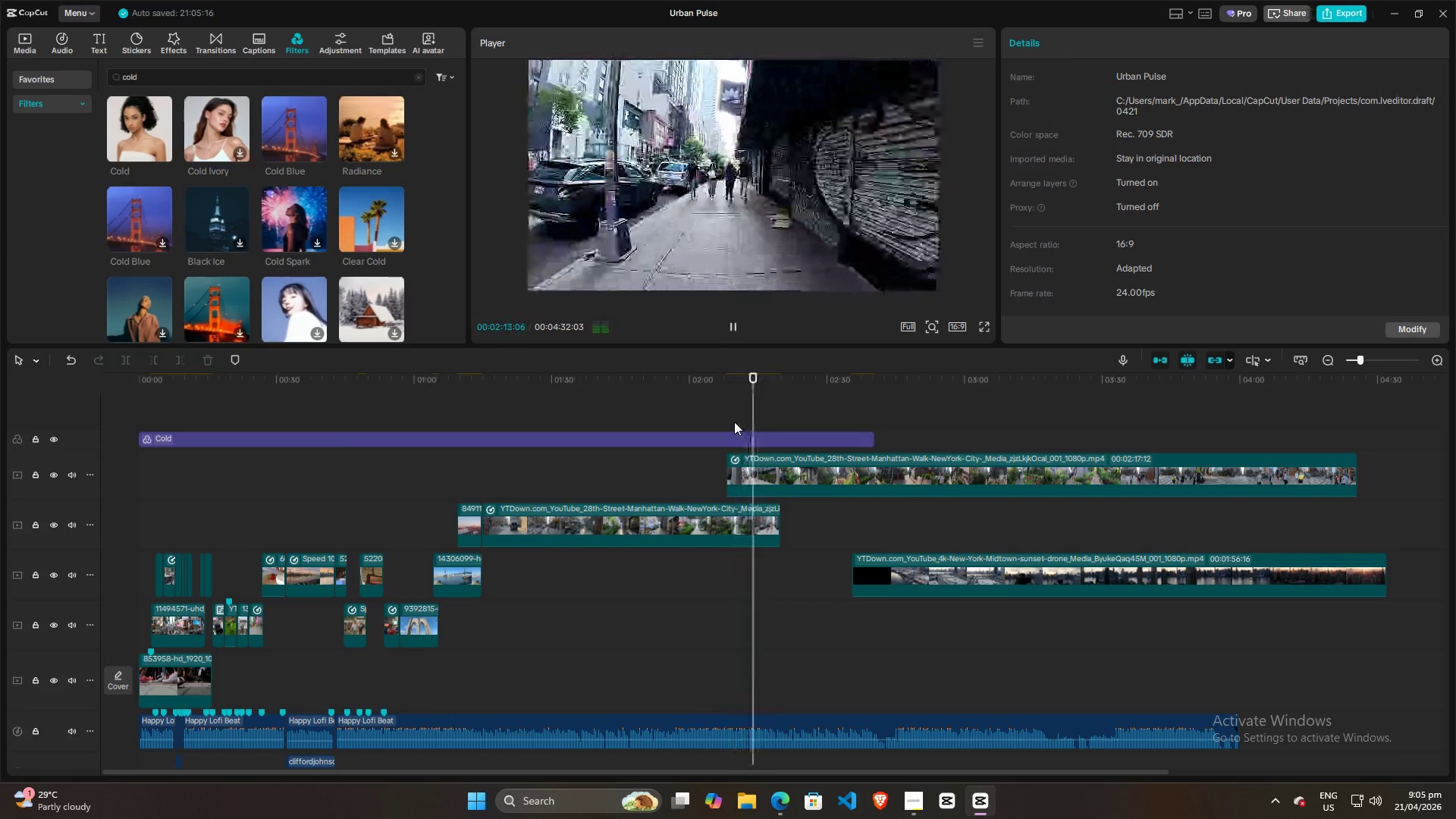 
wait(5.14)
 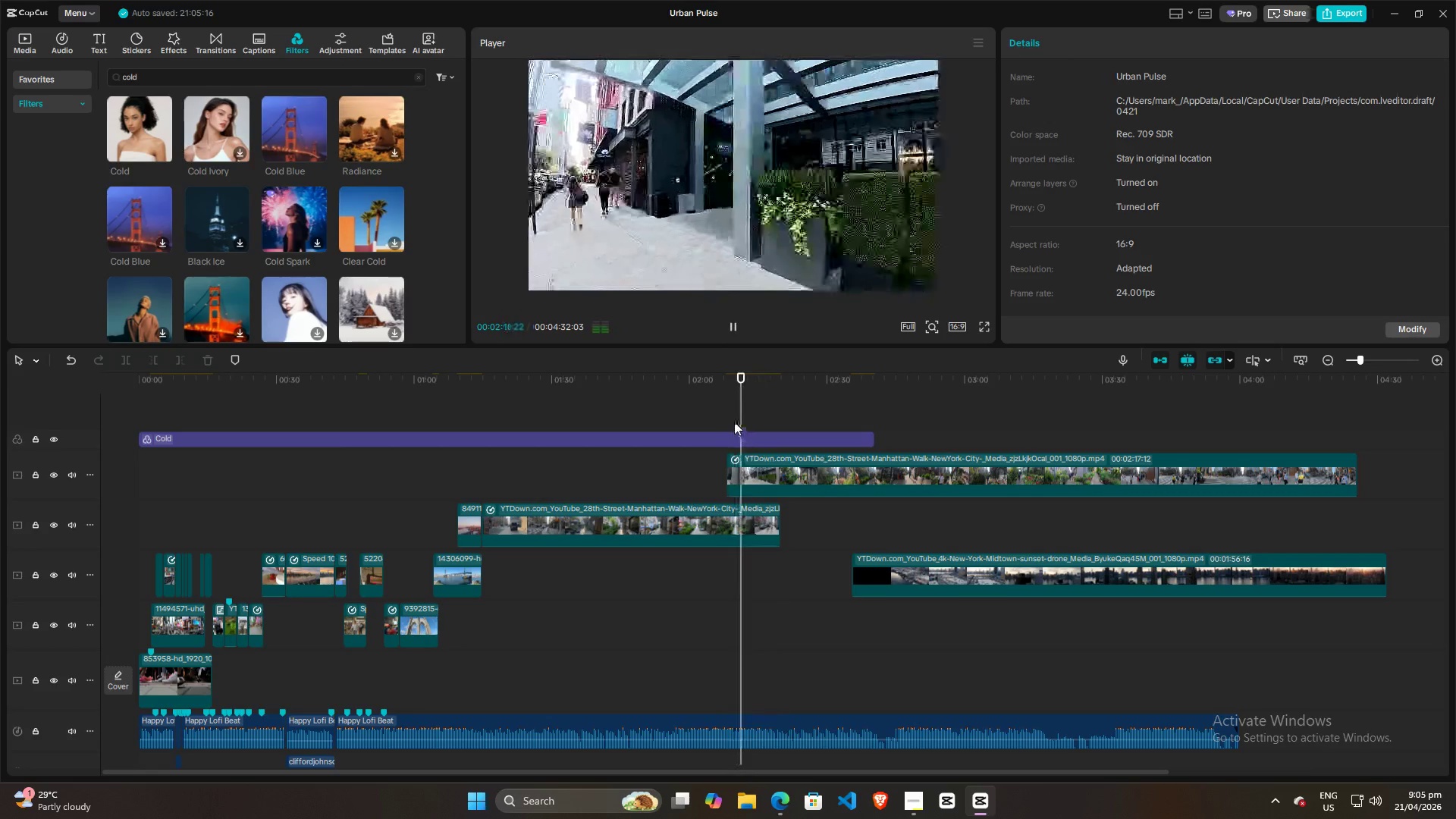 
left_click([735, 421])
 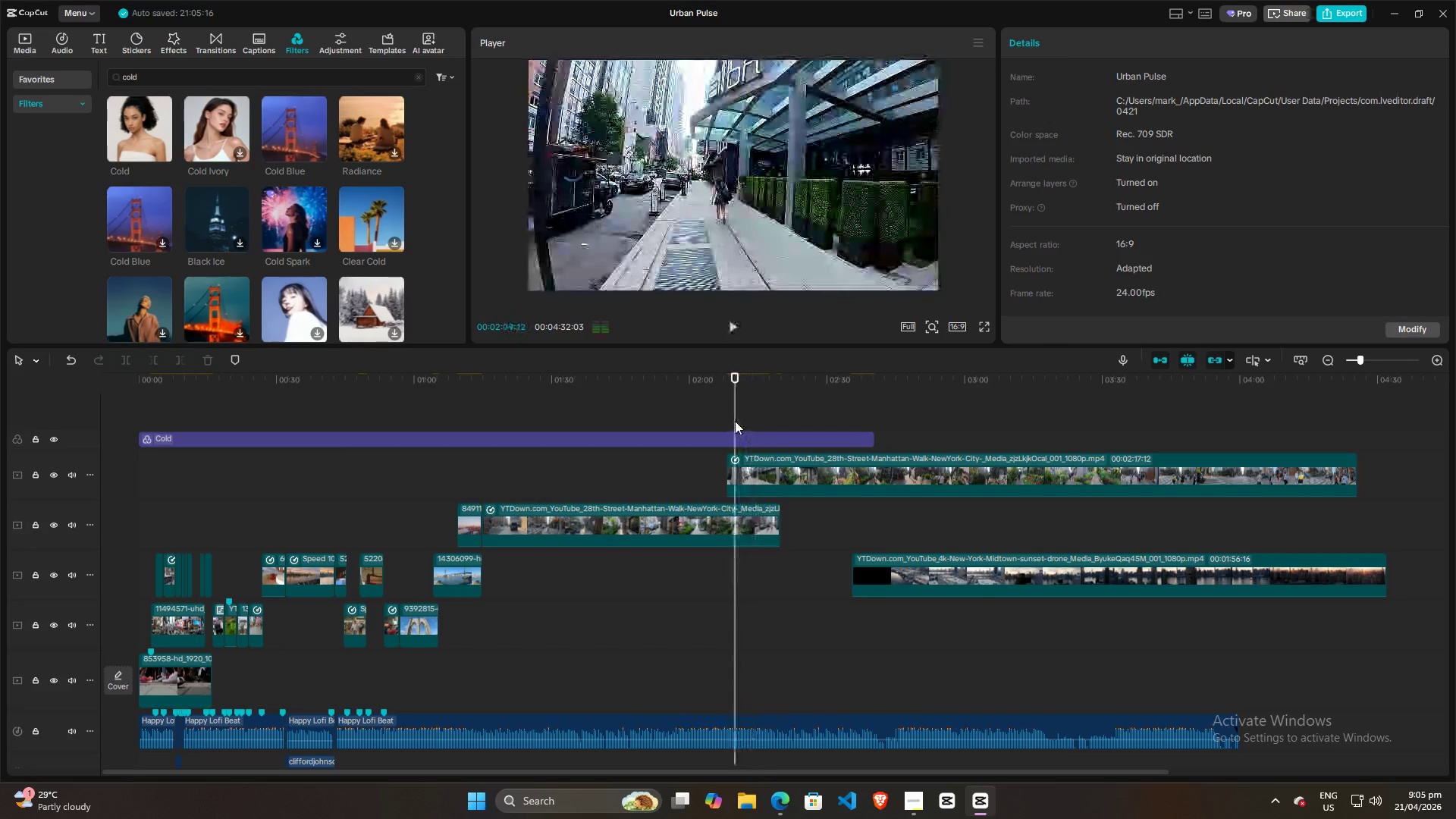 
key(Space)
 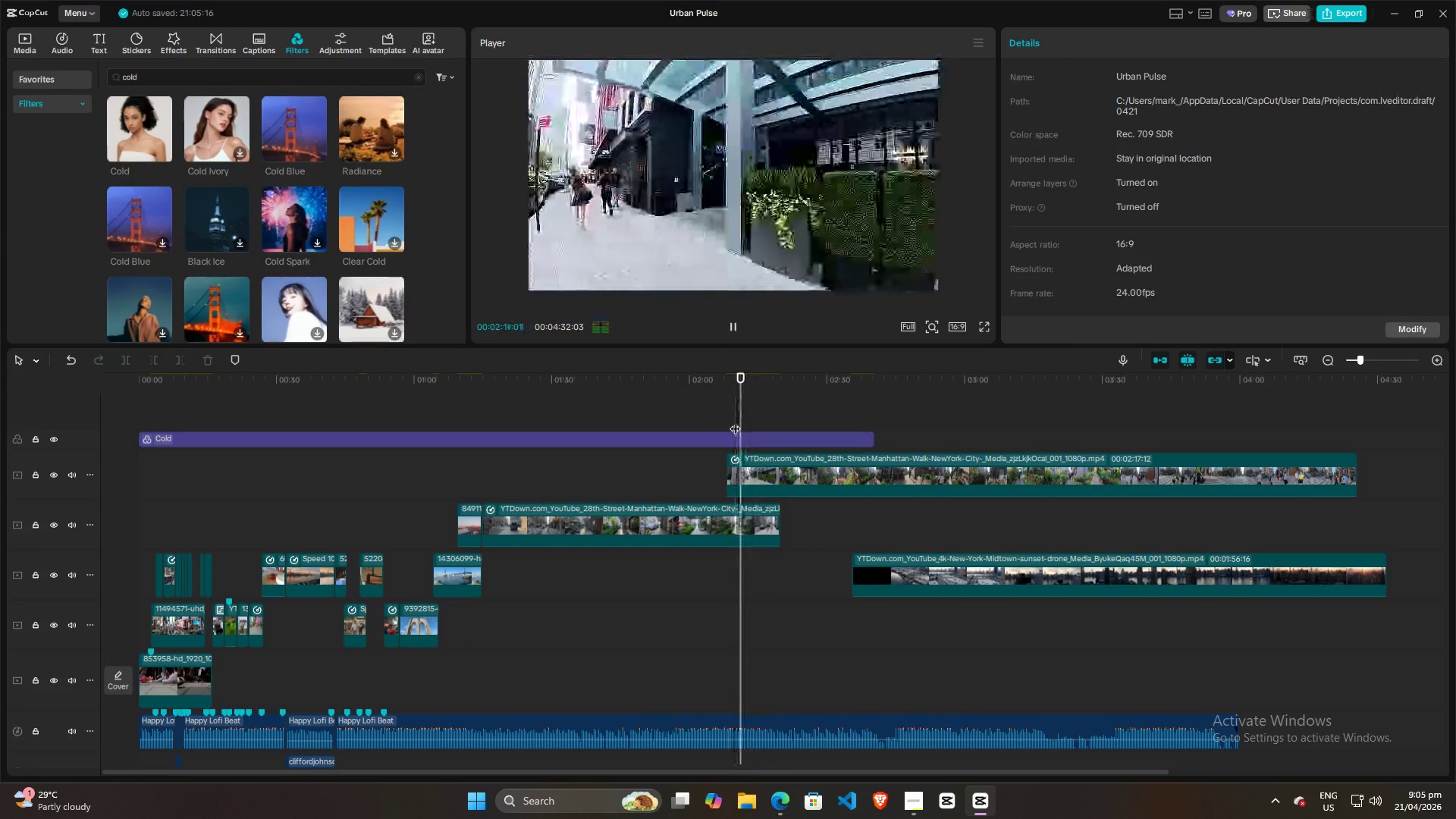 
key(Space)
 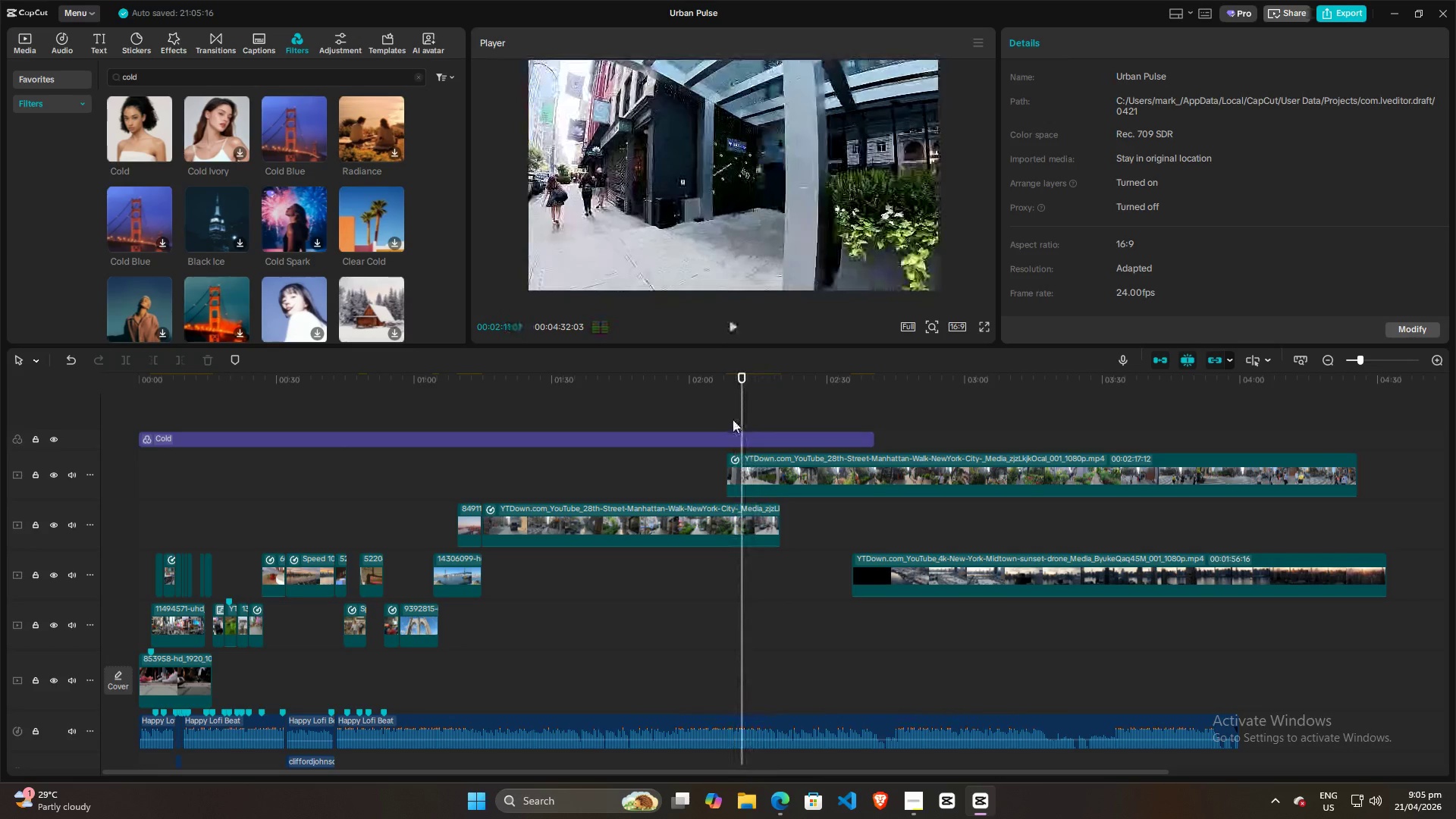 
left_click([733, 419])
 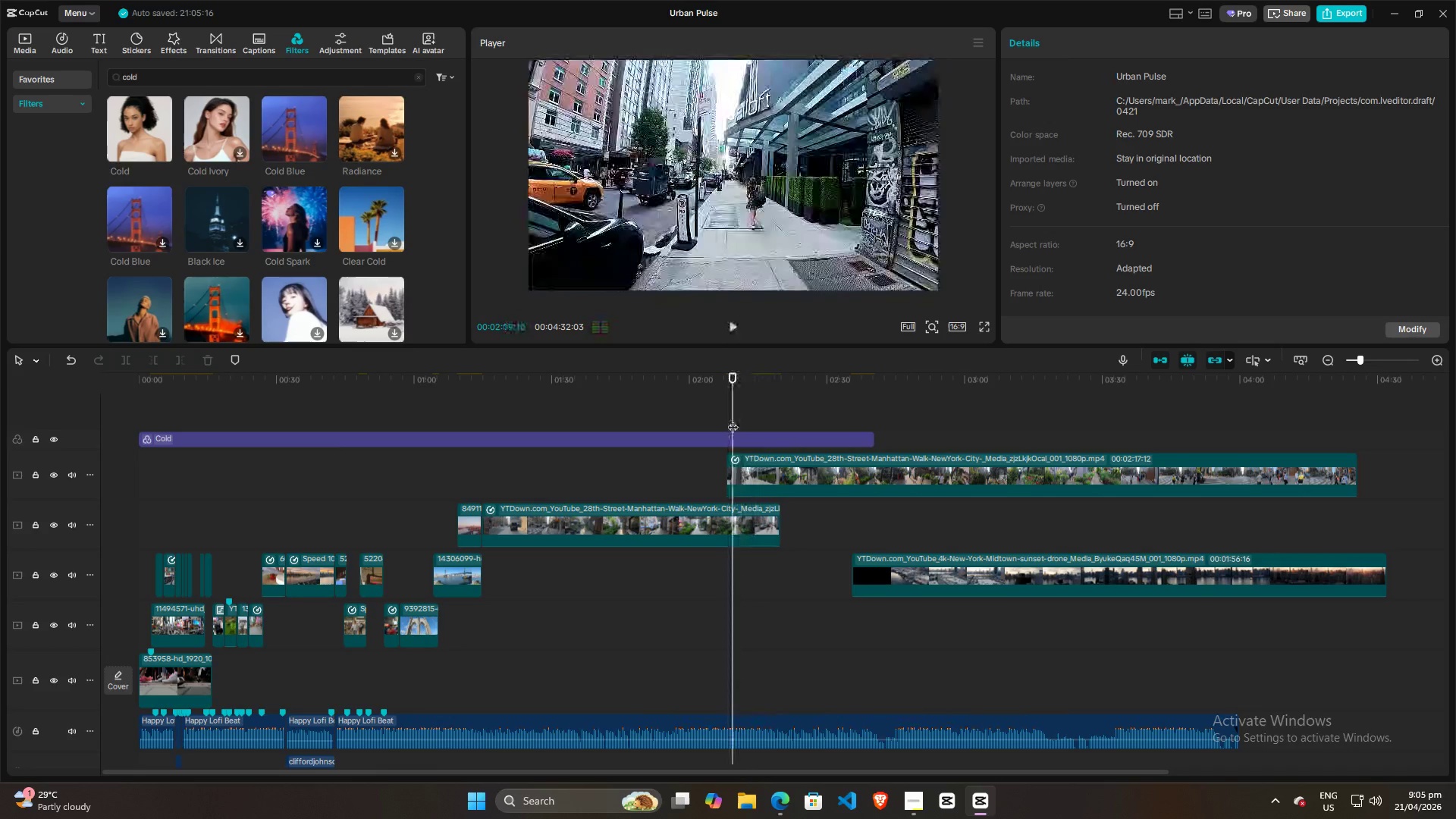 
key(Space)
 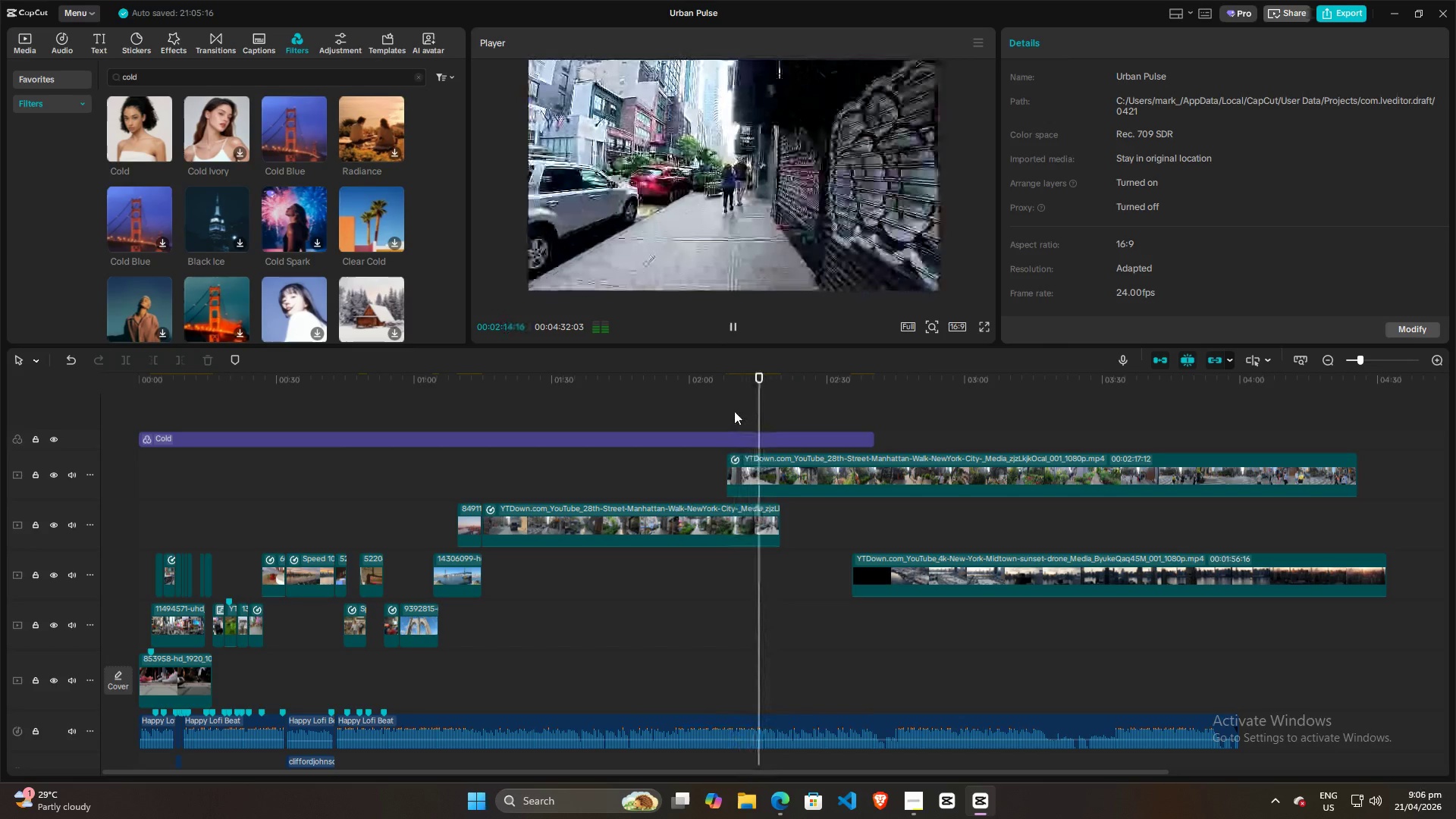 
wait(7.62)
 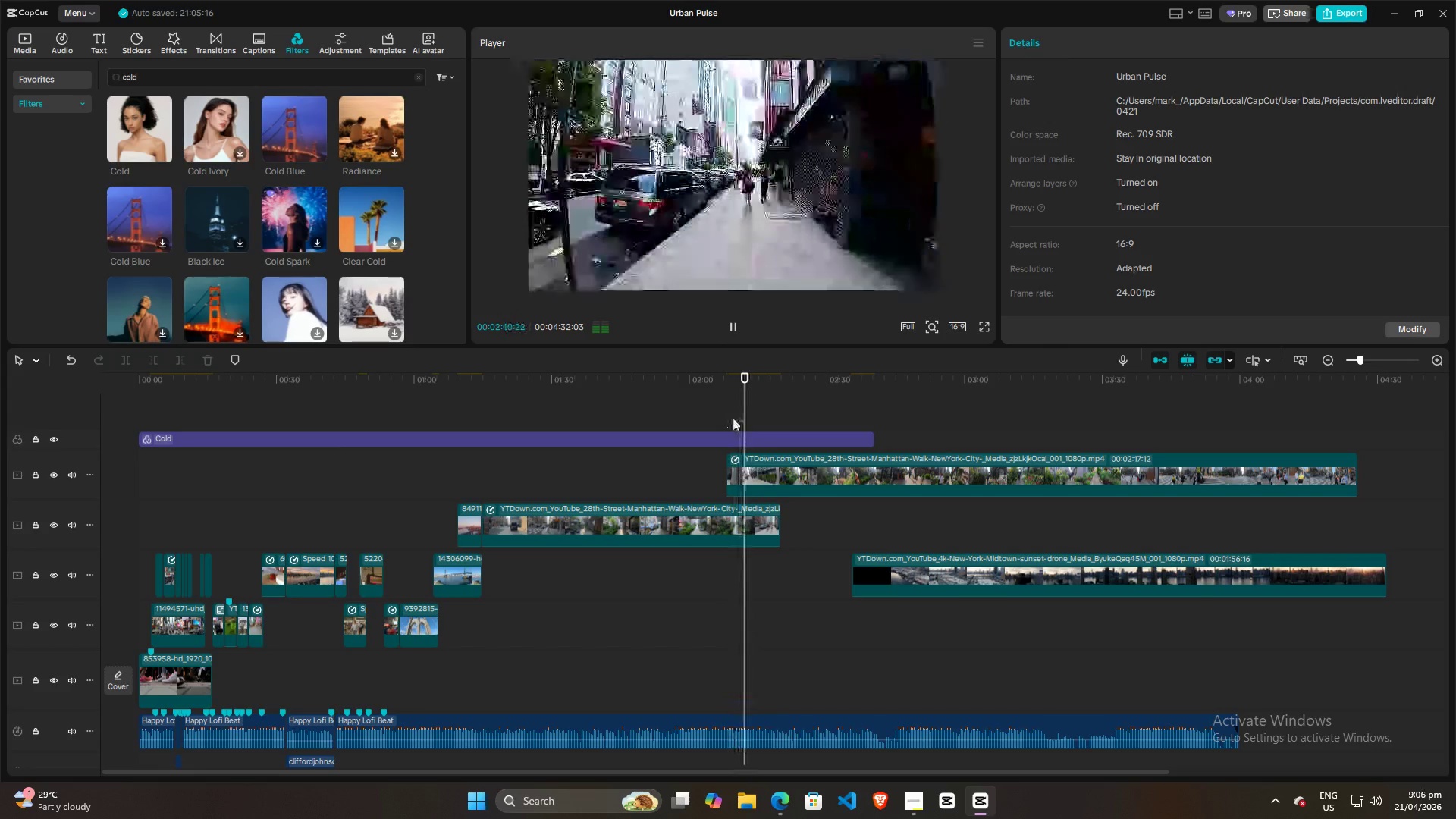 
key(Space)
 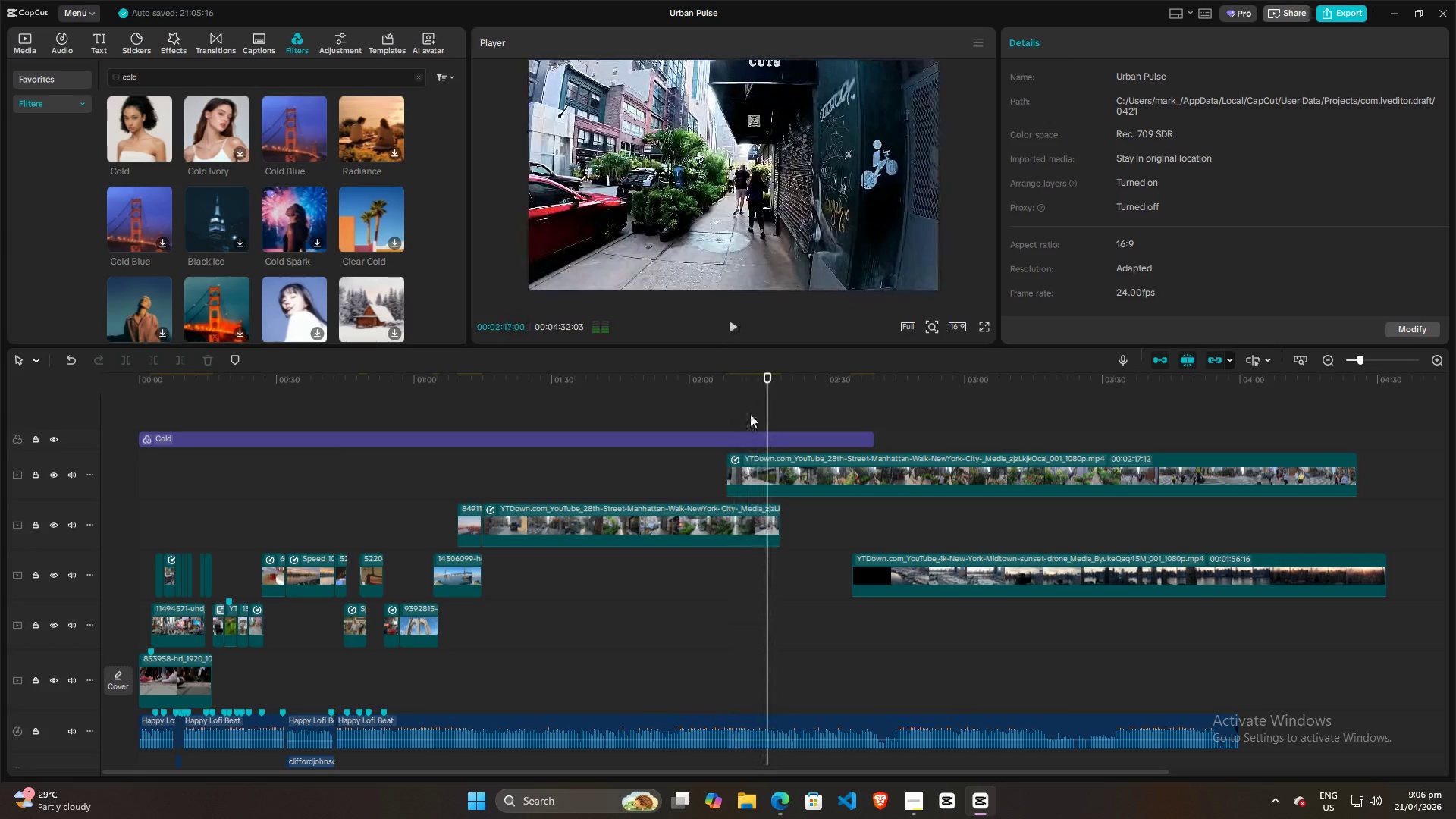 
left_click([750, 414])
 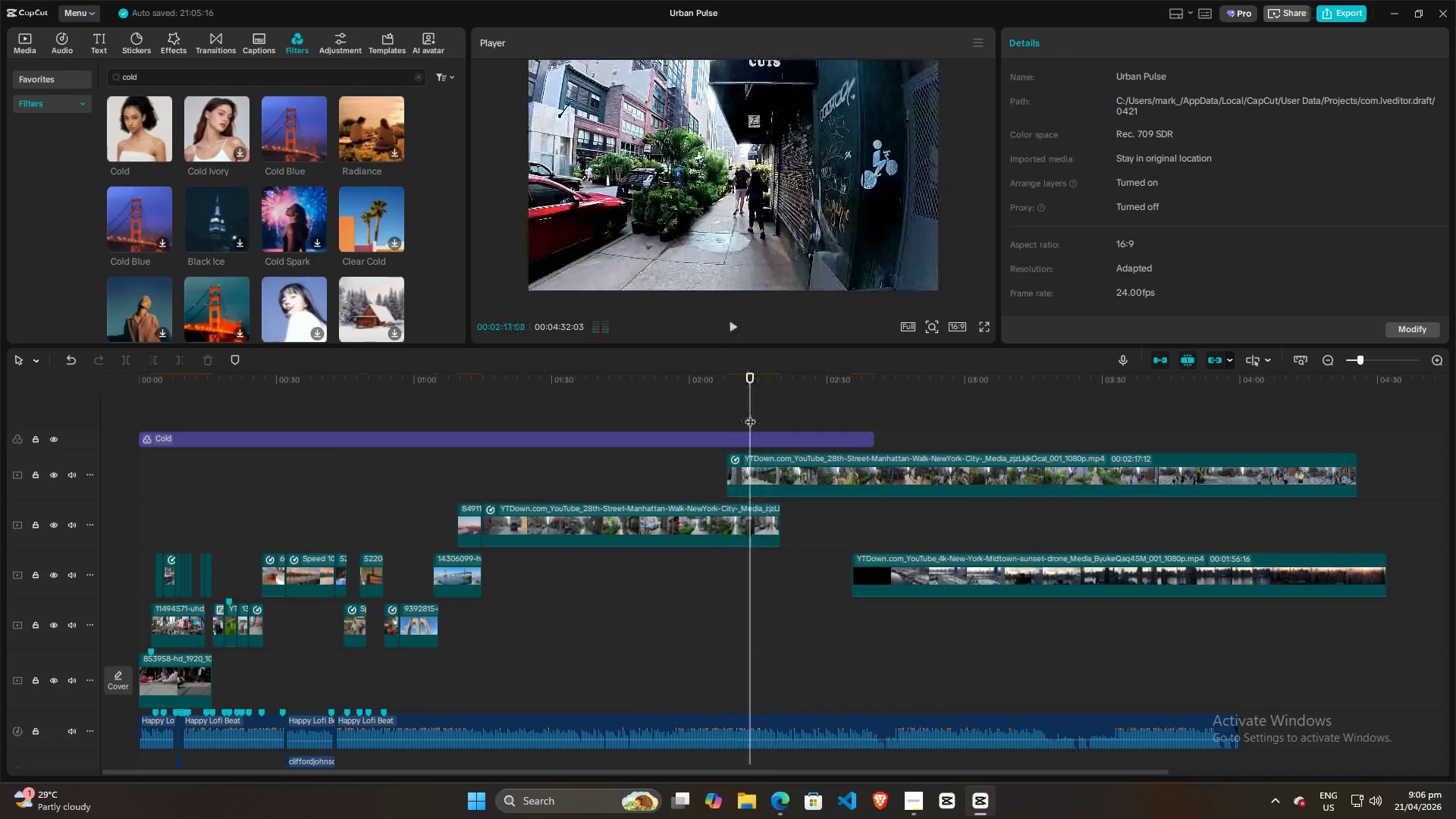 
key(Space)
 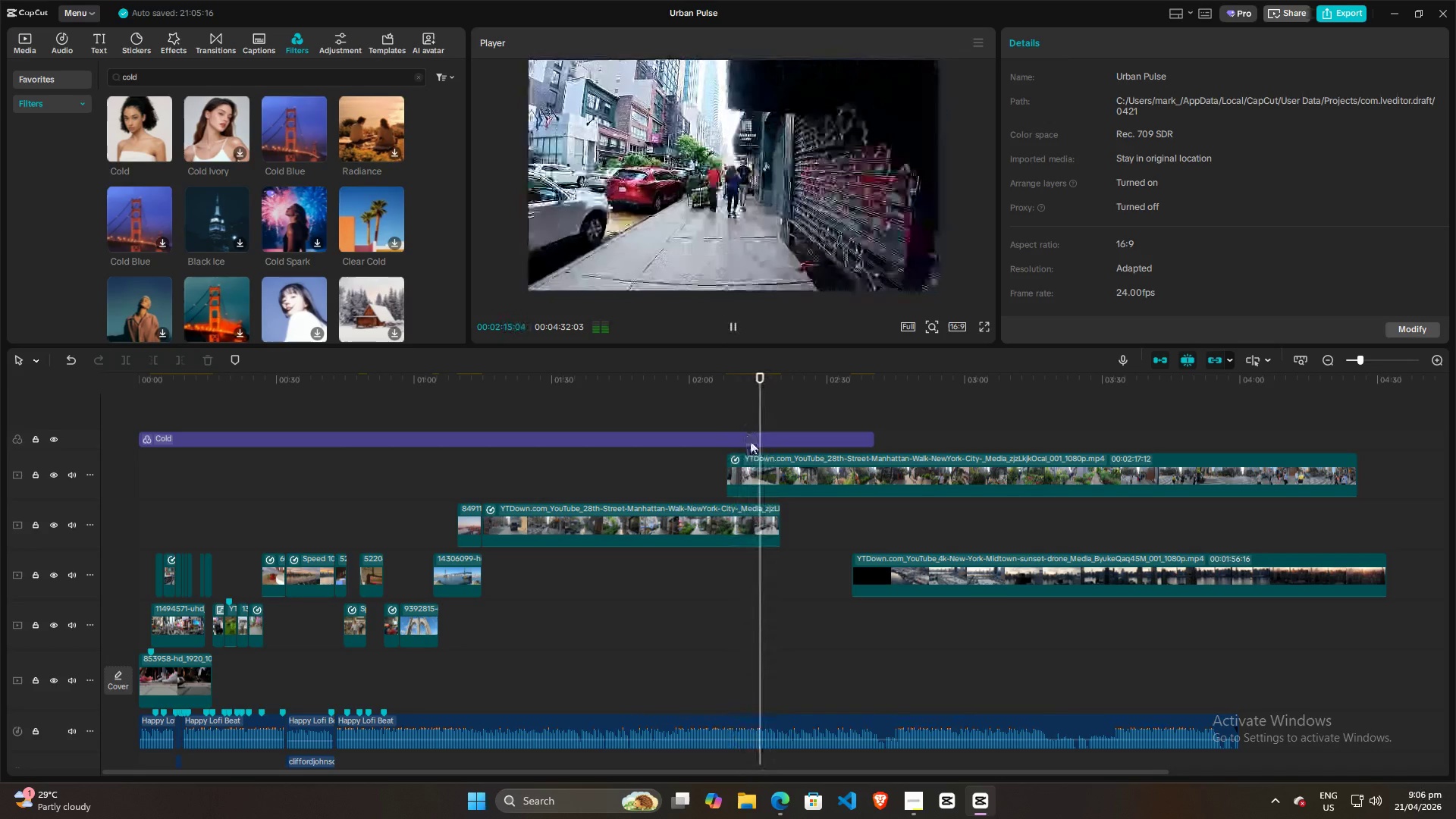 
key(Space)
 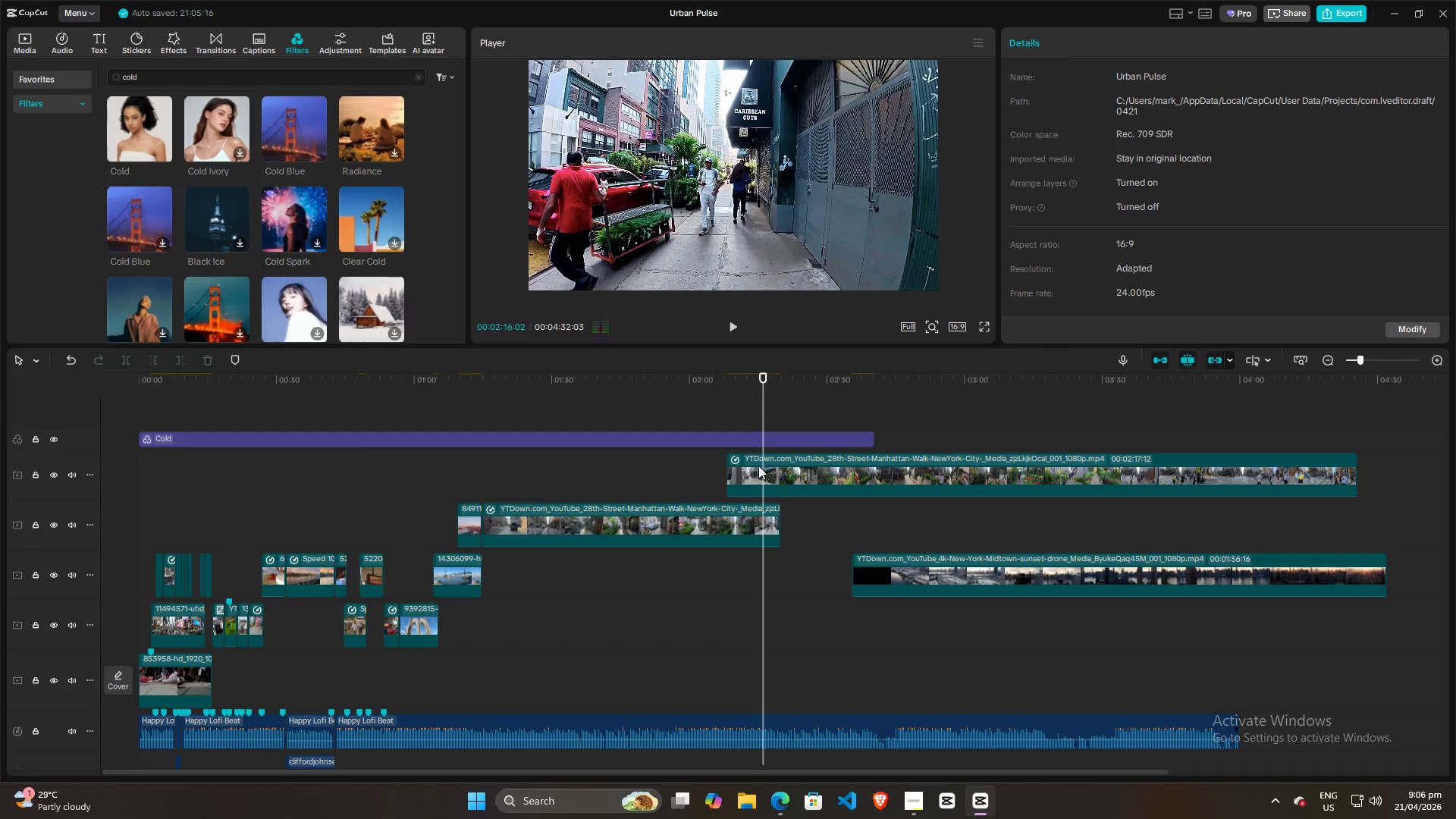 
left_click([753, 421])
 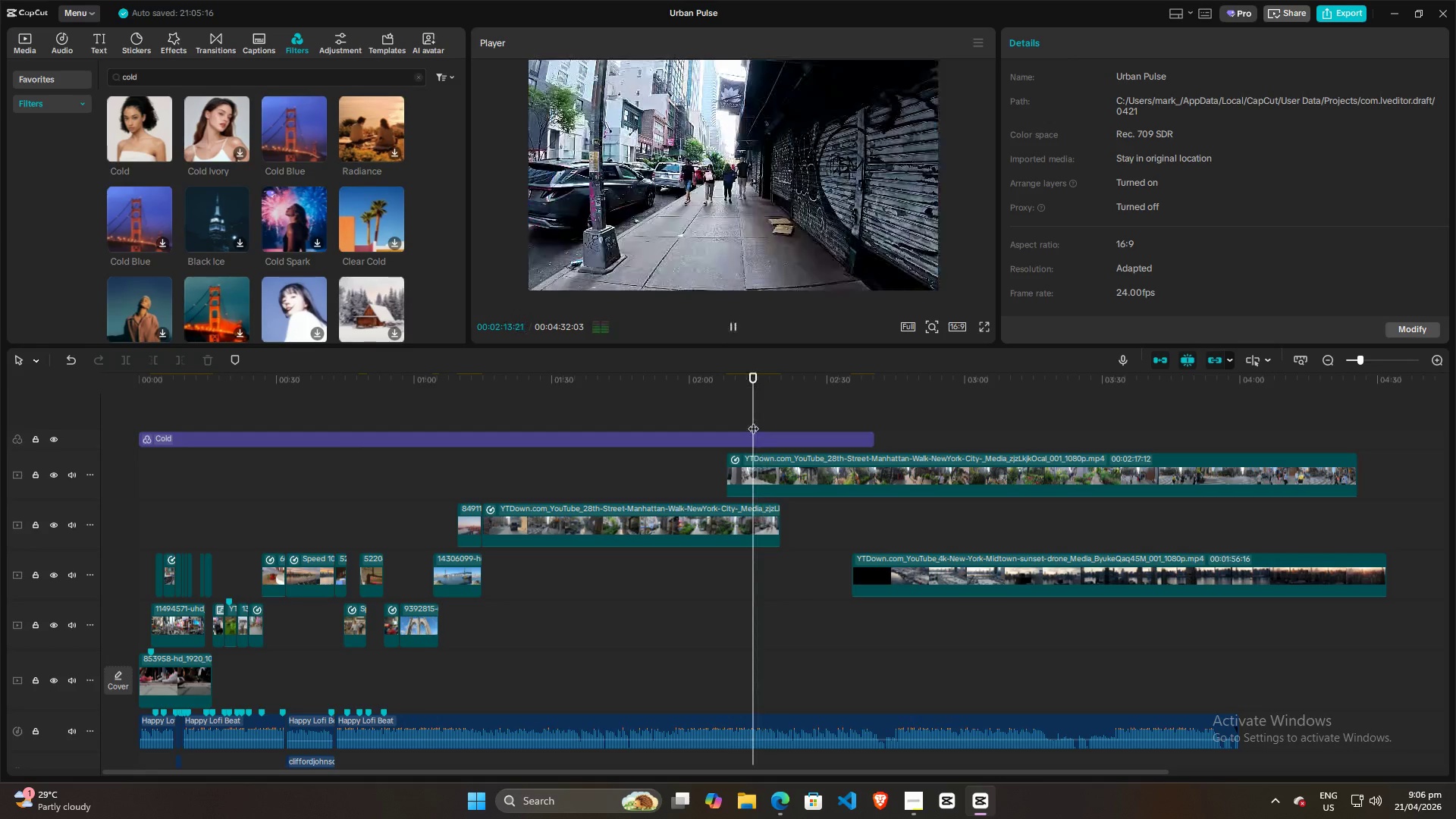 
key(Space)
 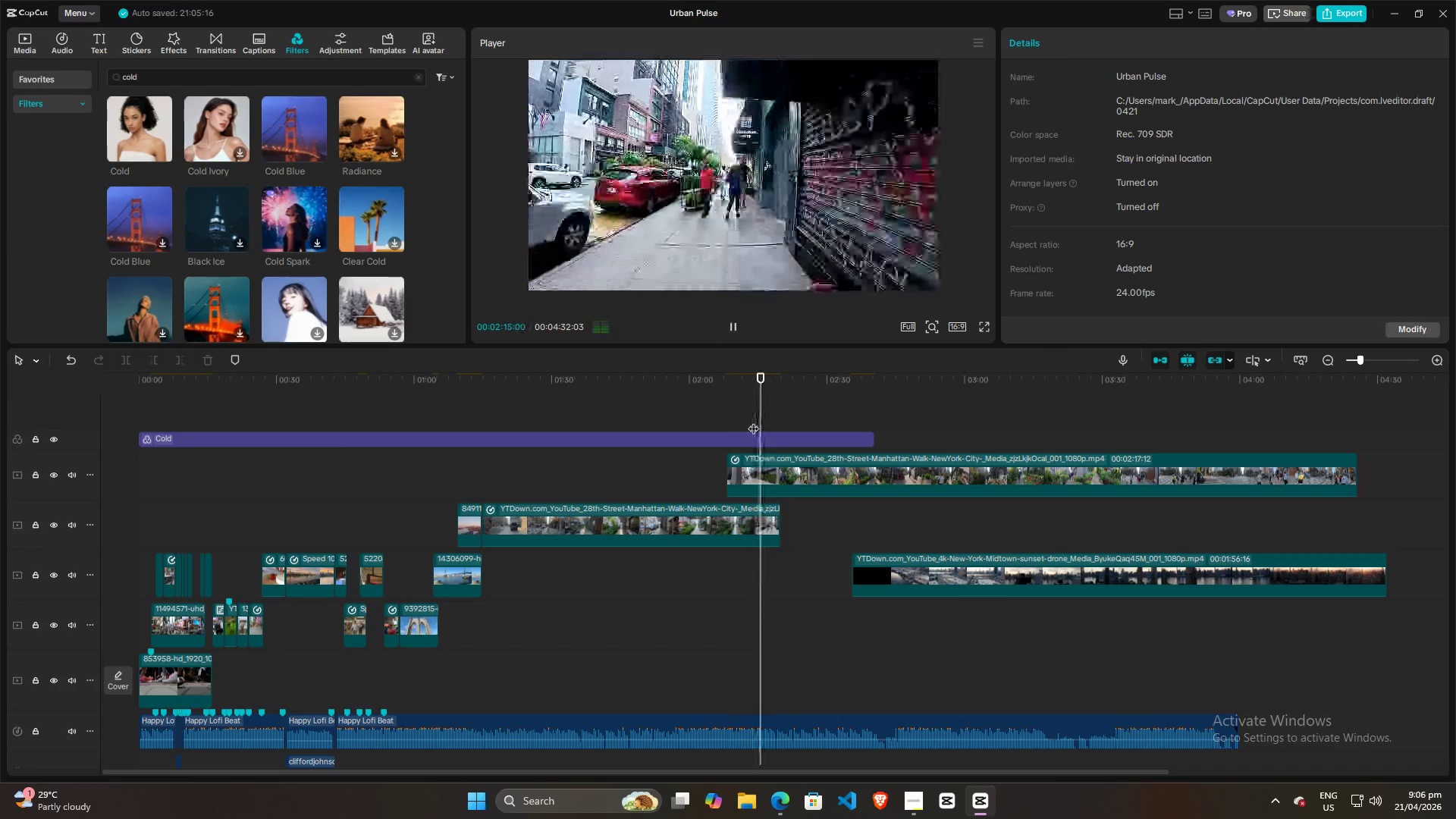 
key(Space)
 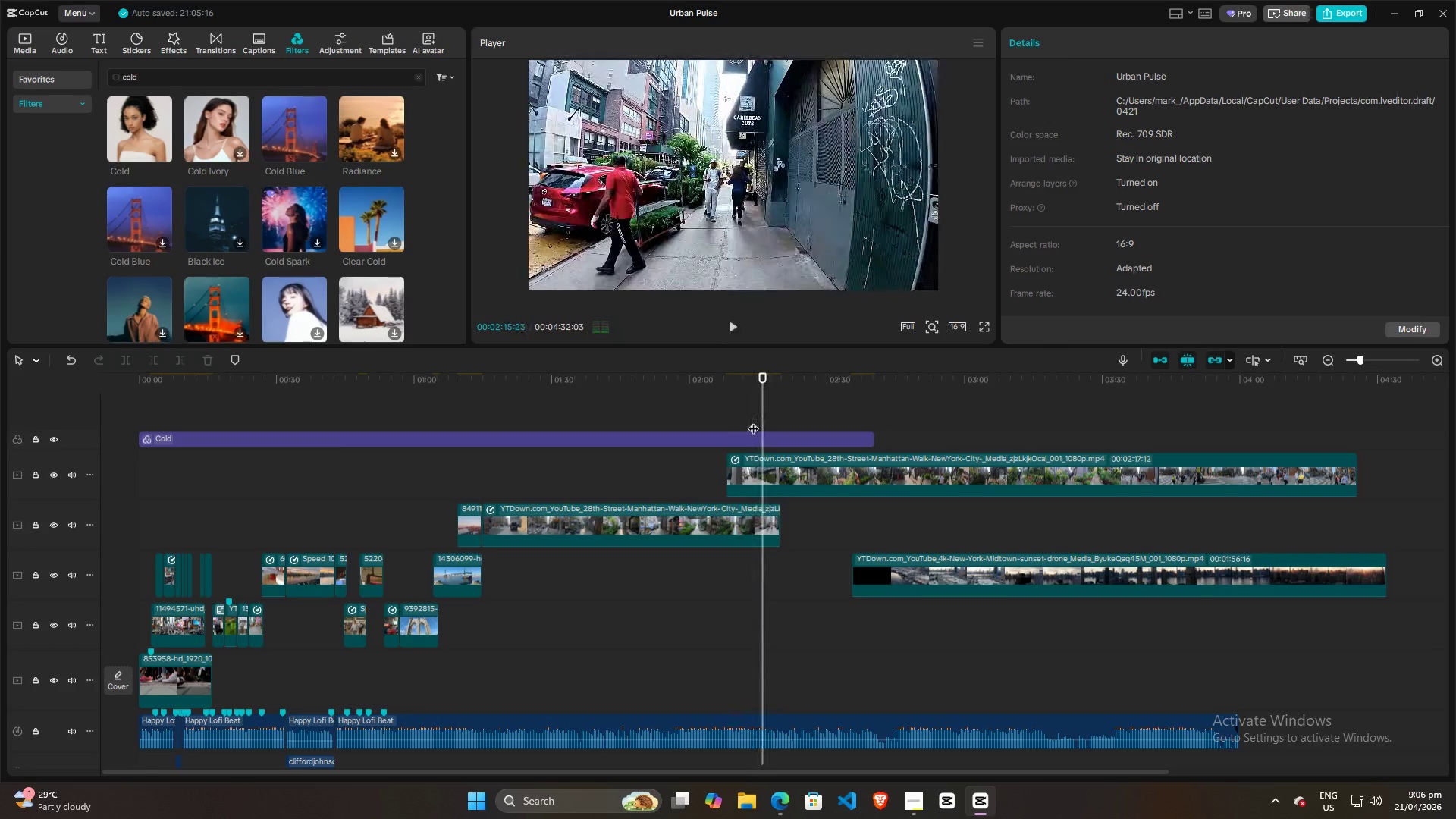 
key(Space)
 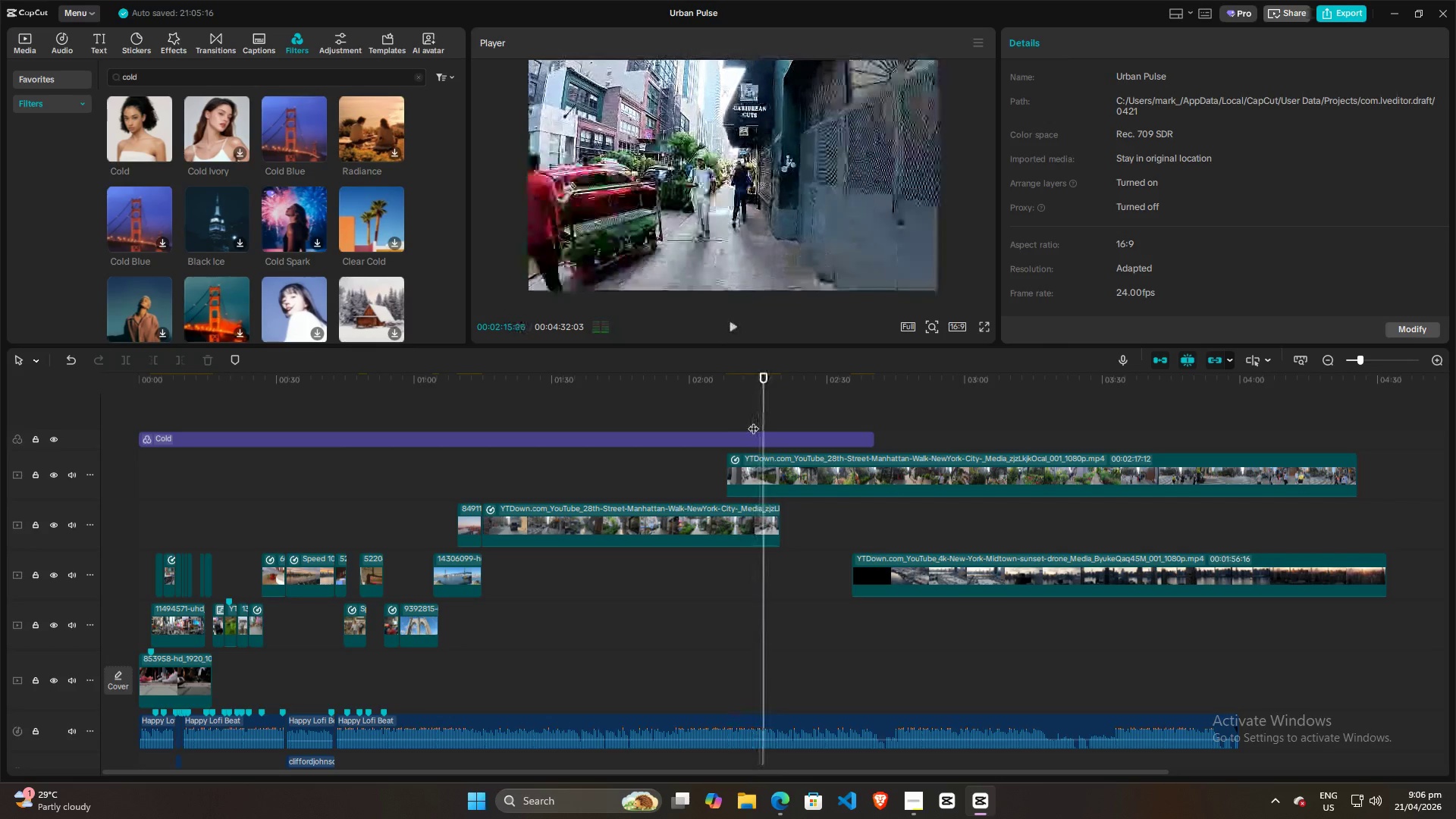 
key(Space)
 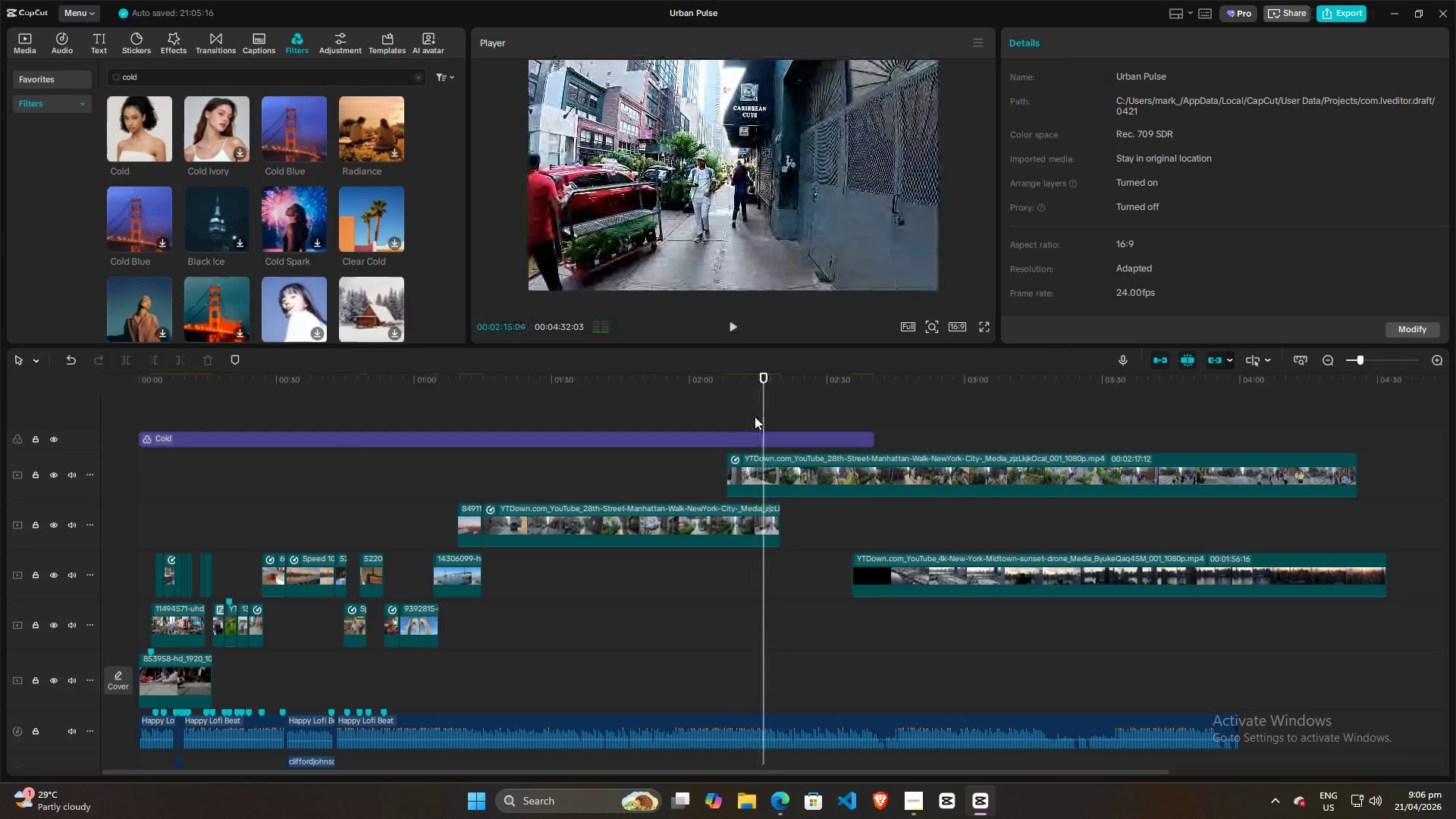 
left_click([755, 416])
 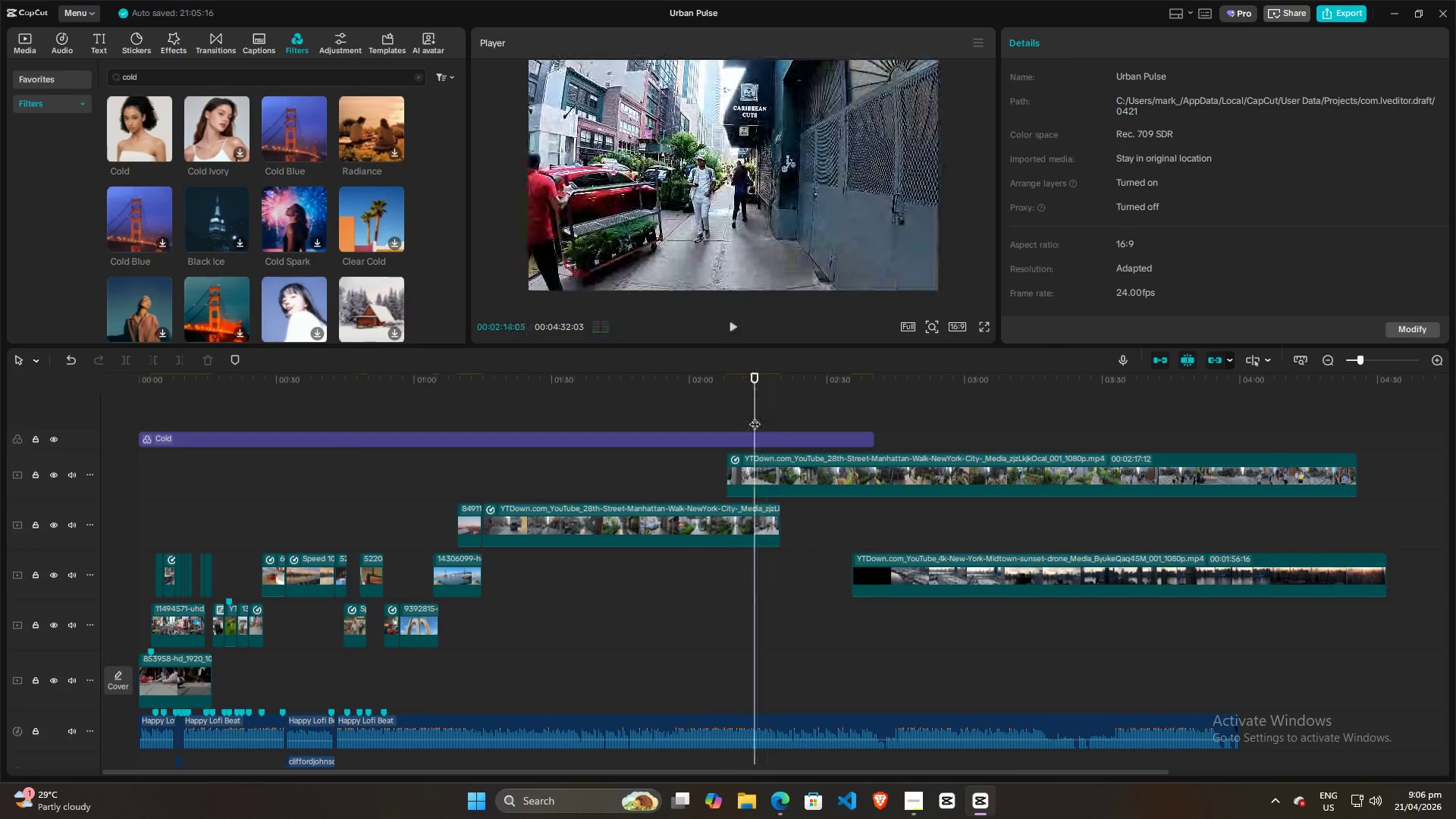 
key(Space)
 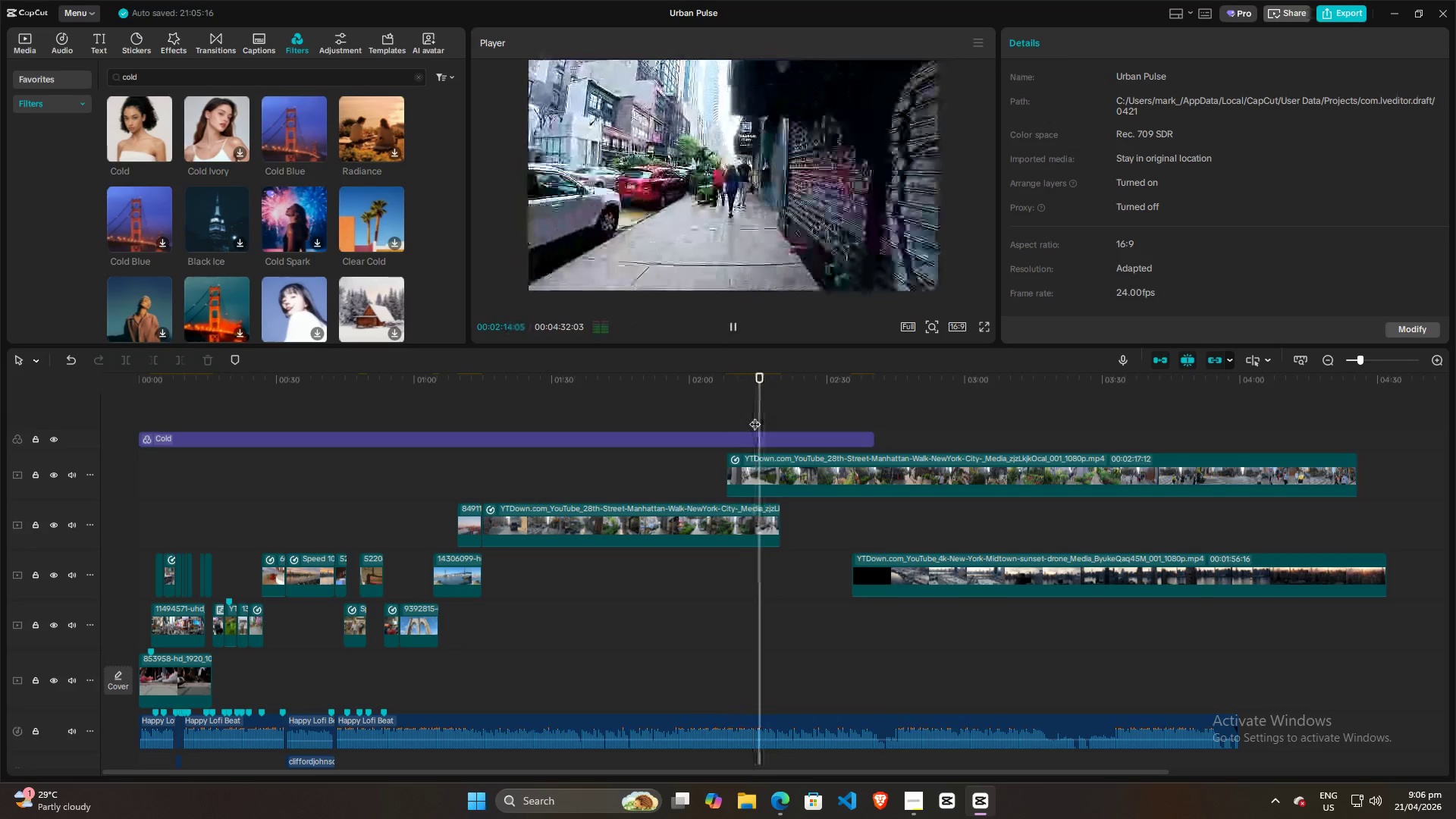 
key(Space)
 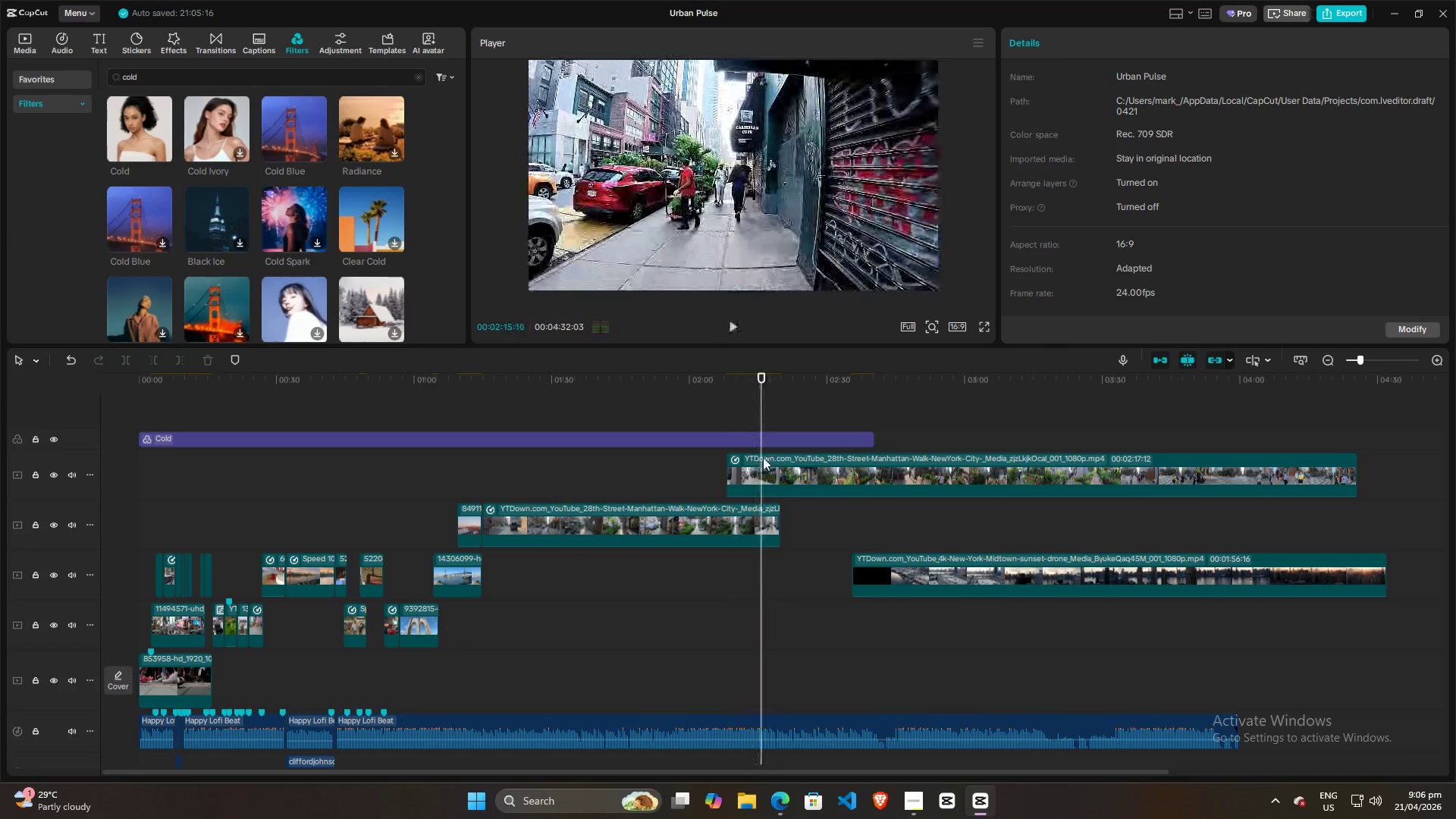 
key(Space)
 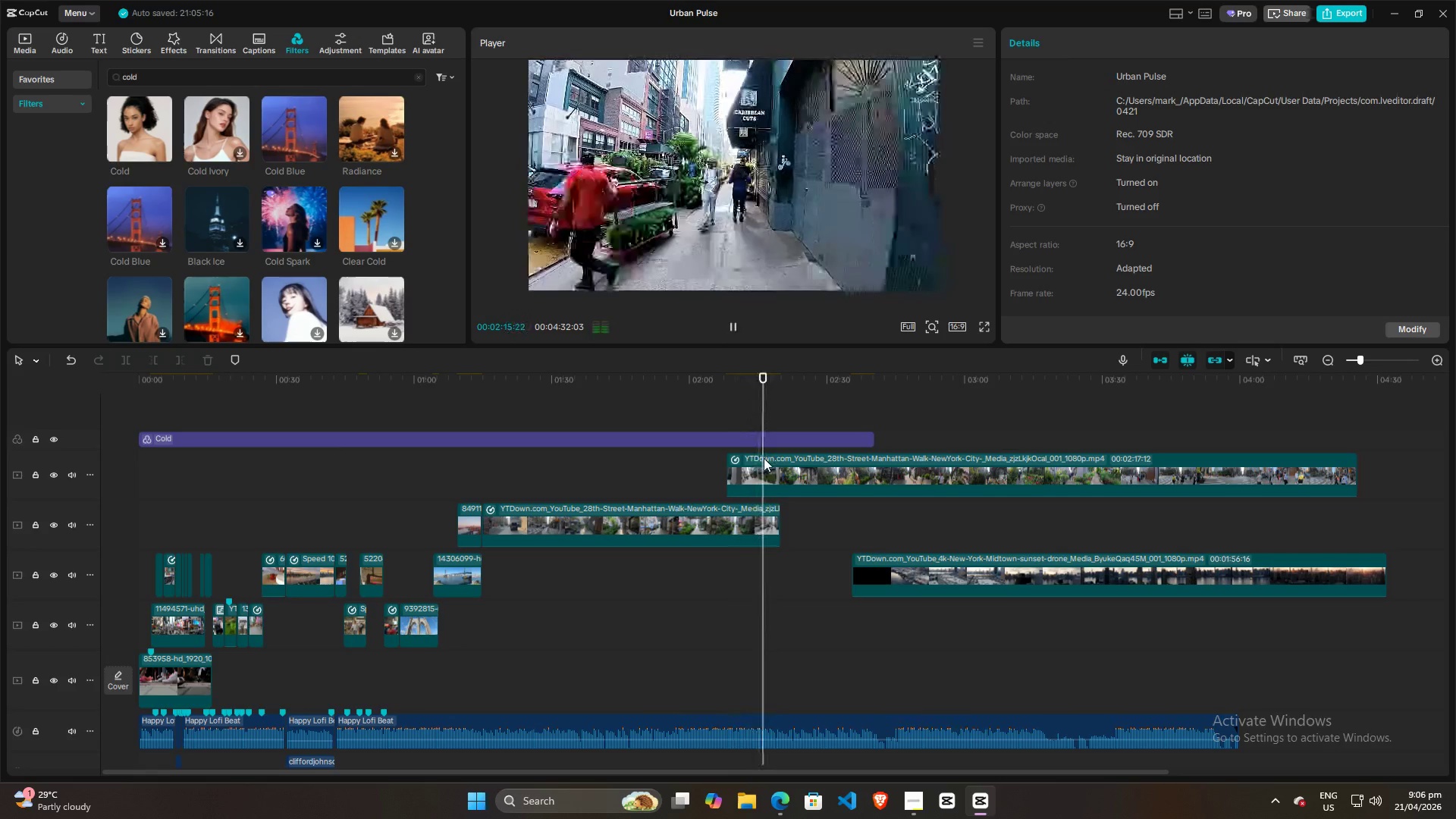 
key(Space)
 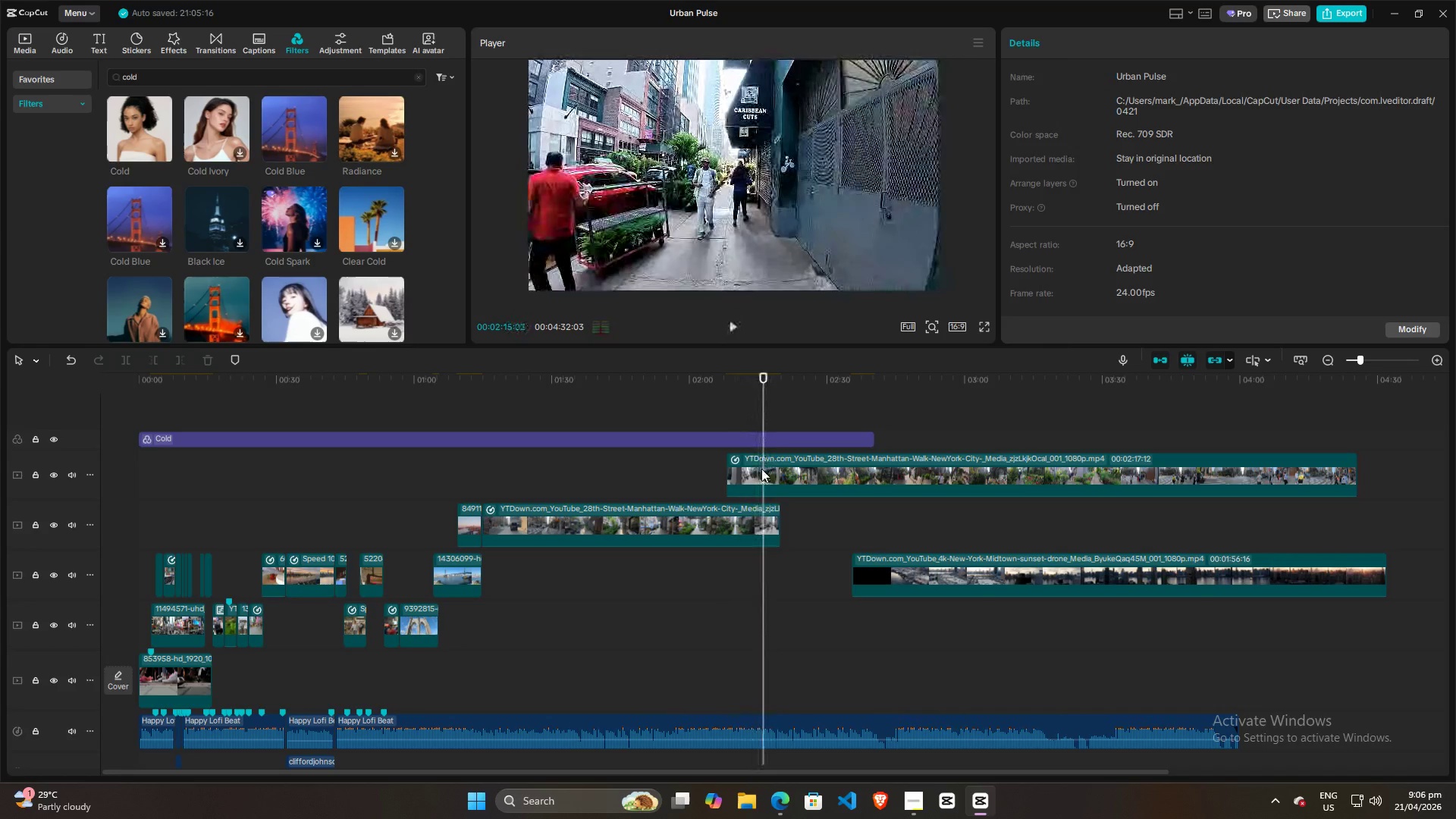 
left_click([761, 469])
 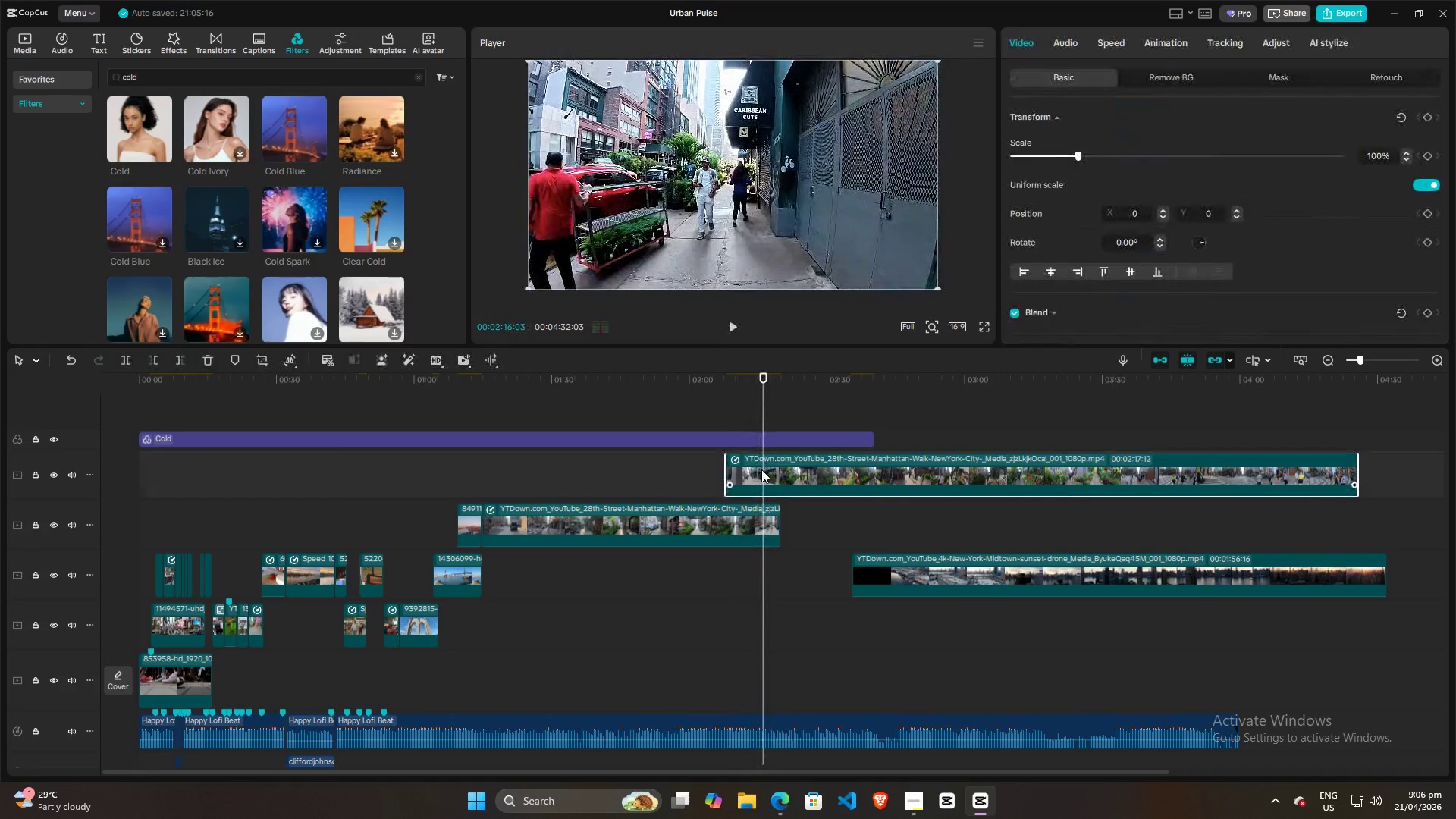 
key(Control+R)
 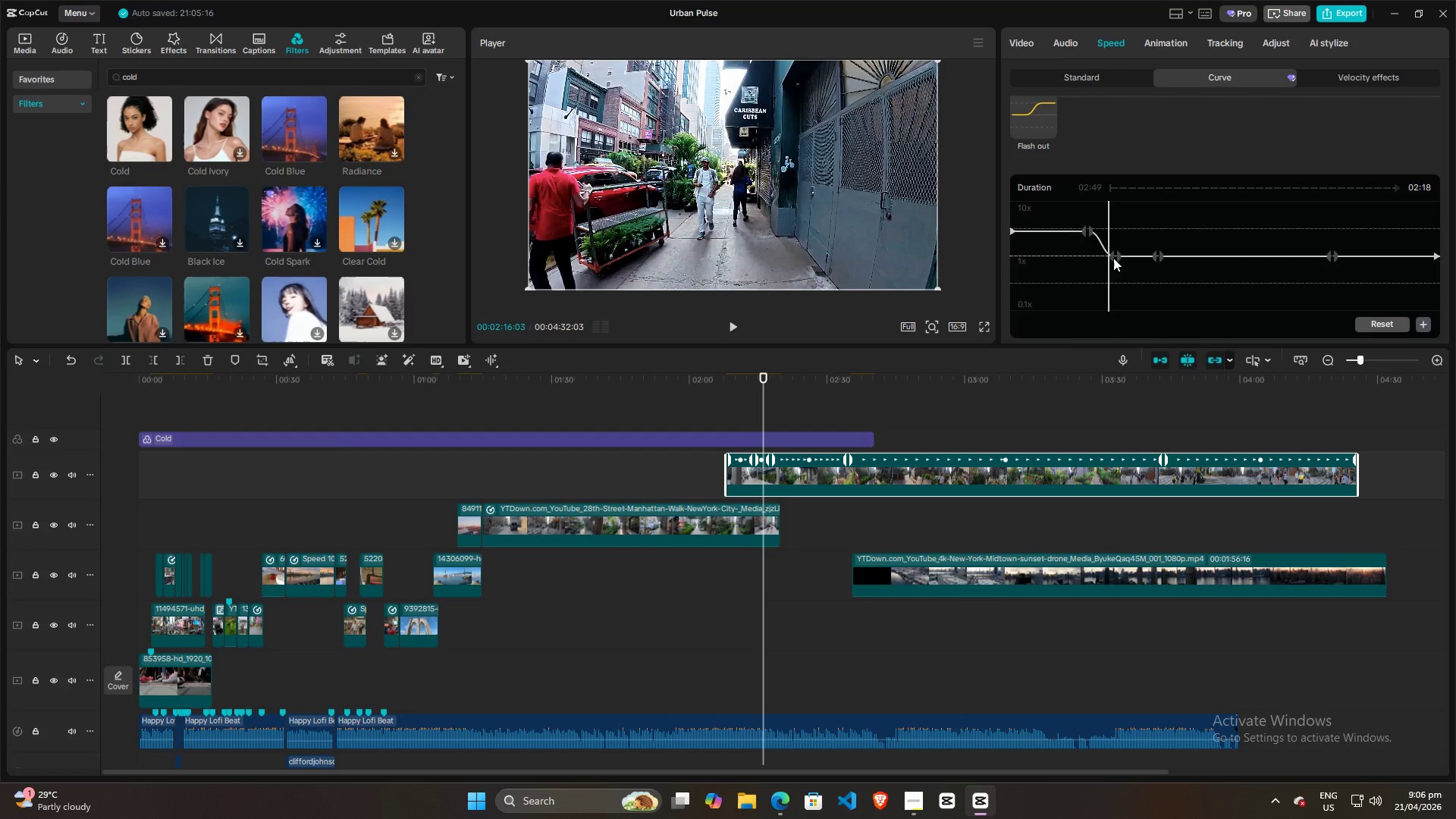 
left_click_drag(start_coordinate=[1113, 256], to_coordinate=[1109, 256])
 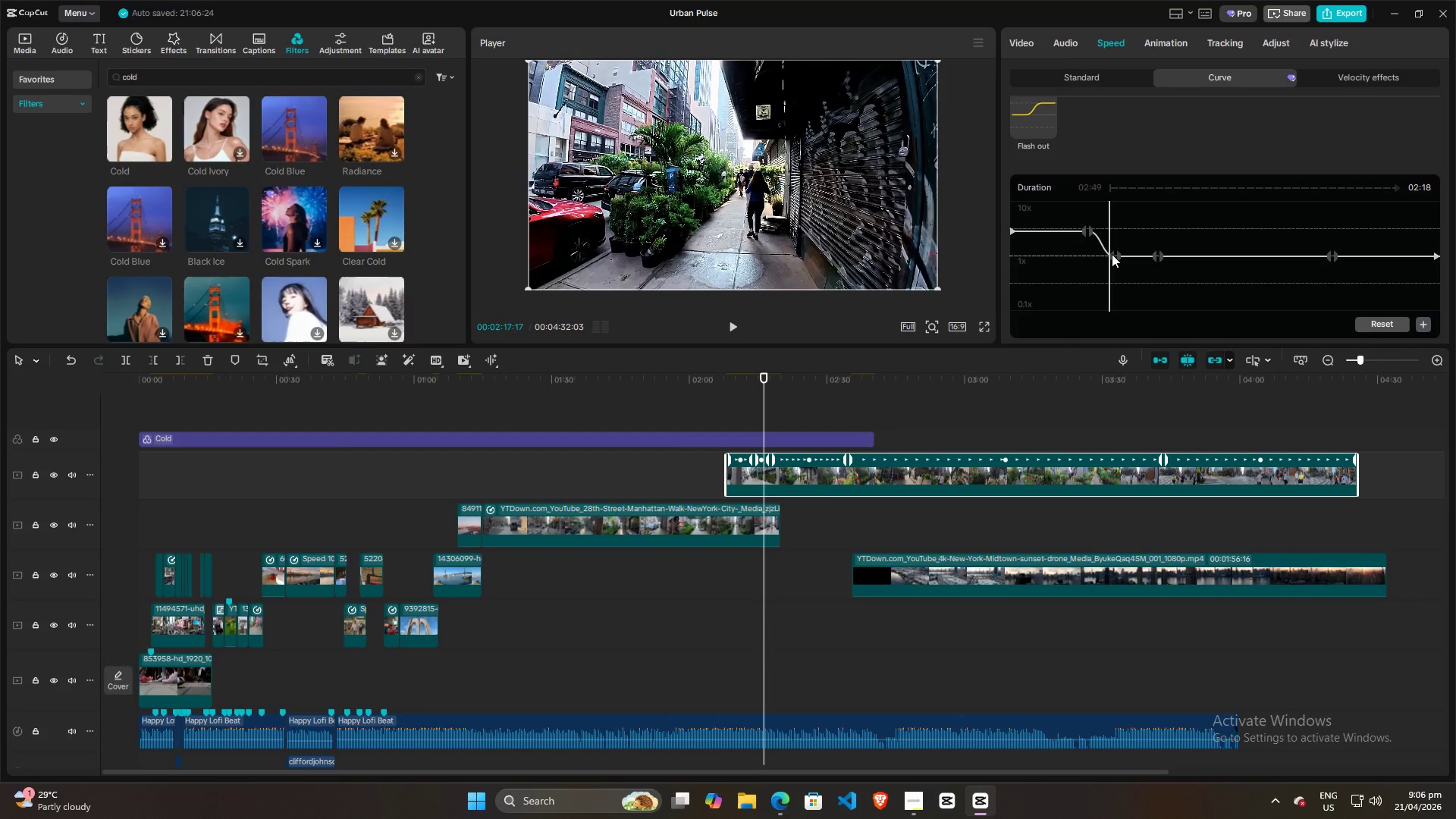 
left_click([1112, 256])
 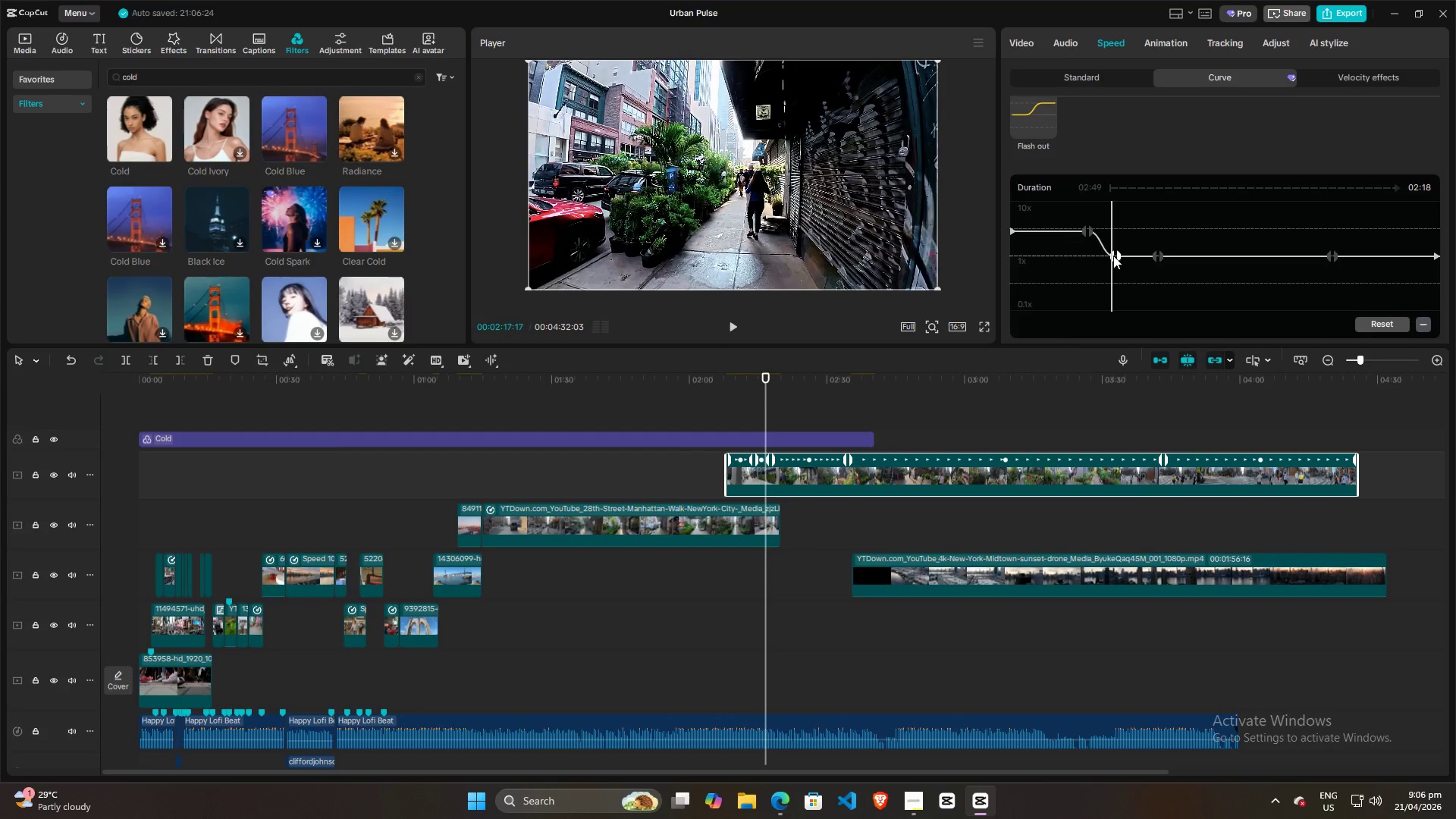 
left_click_drag(start_coordinate=[1113, 256], to_coordinate=[1109, 254])
 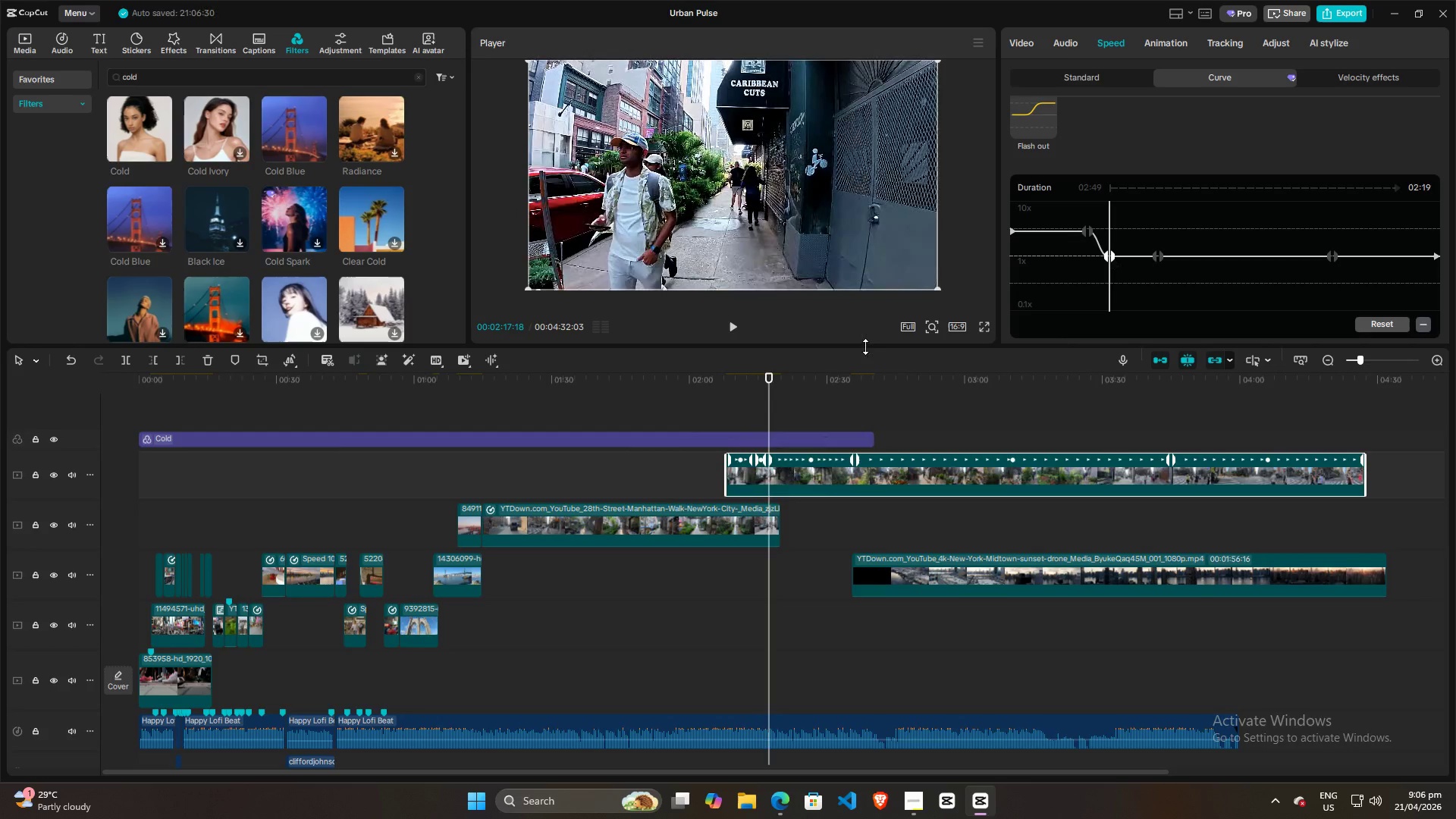 
key(Space)
 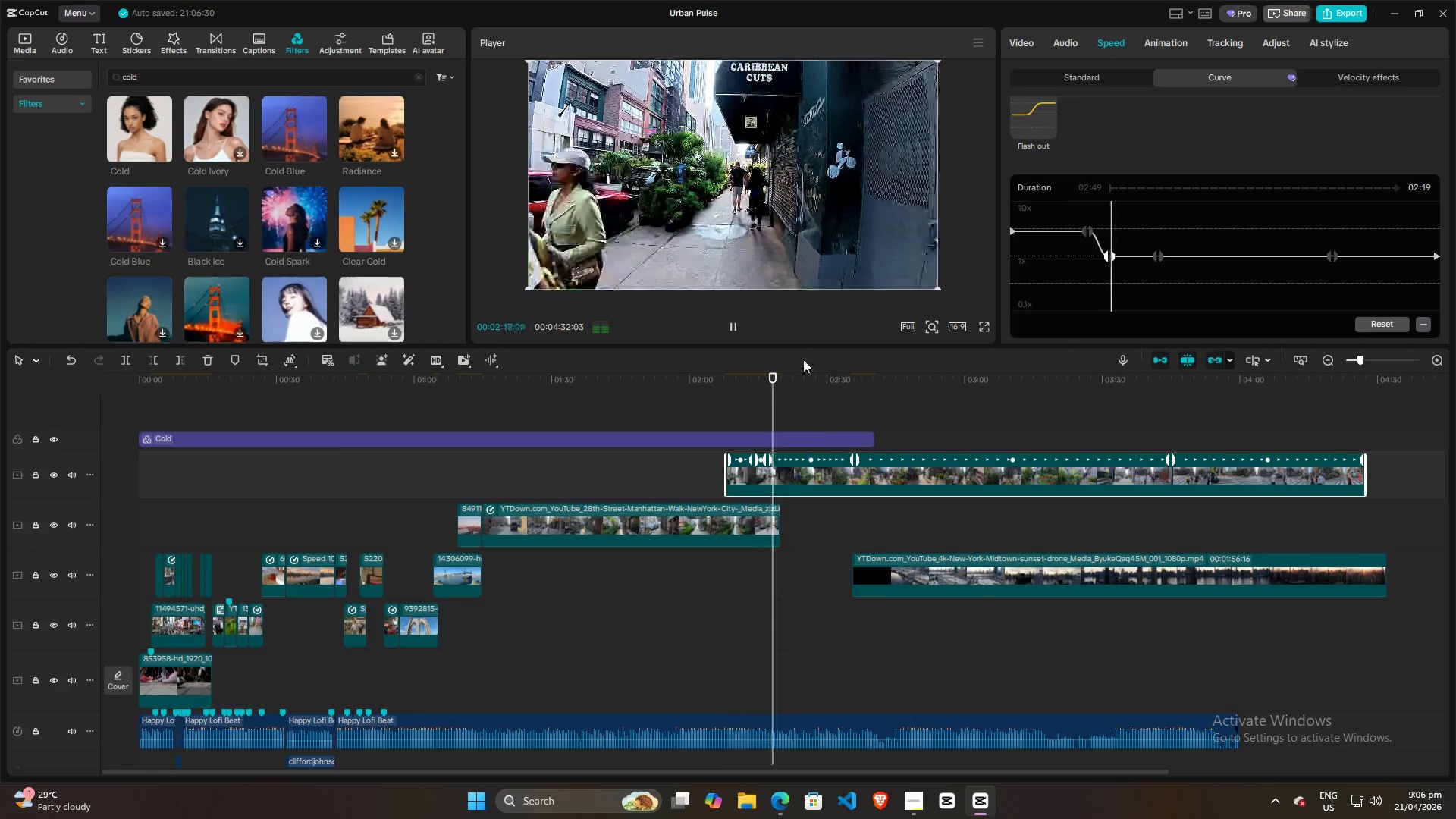 
key(Space)
 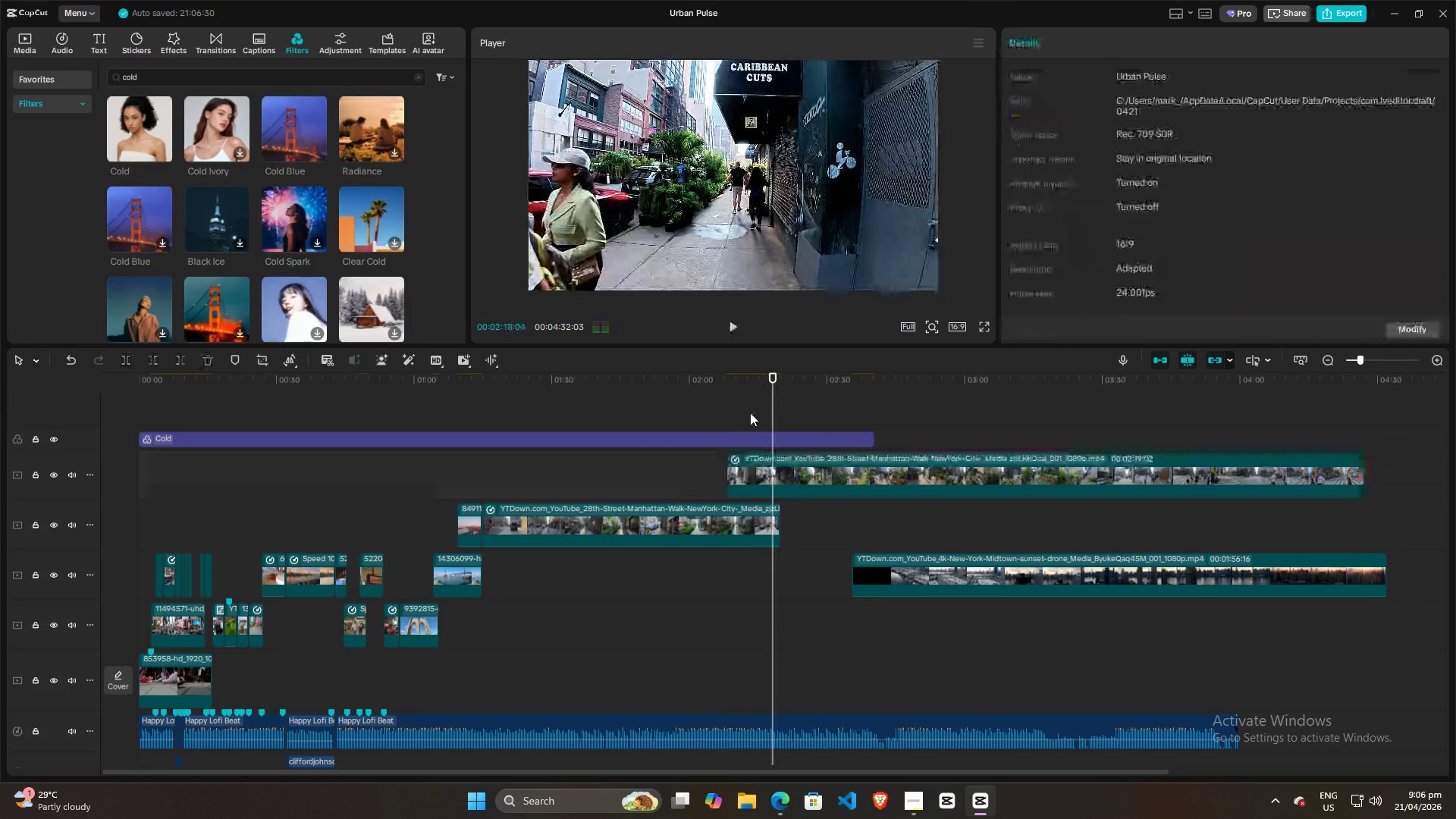 
left_click([750, 413])
 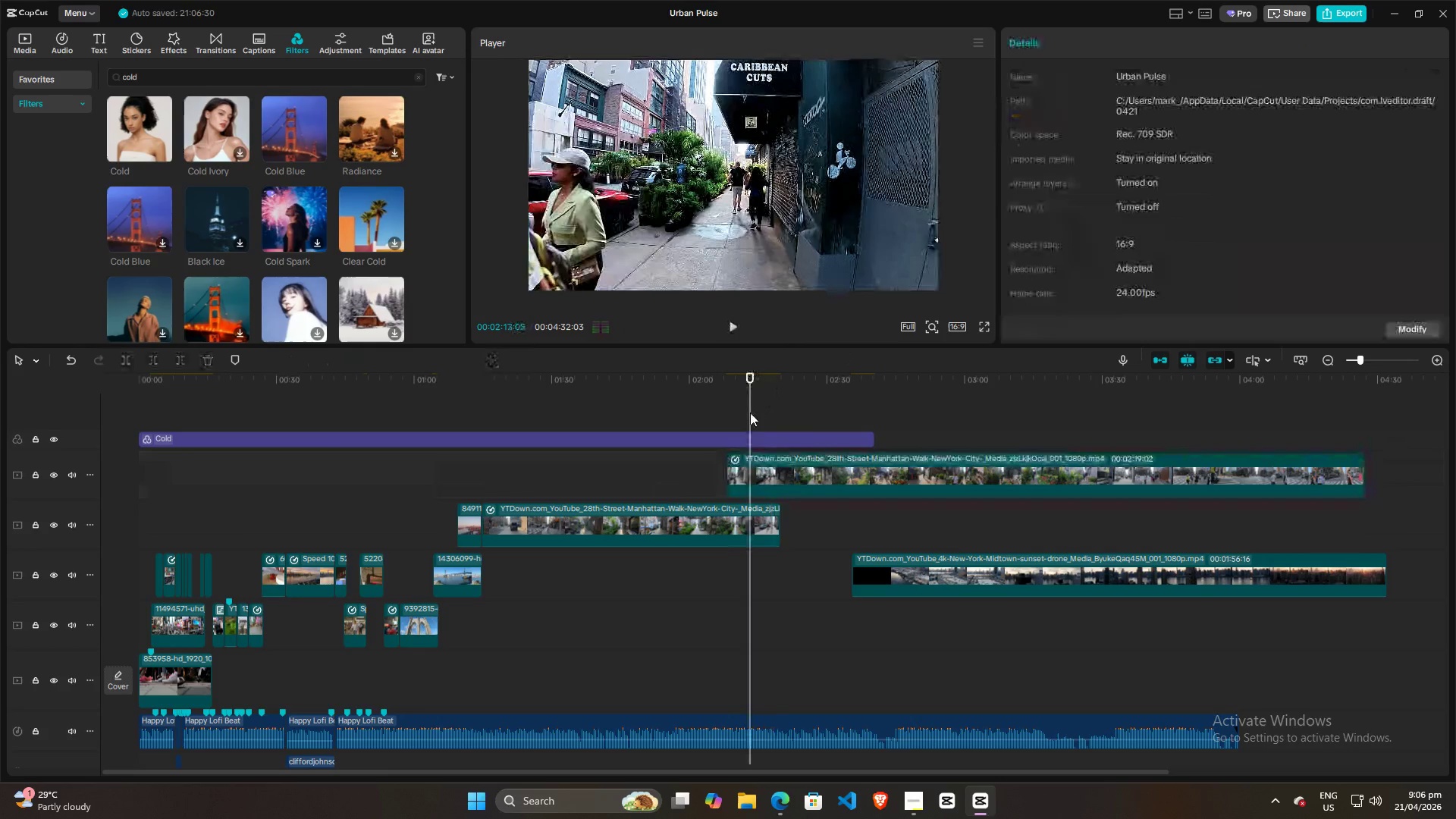 
key(Space)
 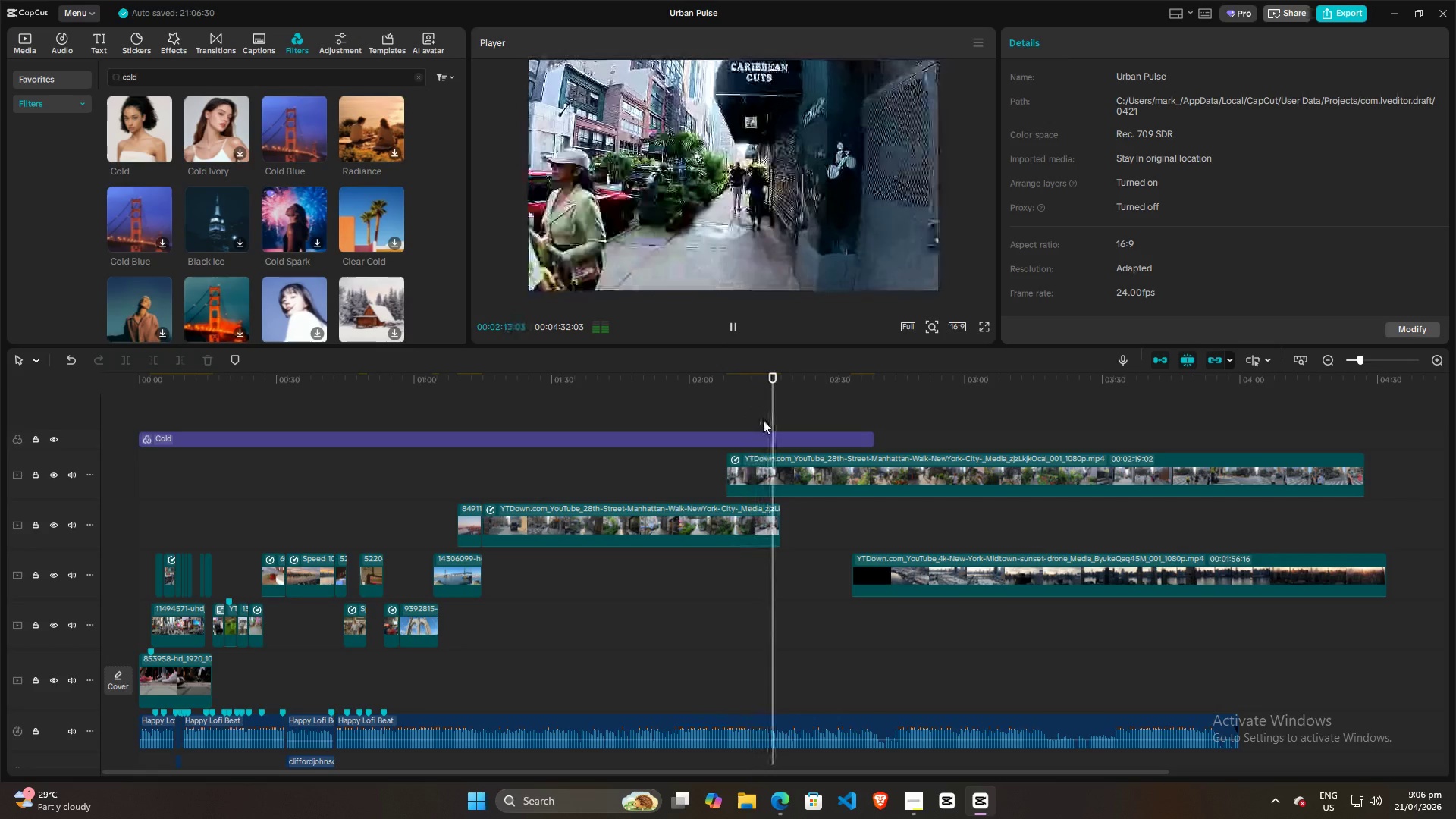 
wait(6.8)
 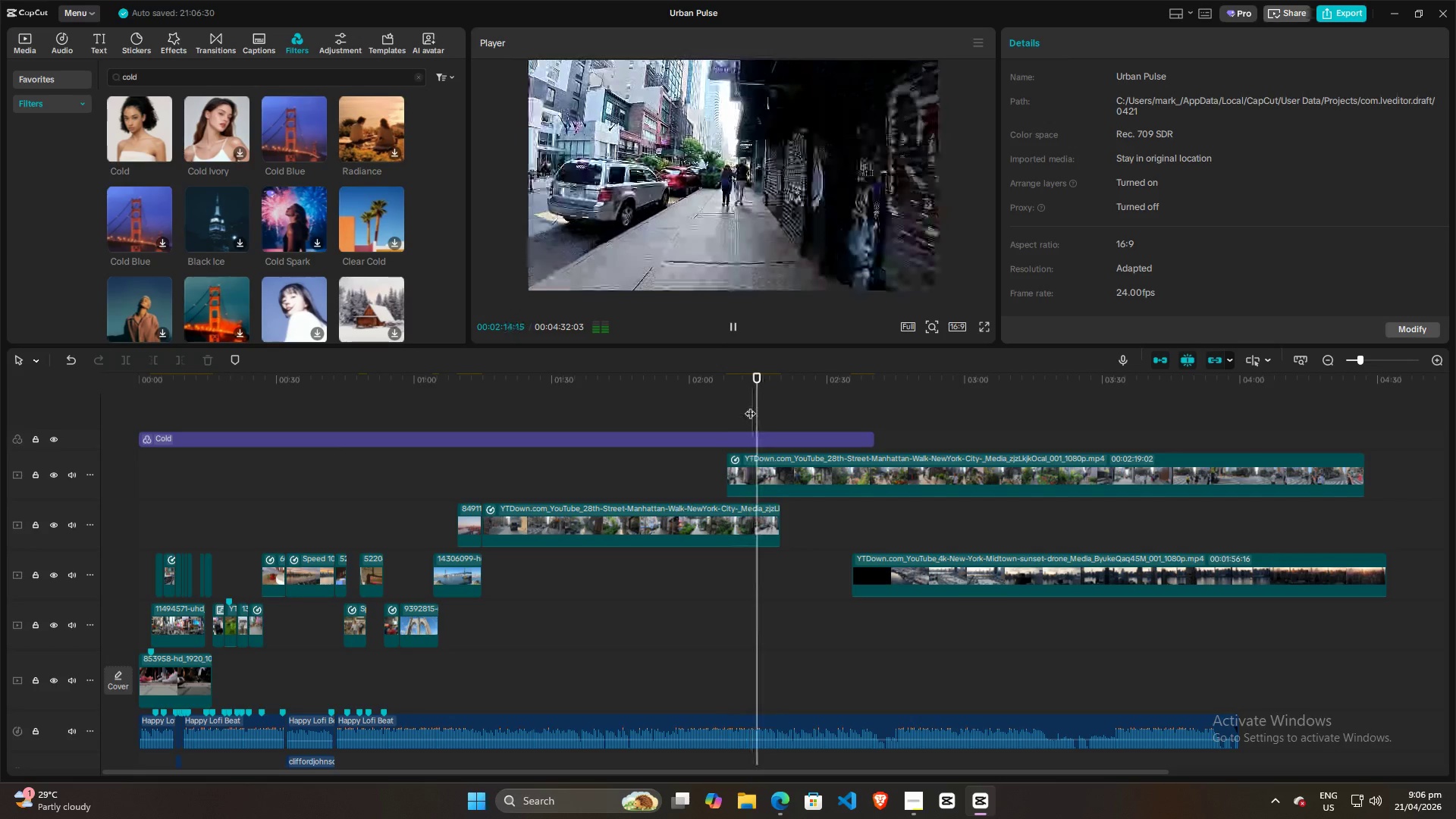 
left_click([789, 476])
 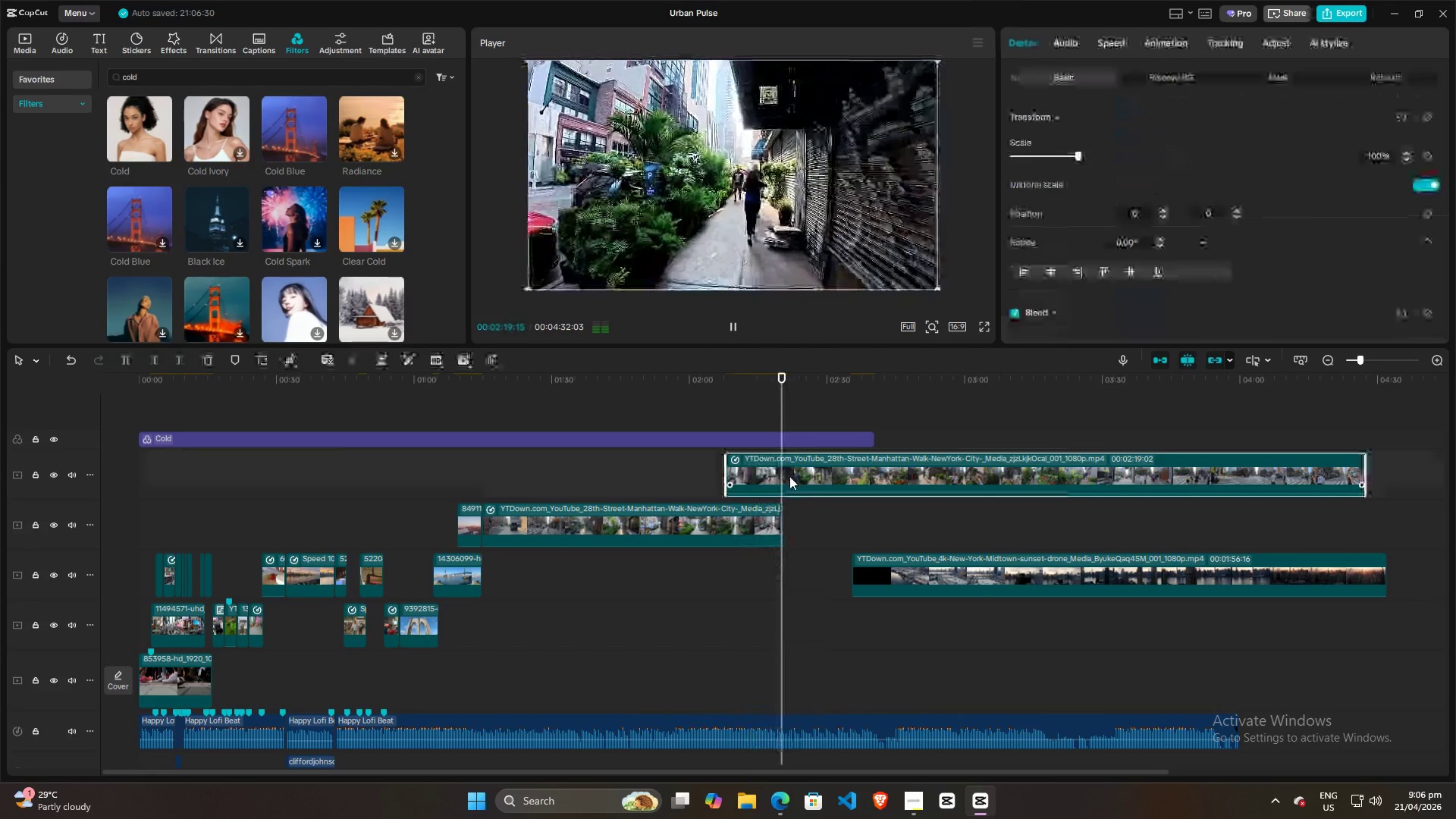 
key(Control+R)
 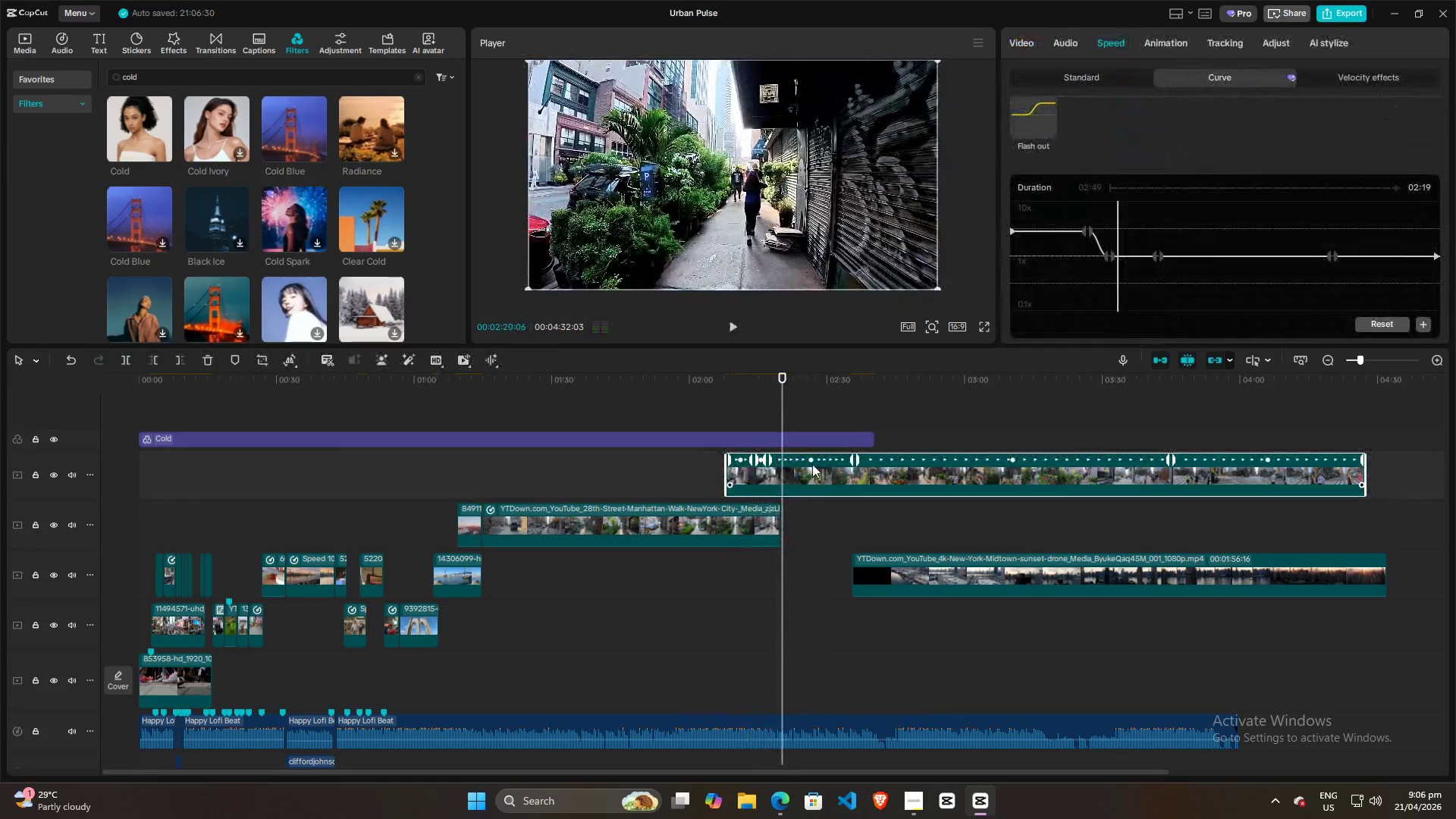 
key(Space)
 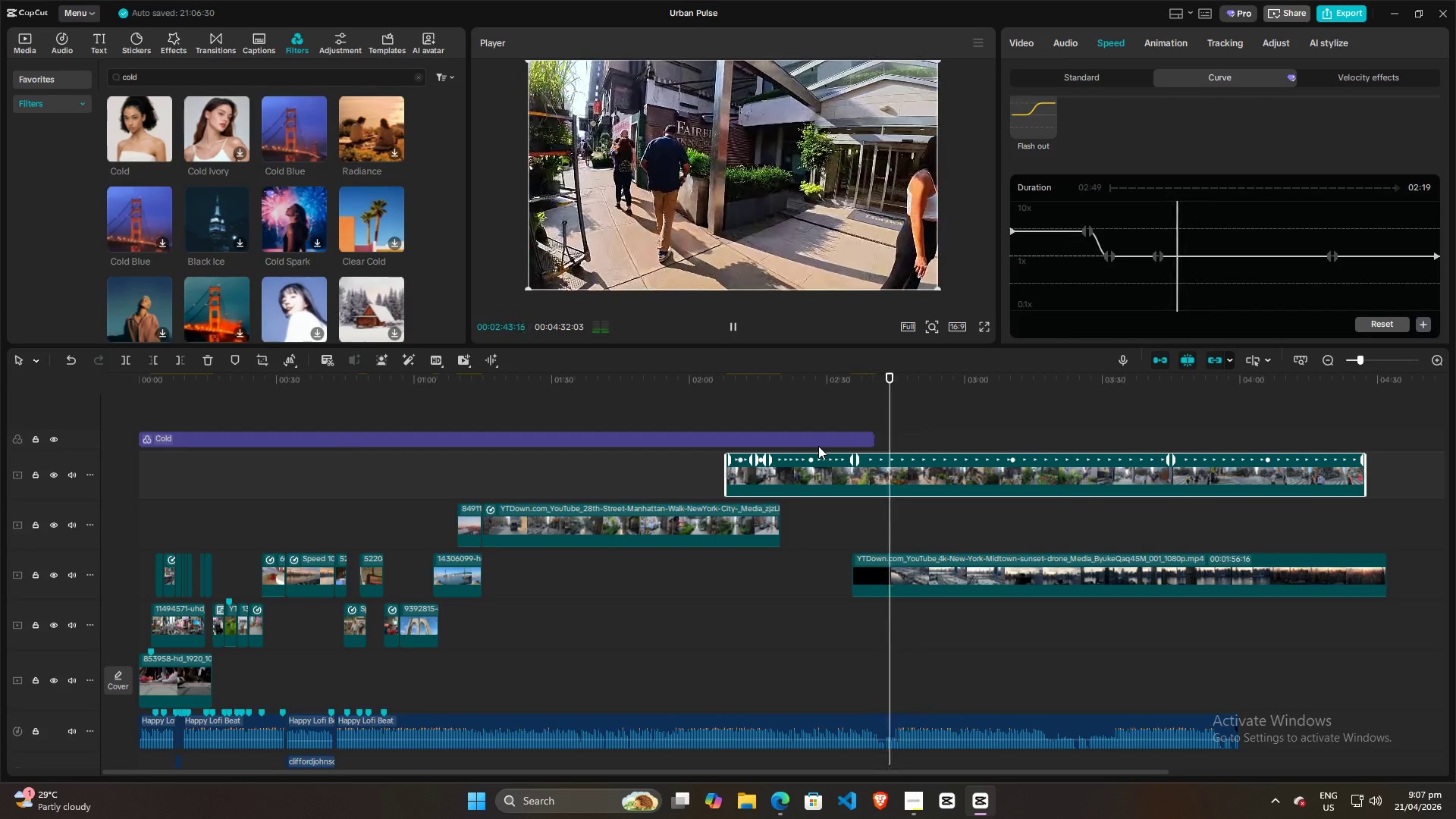 
wait(28.48)
 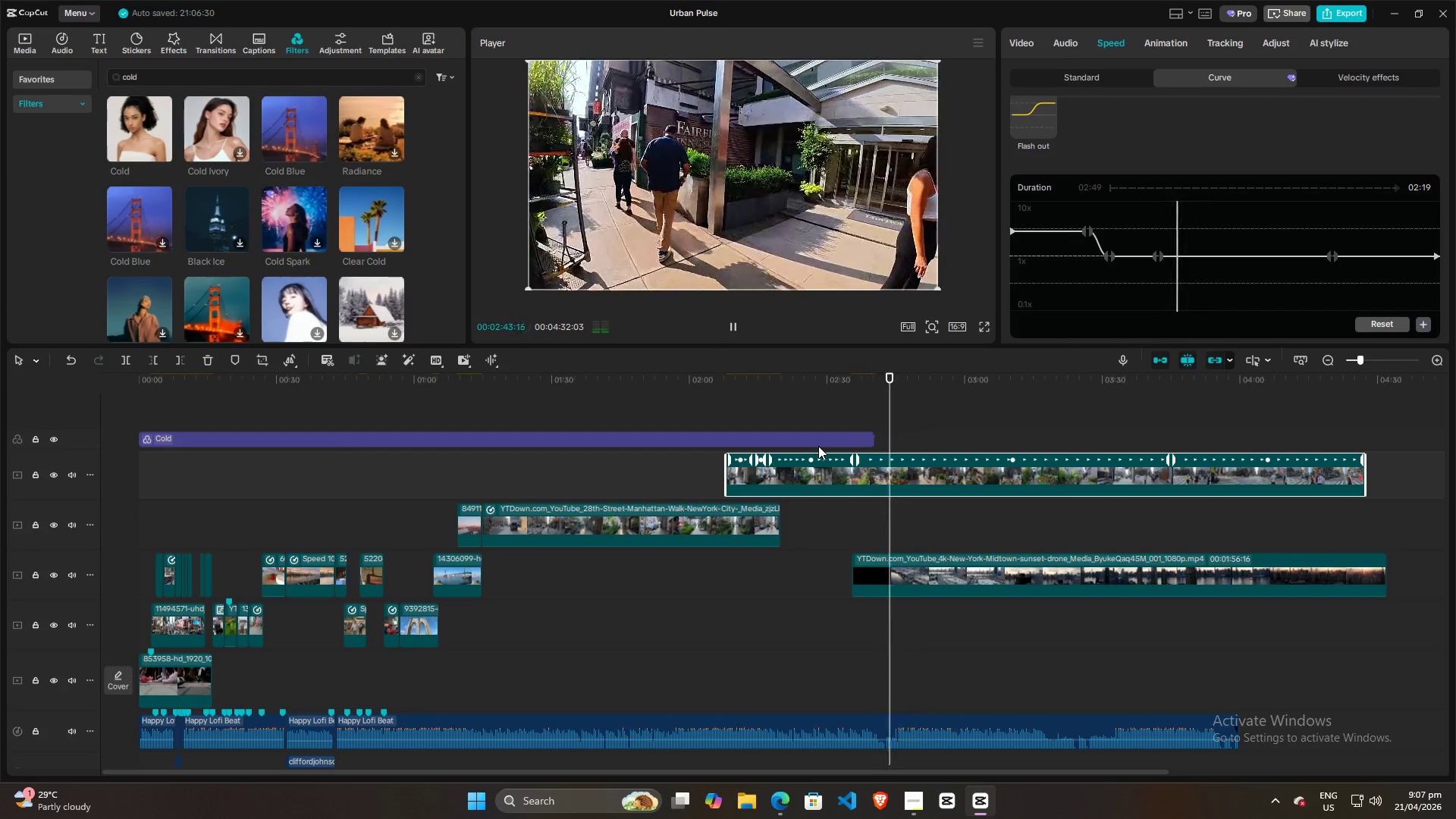 
left_click([1114, 225])
 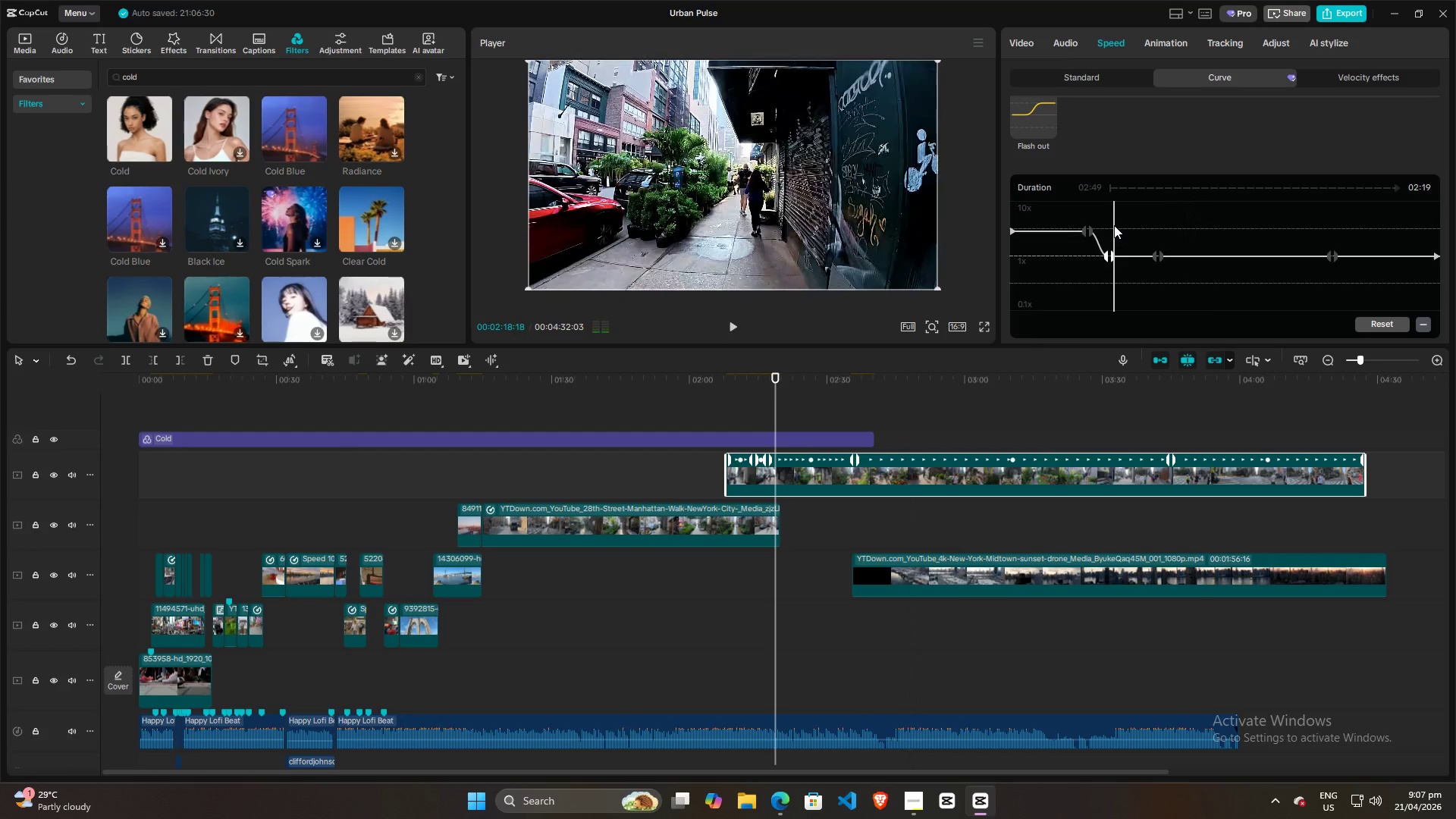 
key(Space)
 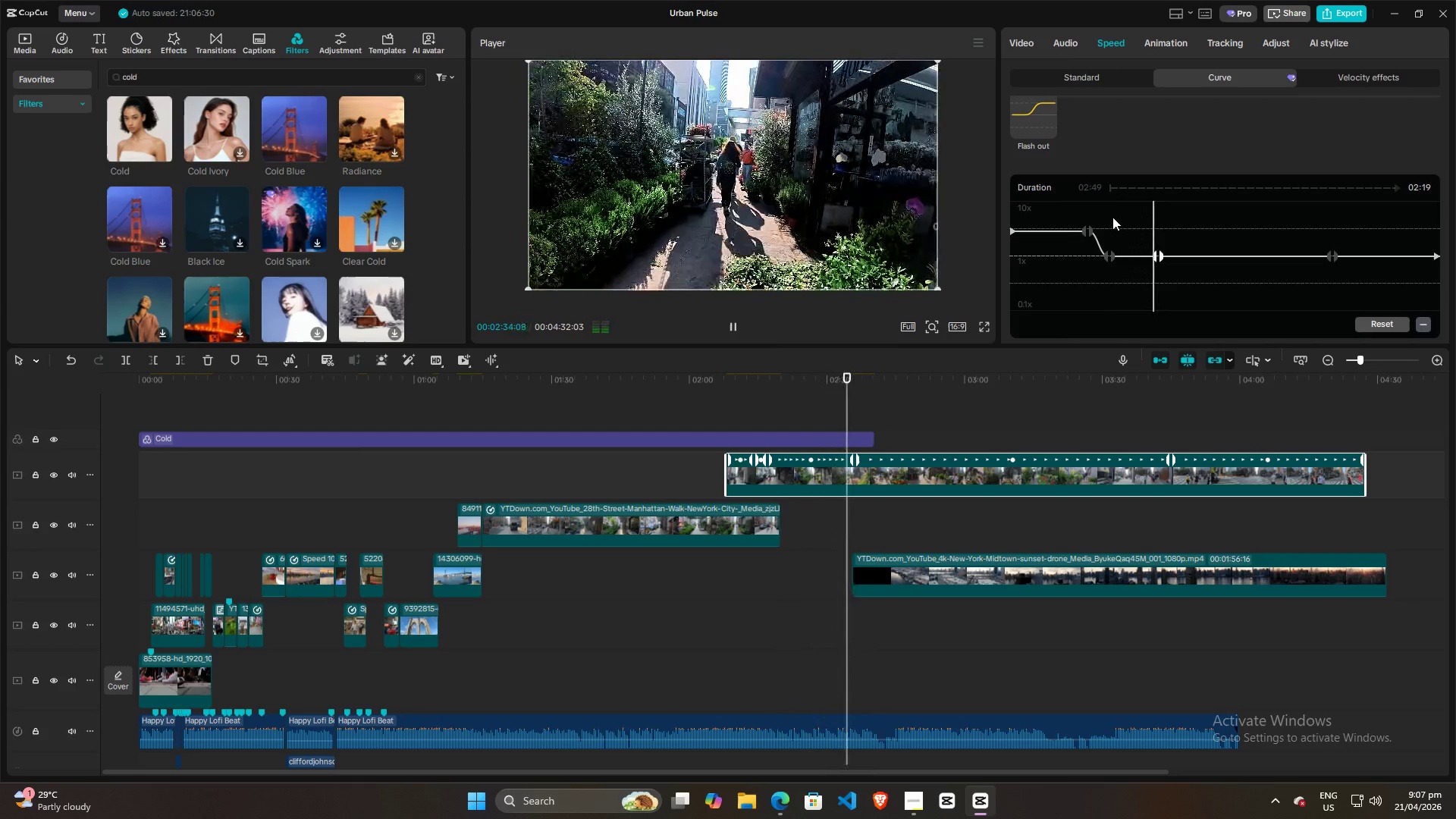 
wait(20.62)
 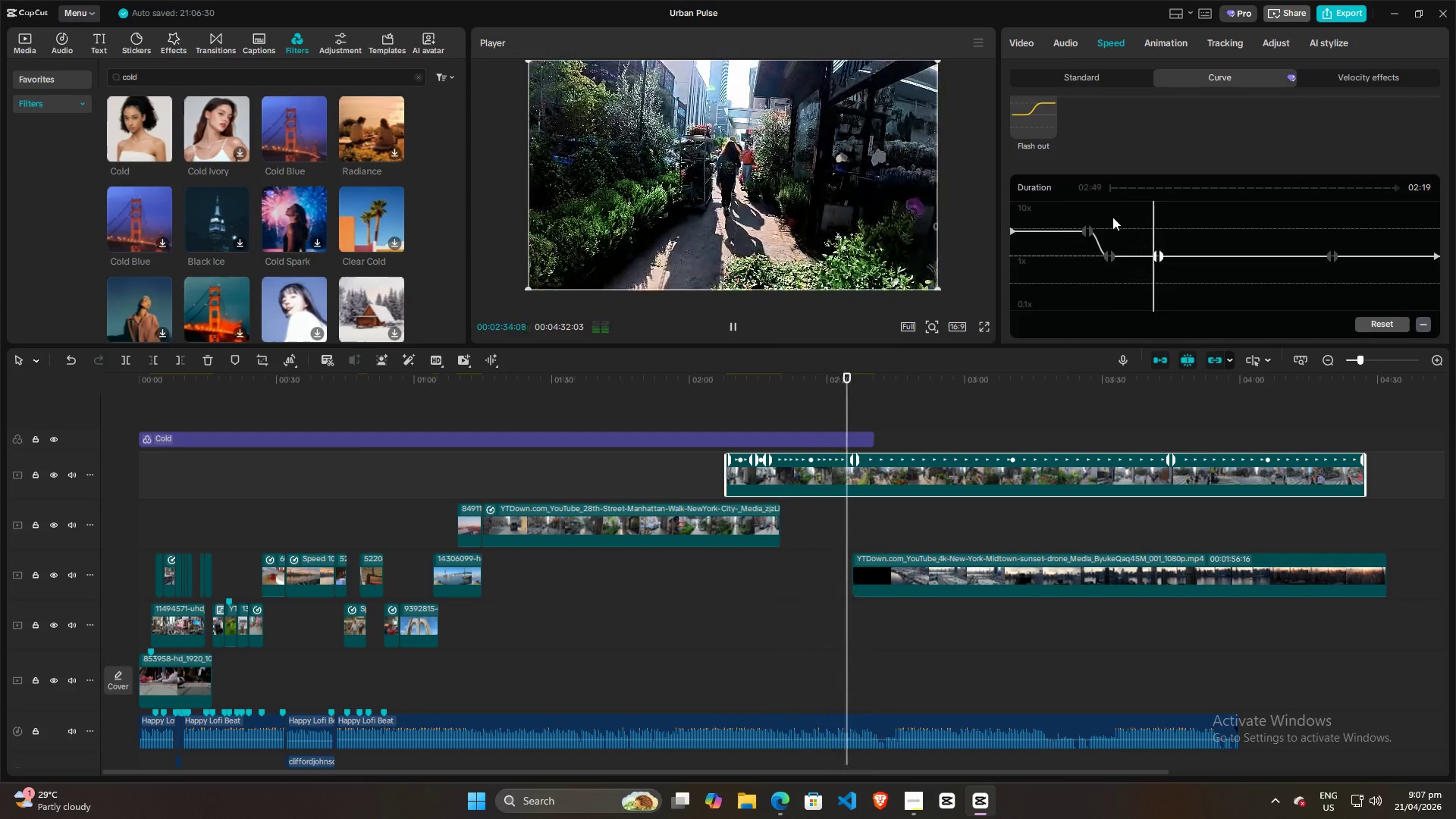 
left_click([1157, 254])
 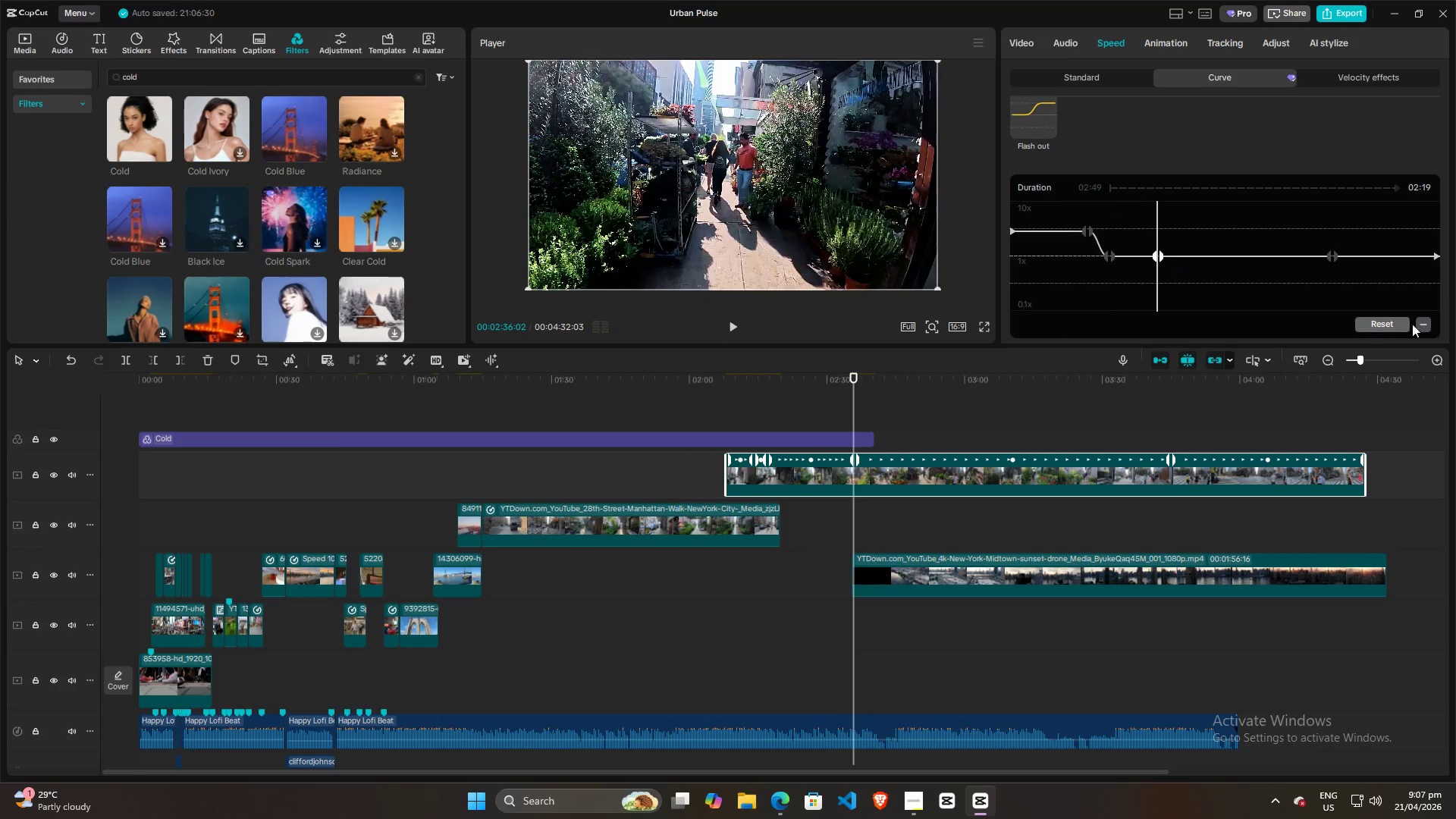 
left_click([1426, 324])
 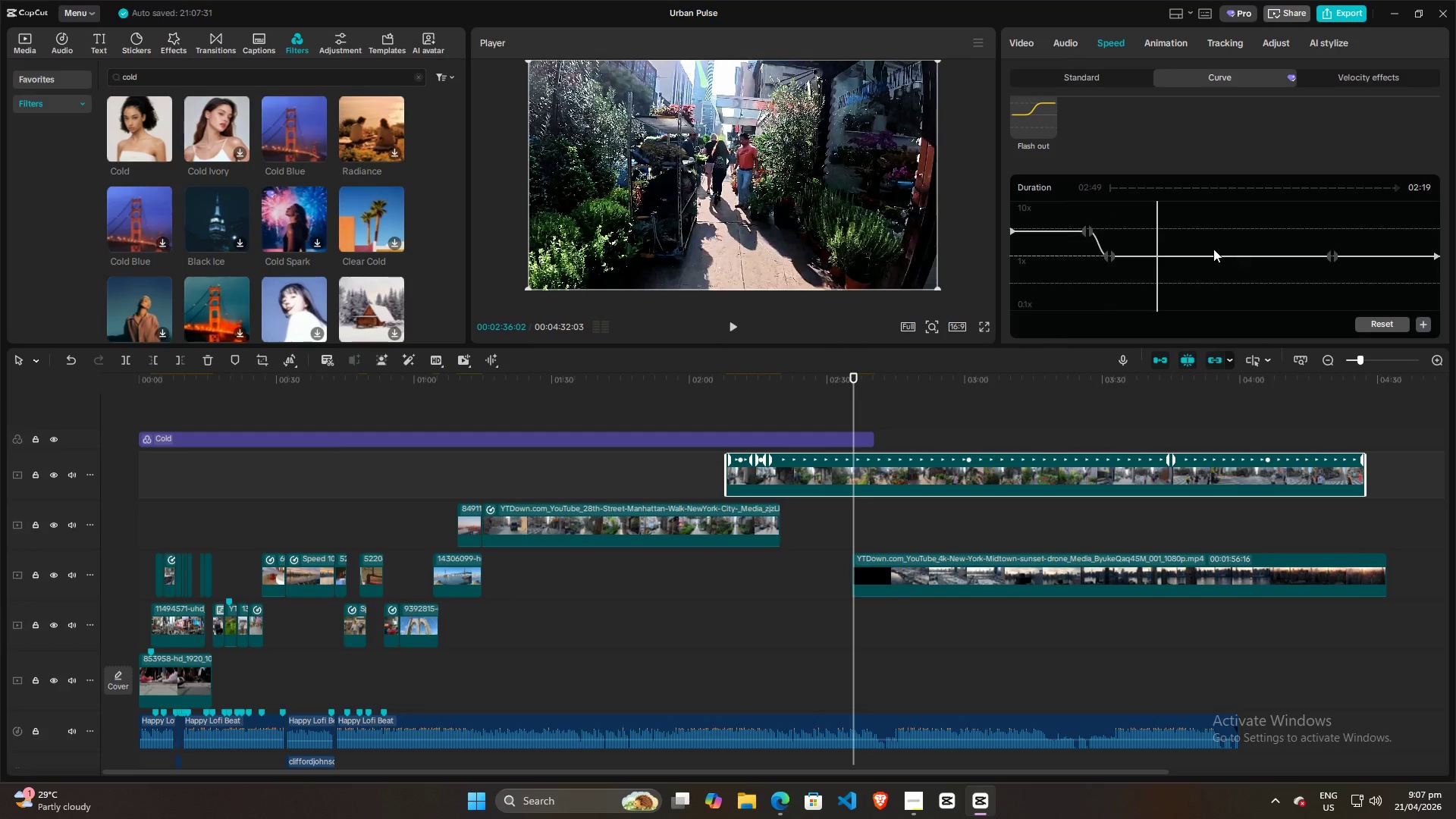 
key(Space)
 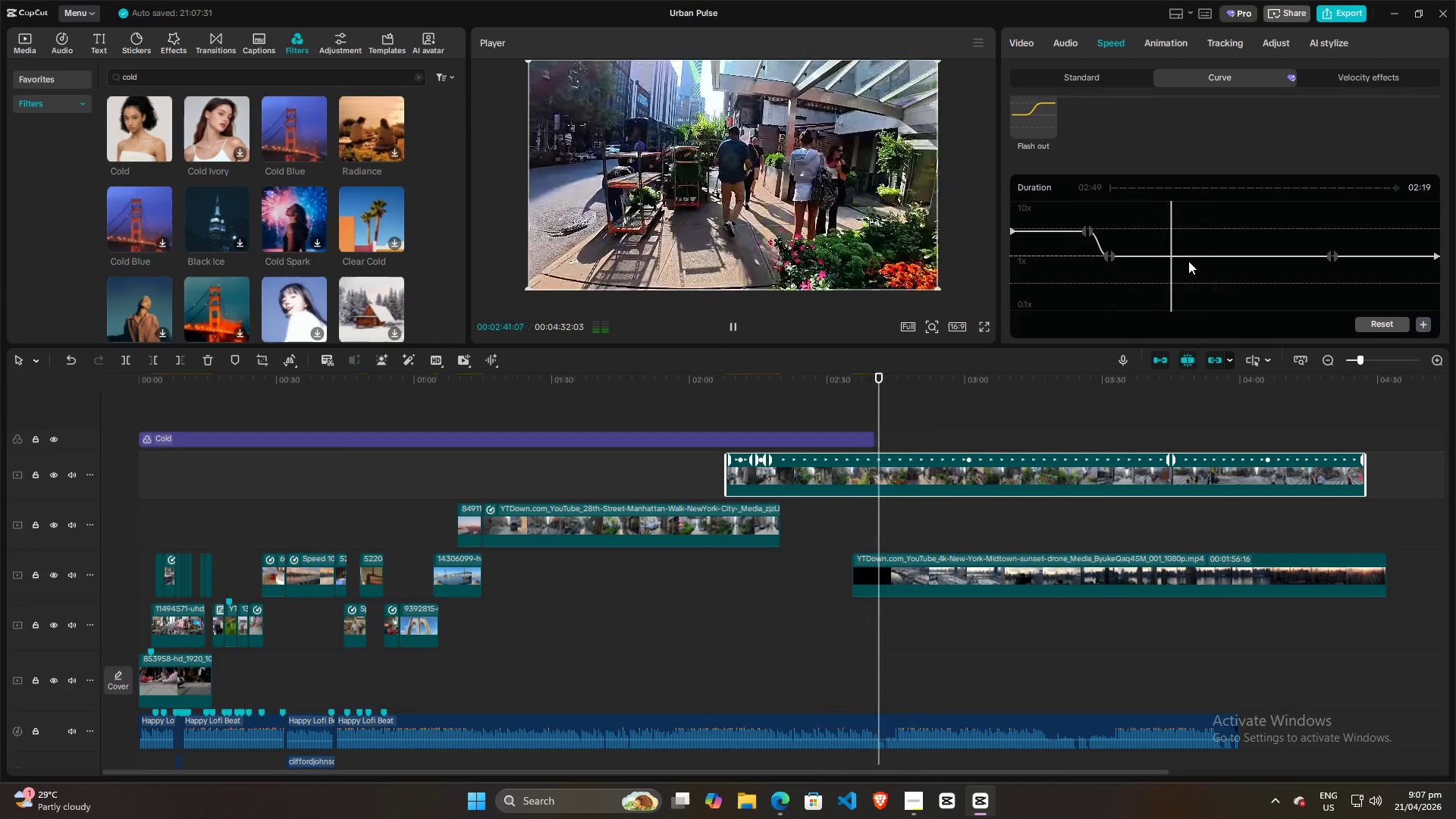 
wait(7.05)
 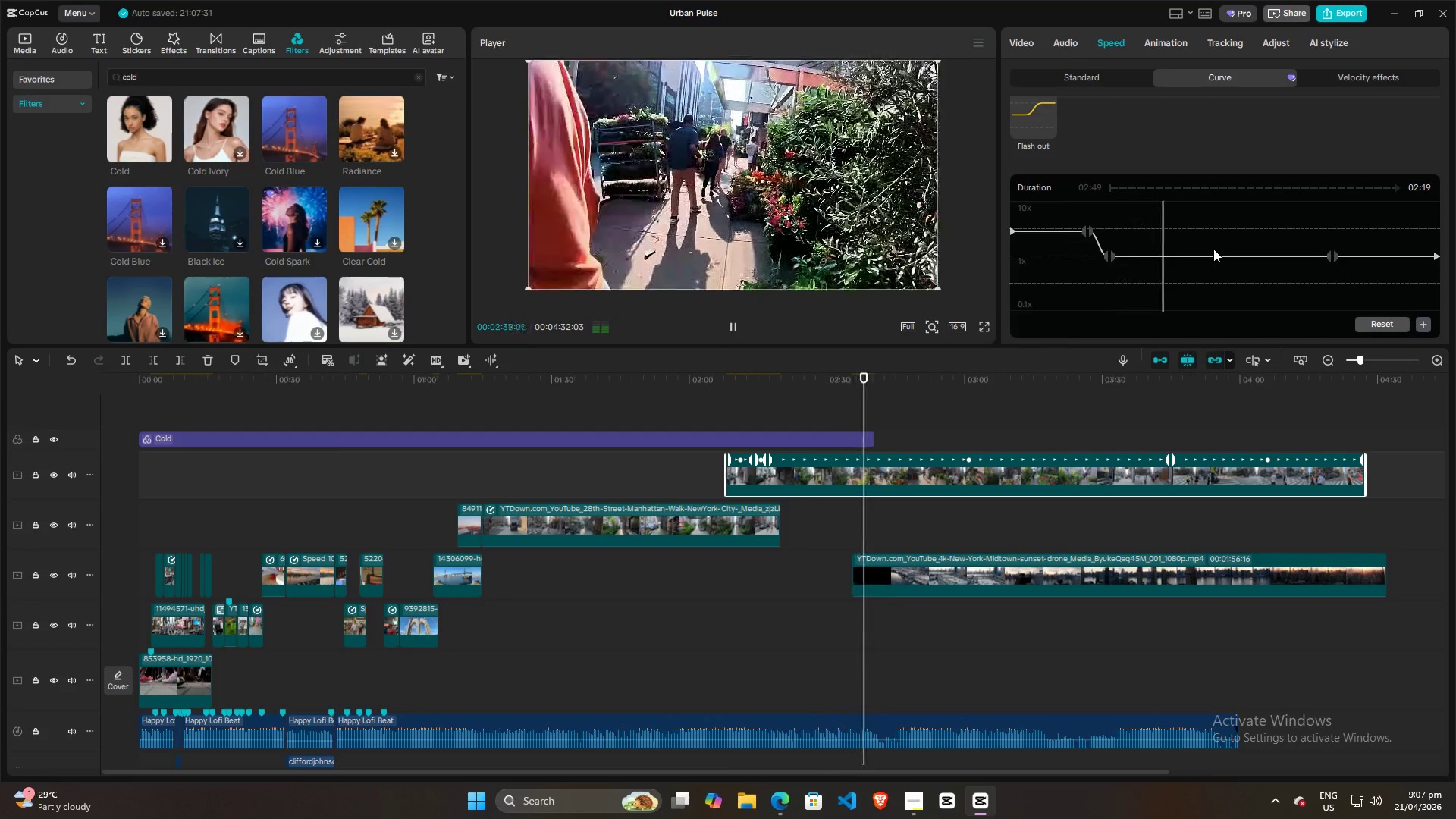 
key(Space)
 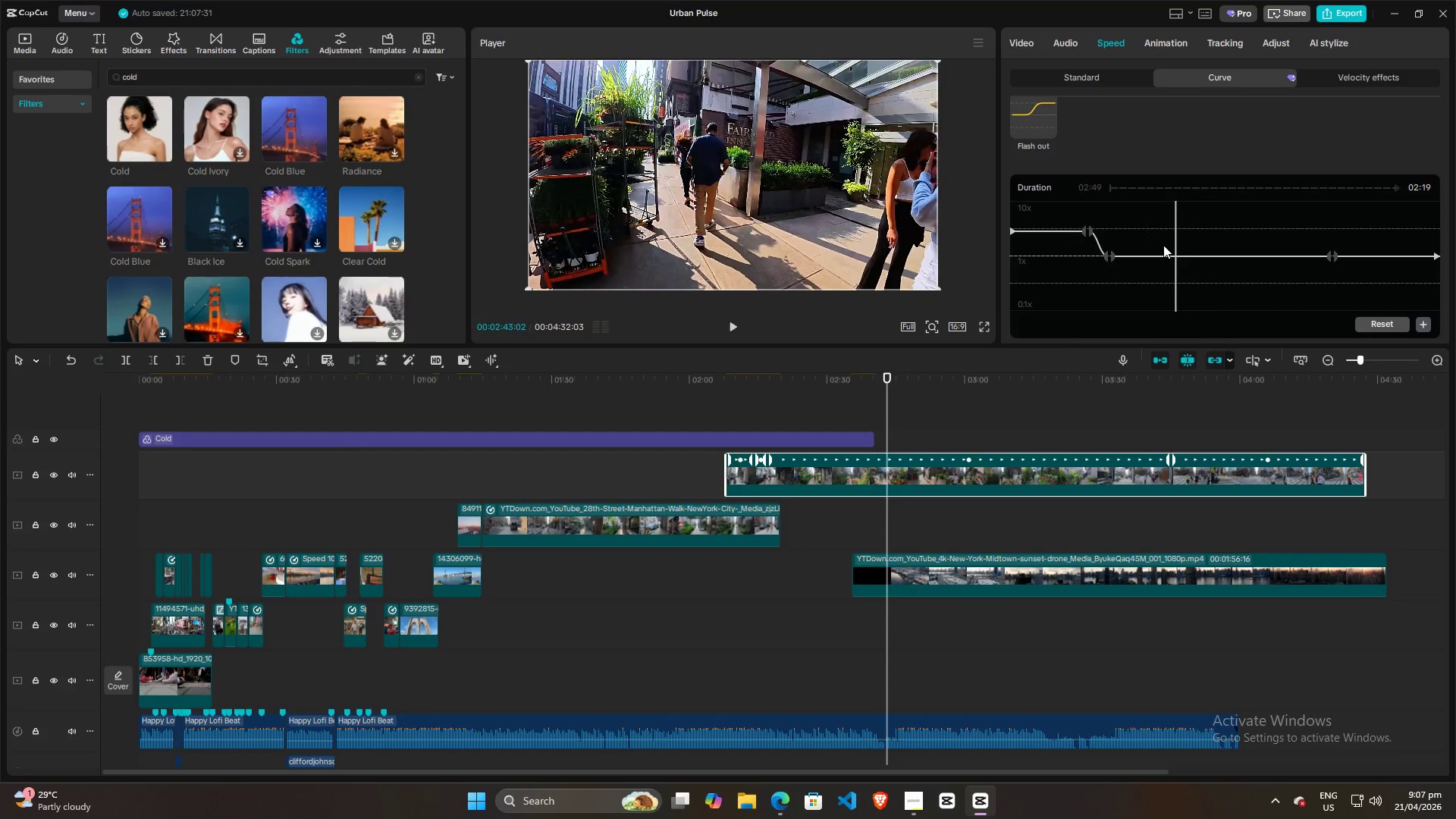 
left_click([1163, 245])
 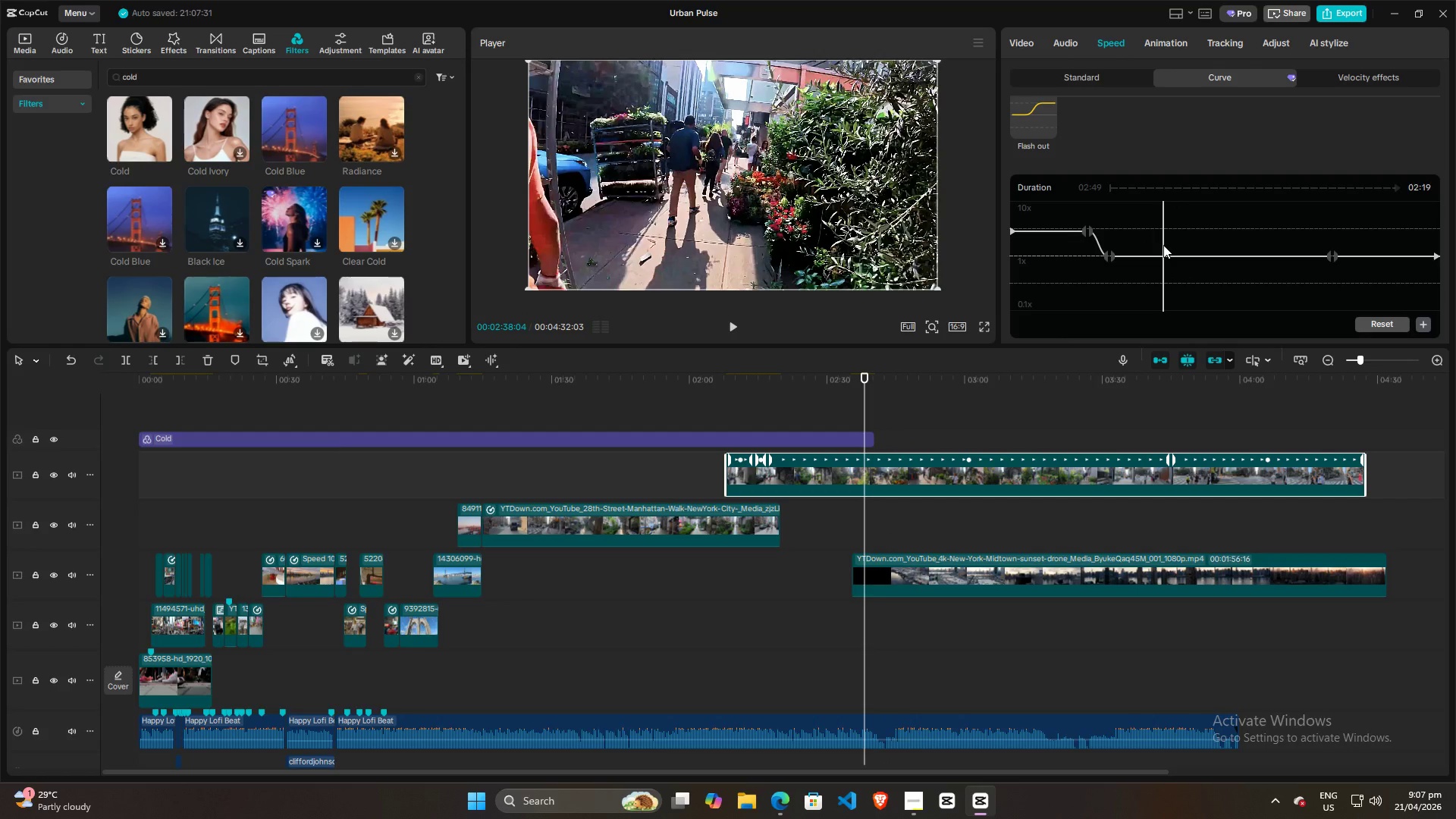 
key(Space)
 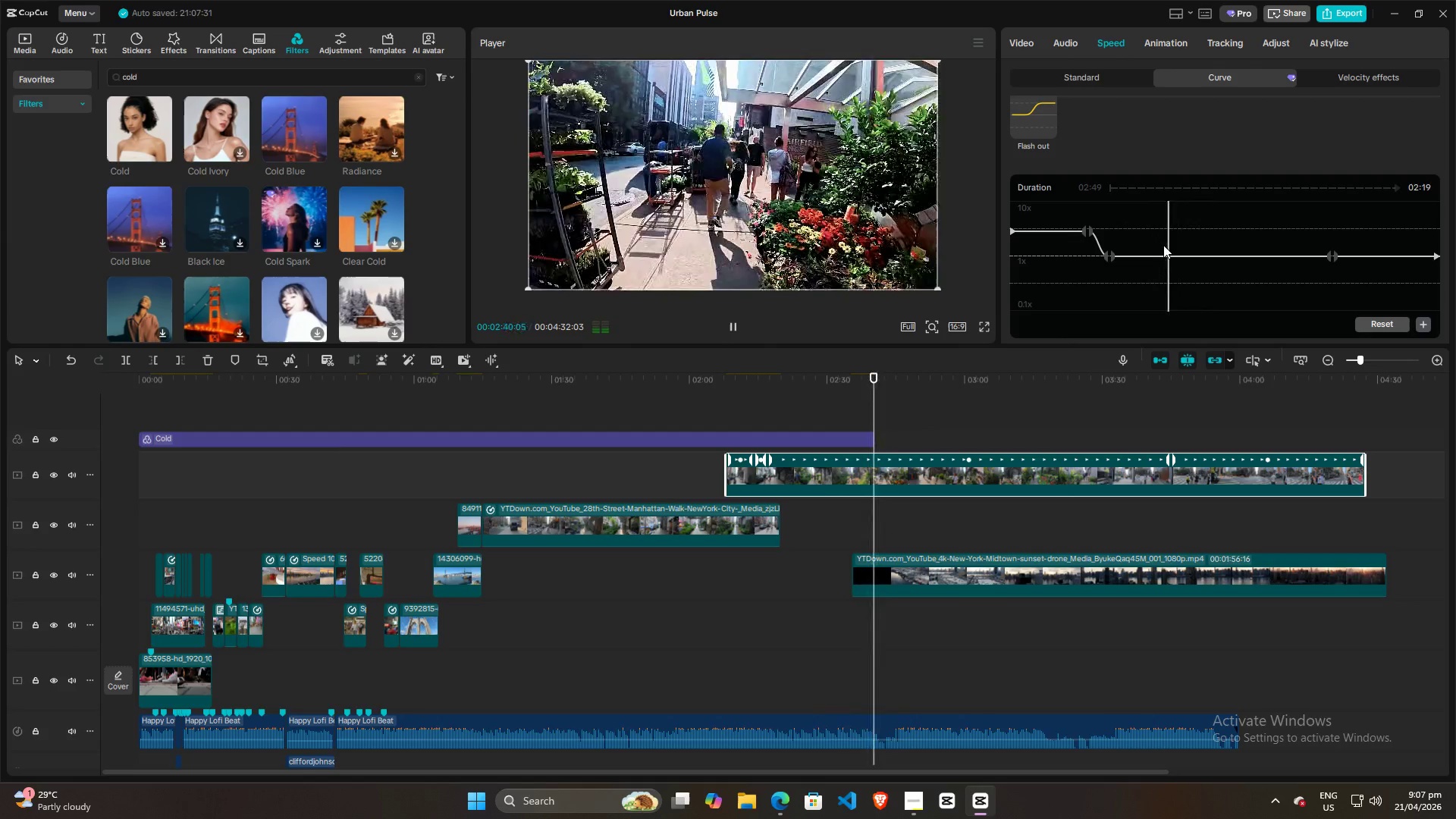 
key(Space)
 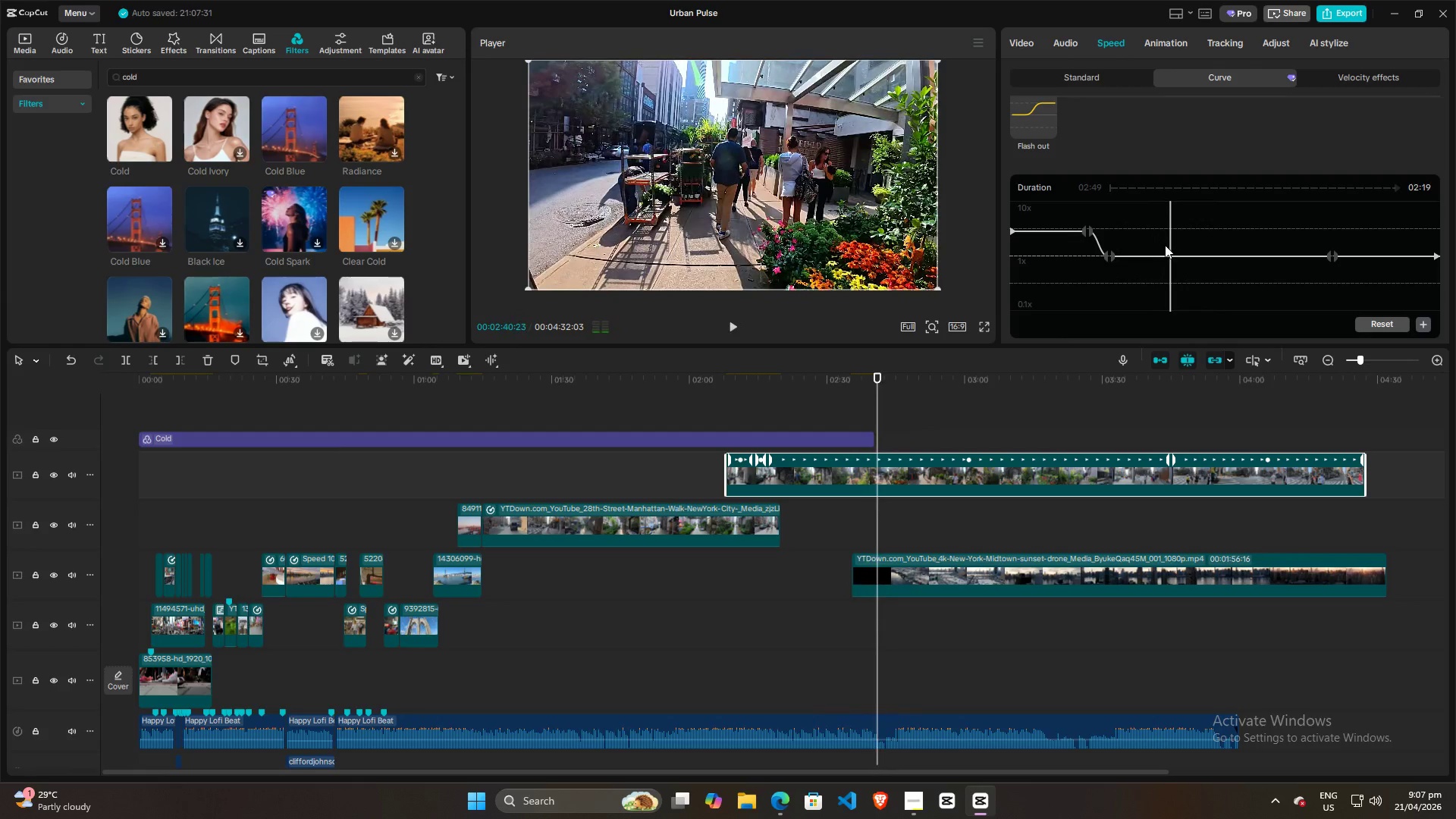 
left_click([1165, 245])
 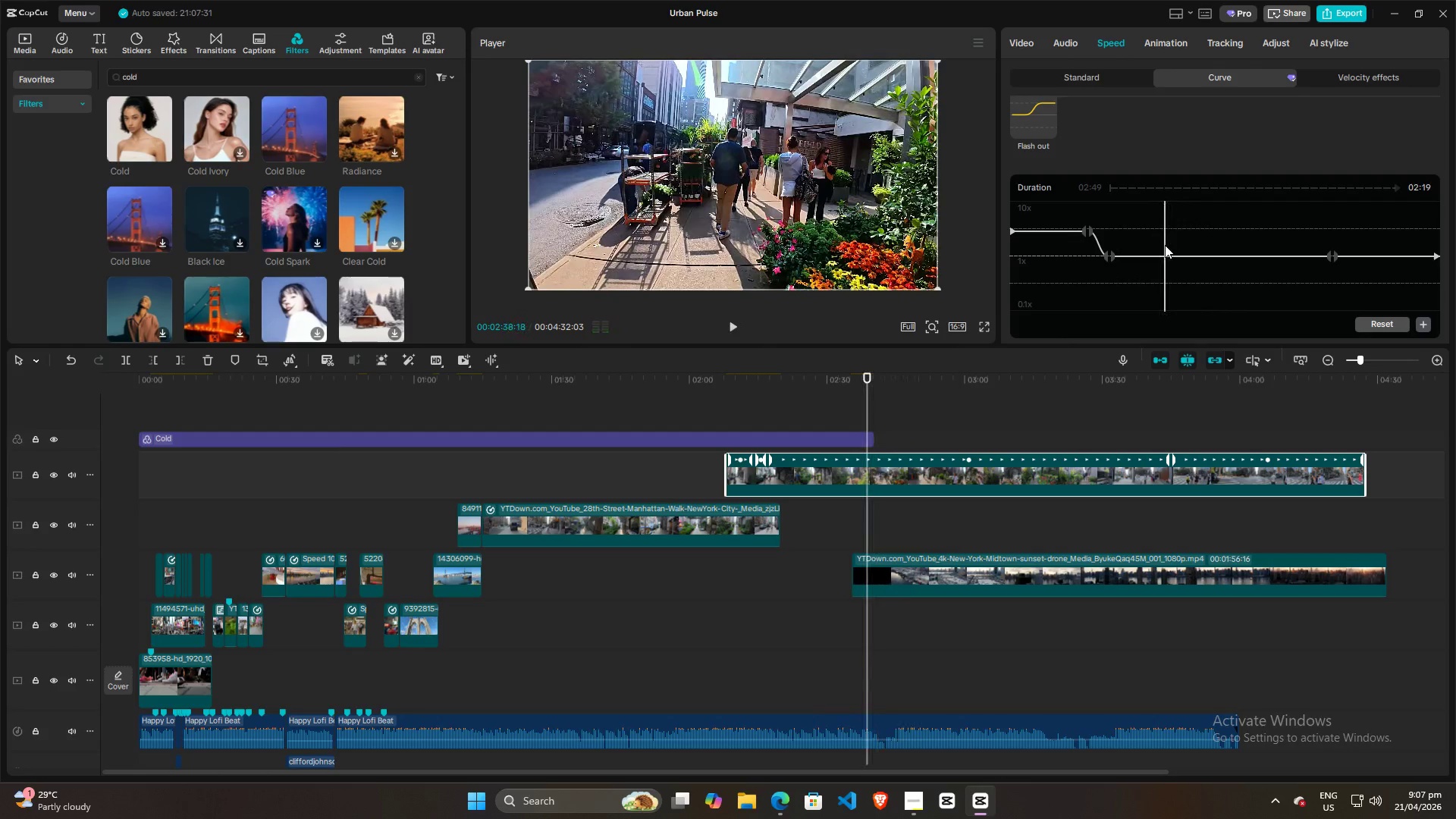 
key(Space)
 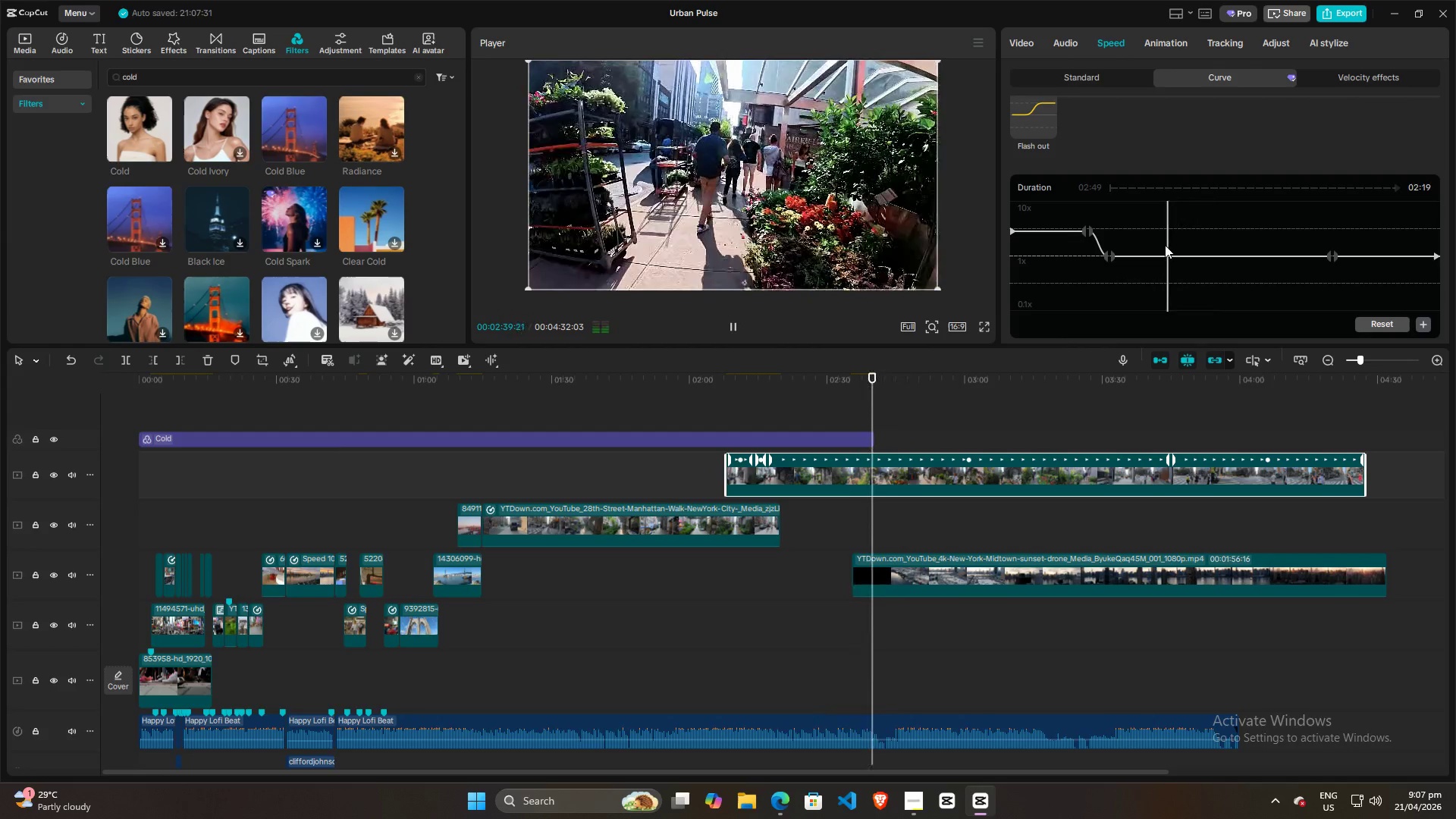 
key(Space)
 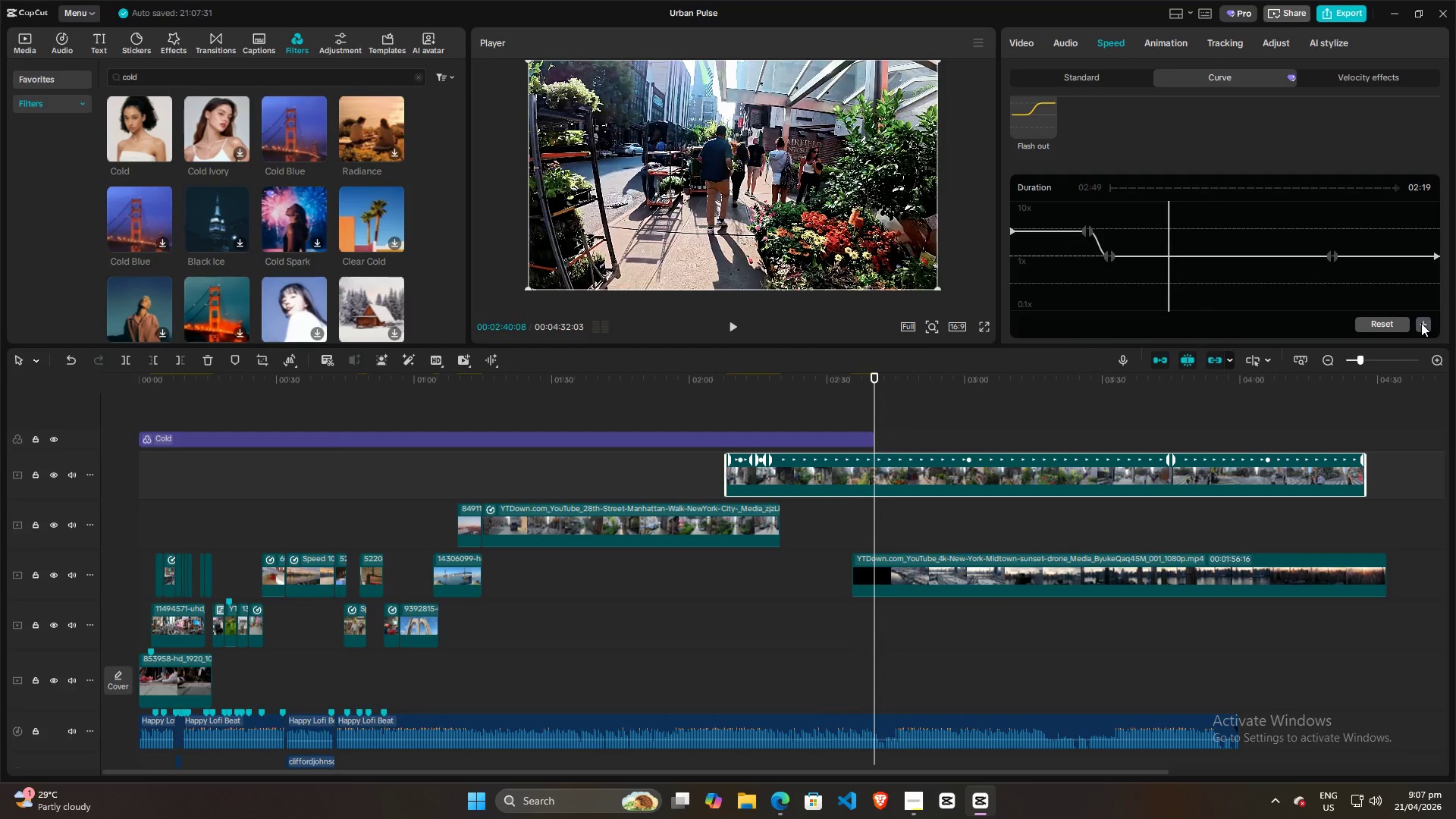 
left_click([1421, 323])
 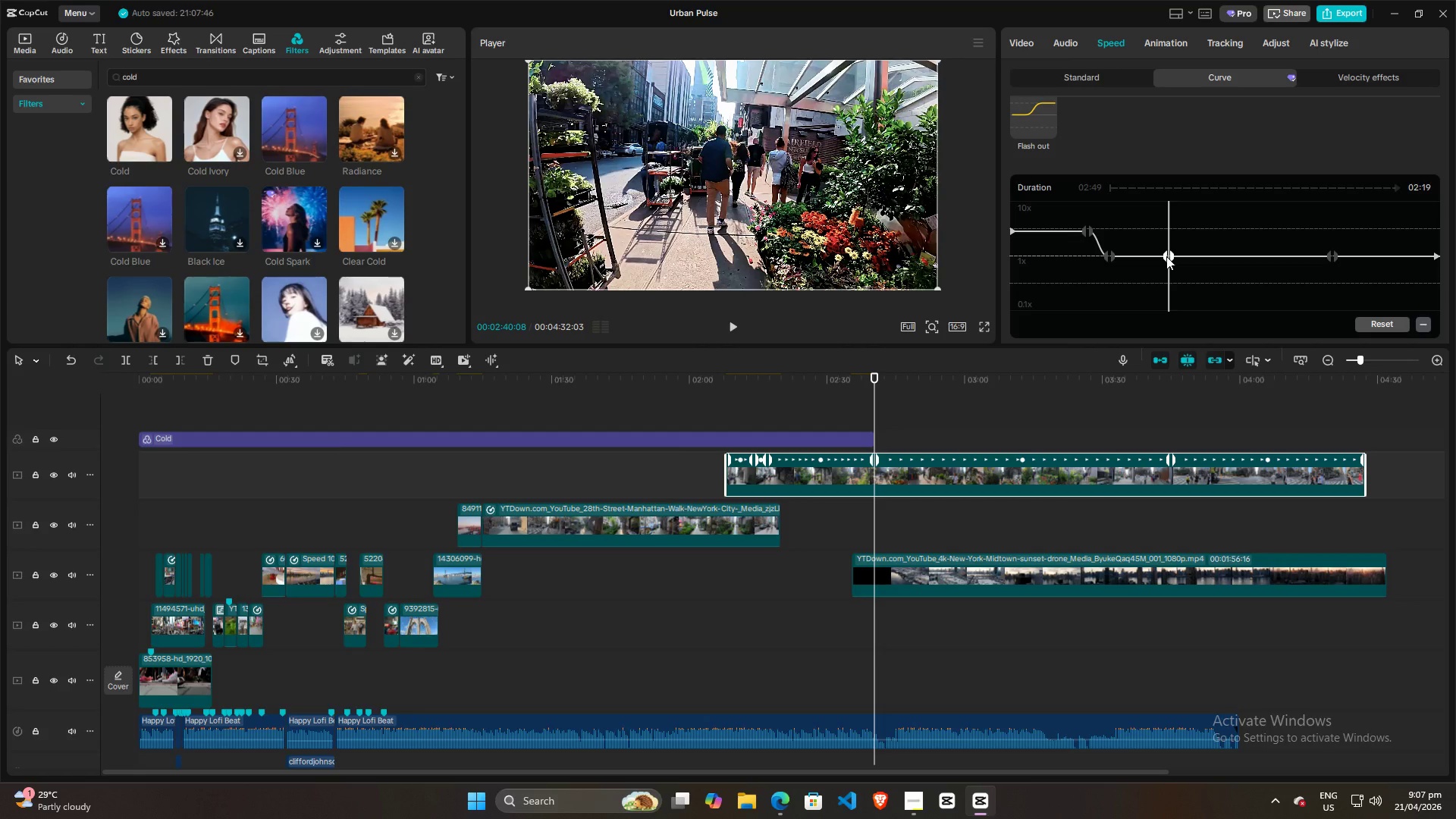 
left_click_drag(start_coordinate=[1166, 256], to_coordinate=[1166, 246])
 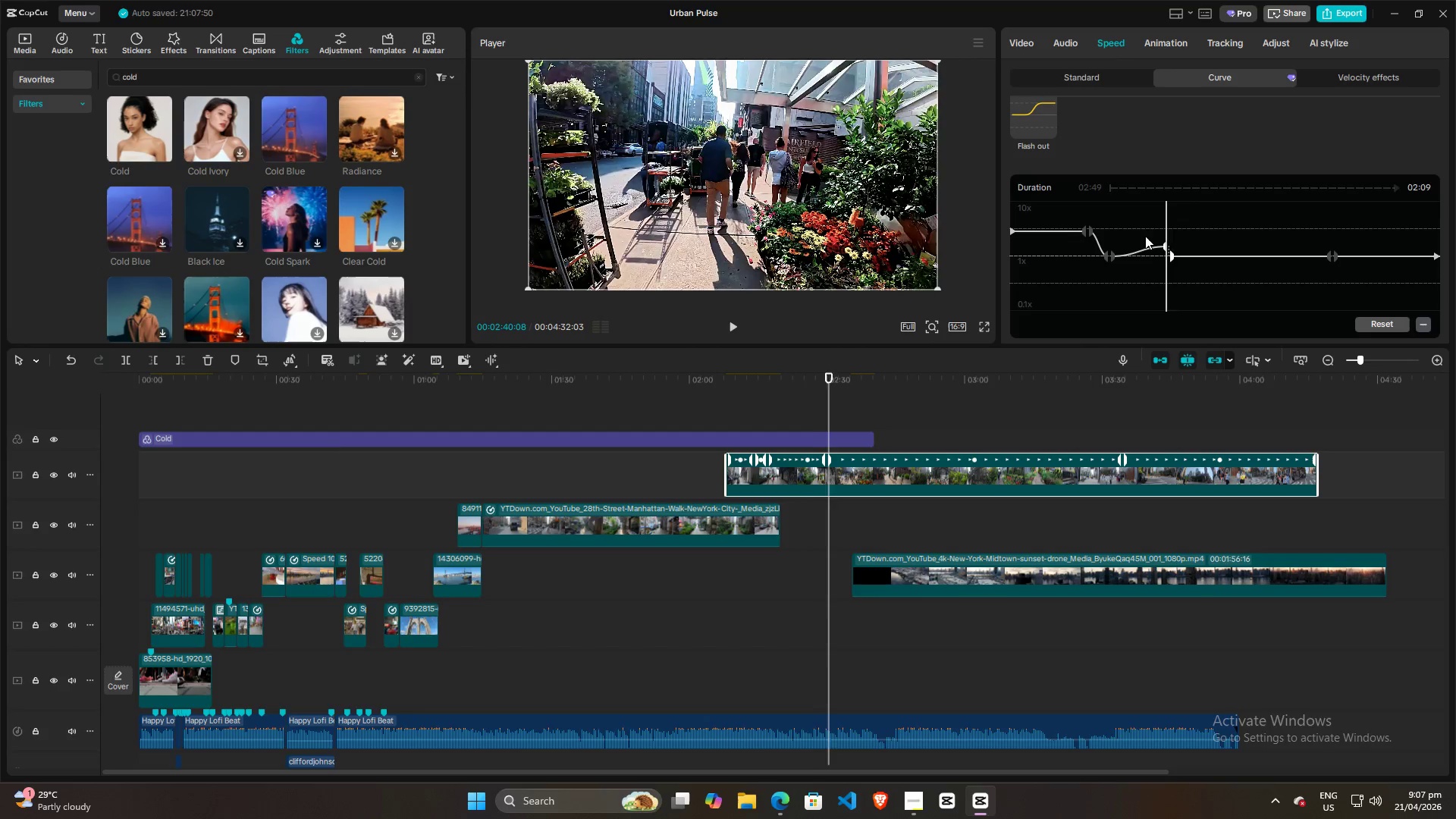 
left_click([1145, 236])
 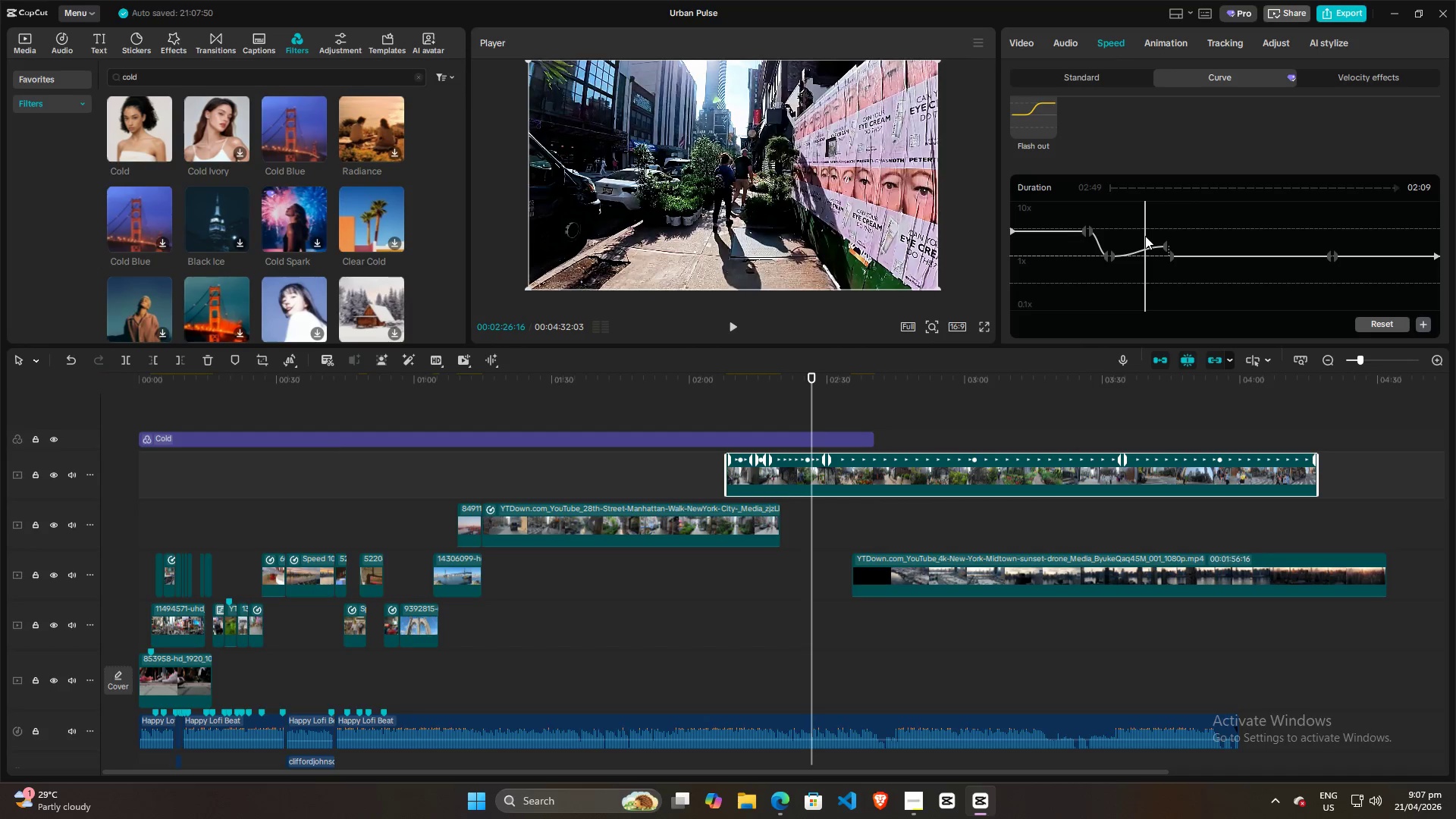 
key(Space)
 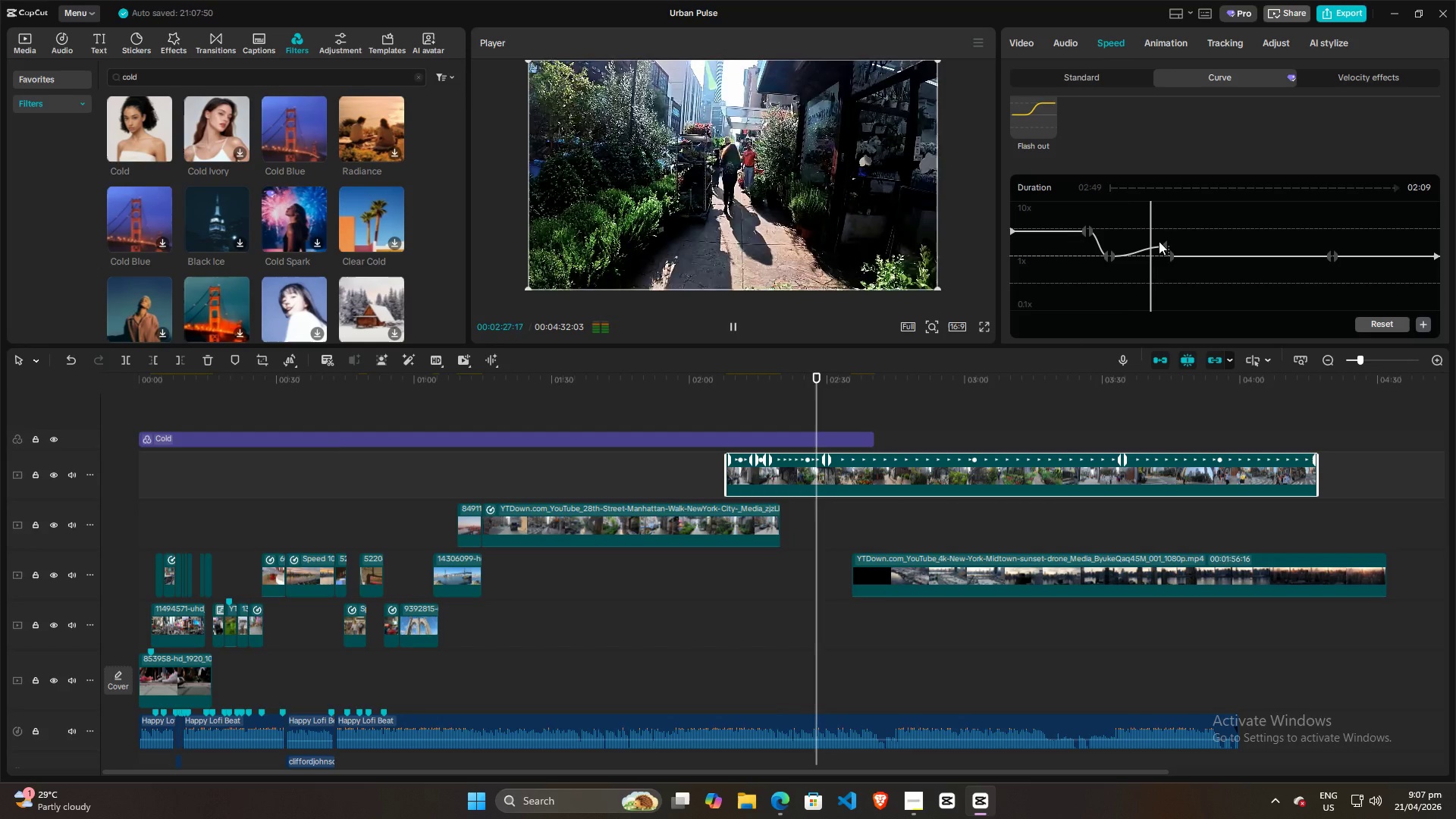 
key(Space)
 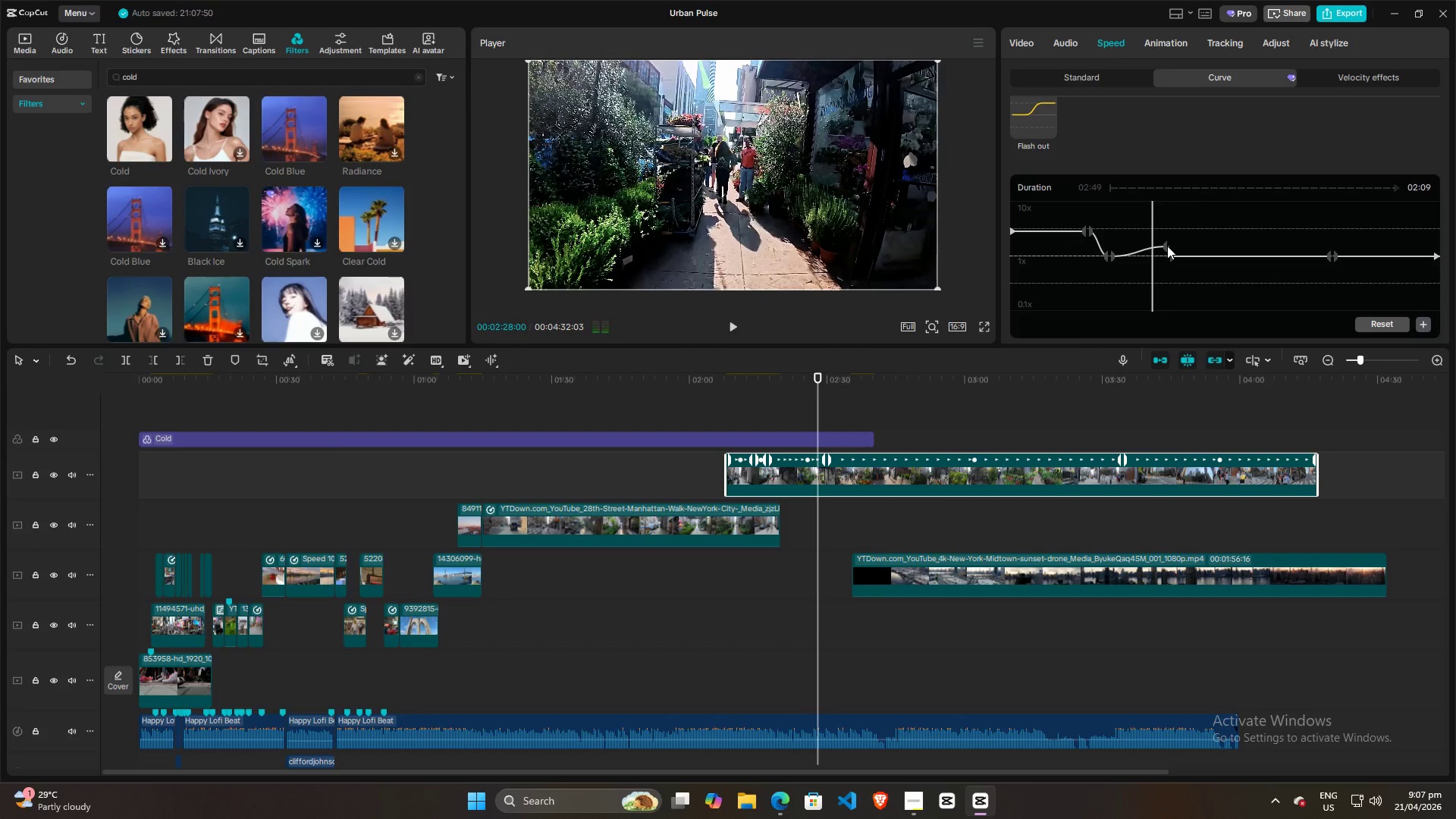 
left_click_drag(start_coordinate=[1167, 246], to_coordinate=[1167, 253])
 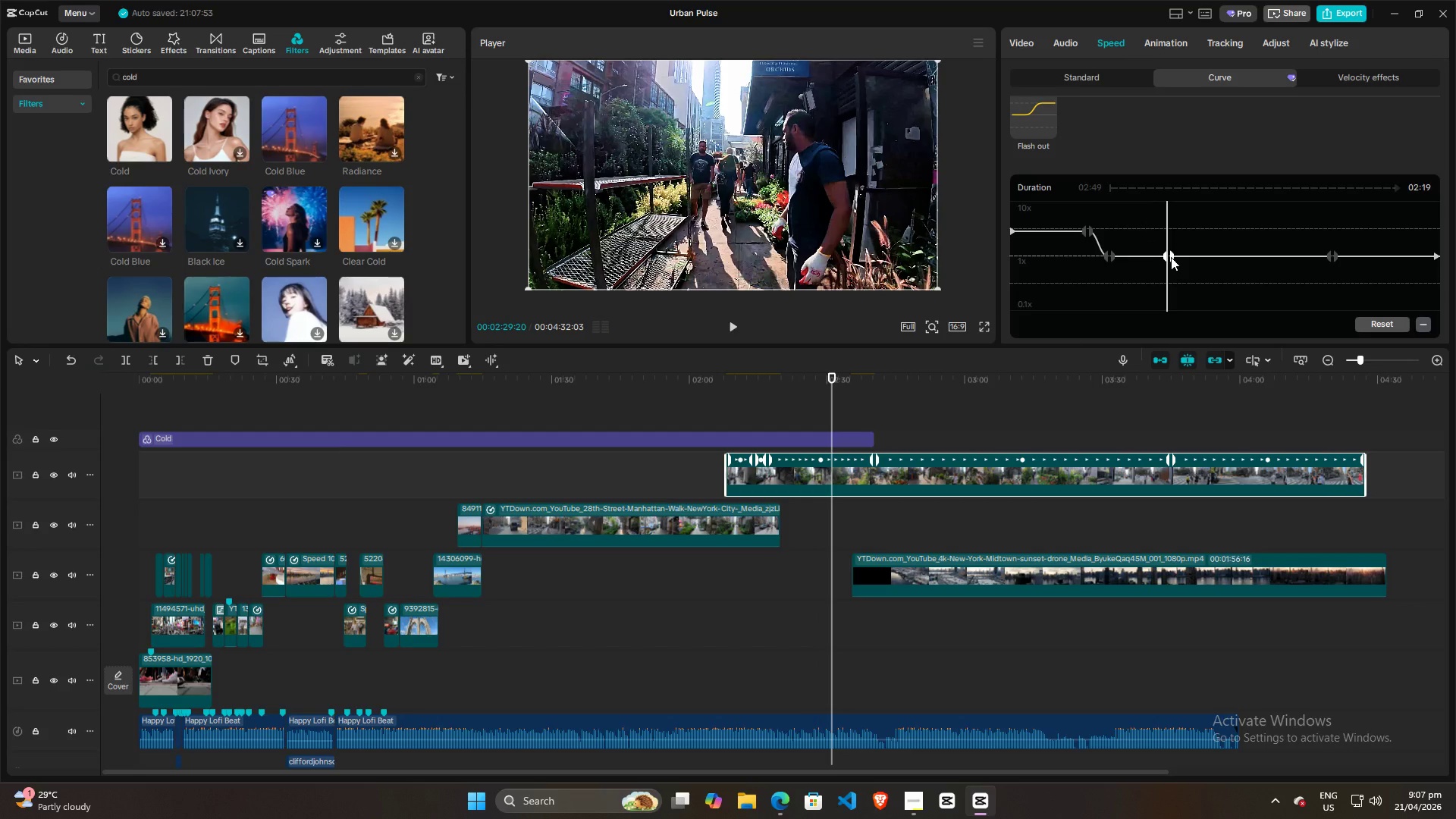 
right_click([1171, 257])
 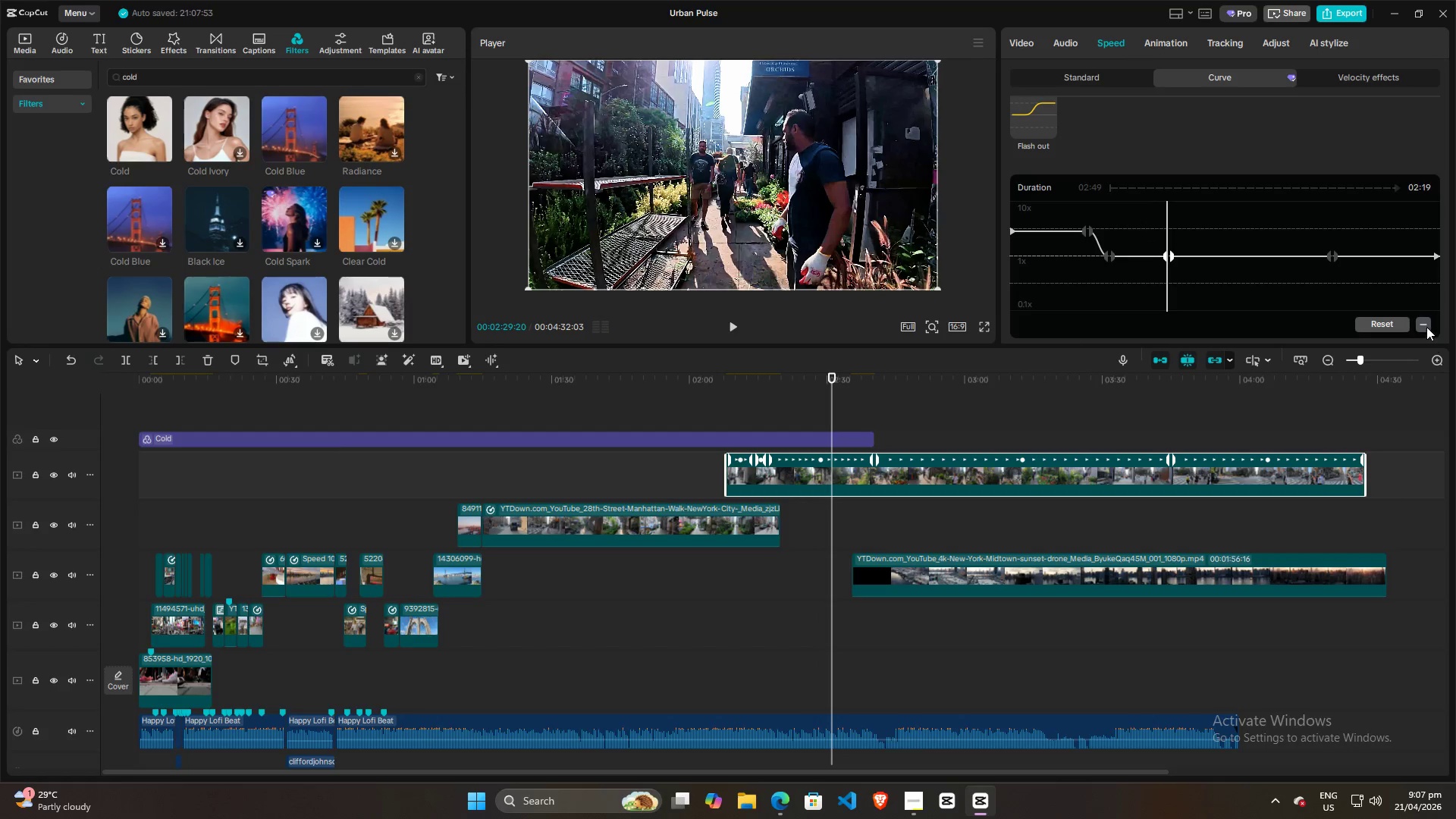 
left_click([1426, 325])
 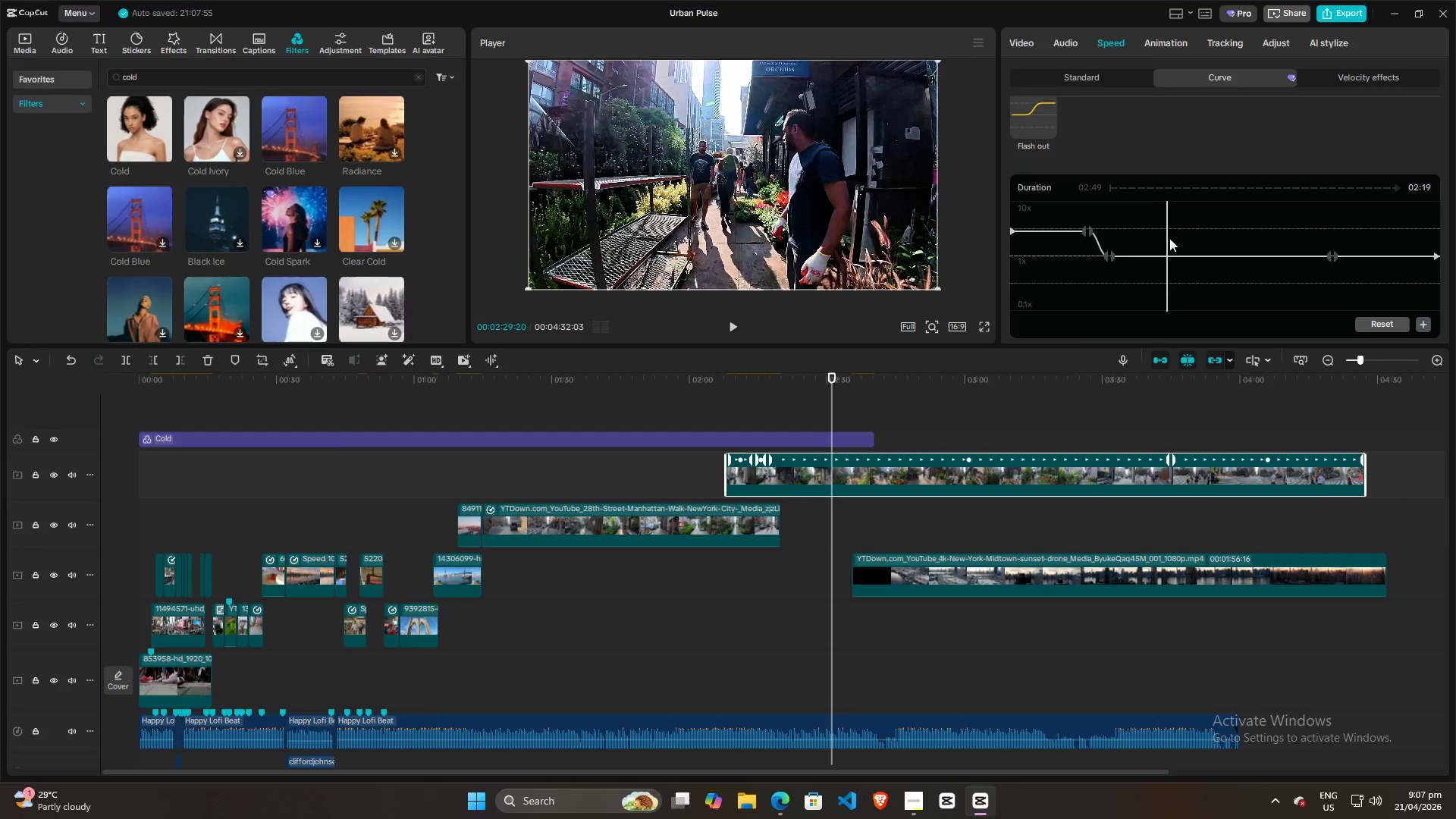 
left_click_drag(start_coordinate=[1168, 237], to_coordinate=[1197, 242])
 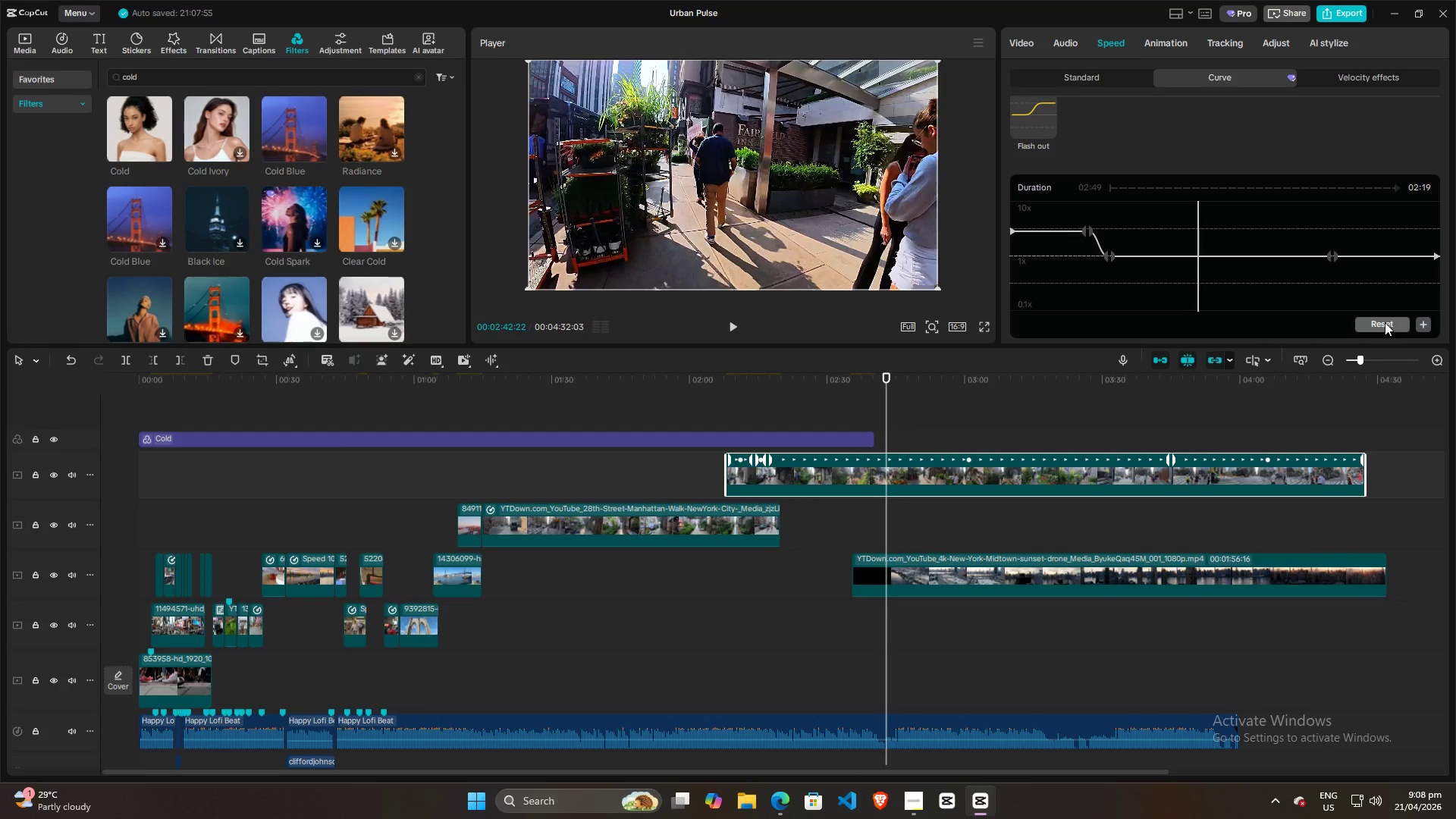 
left_click([1426, 325])
 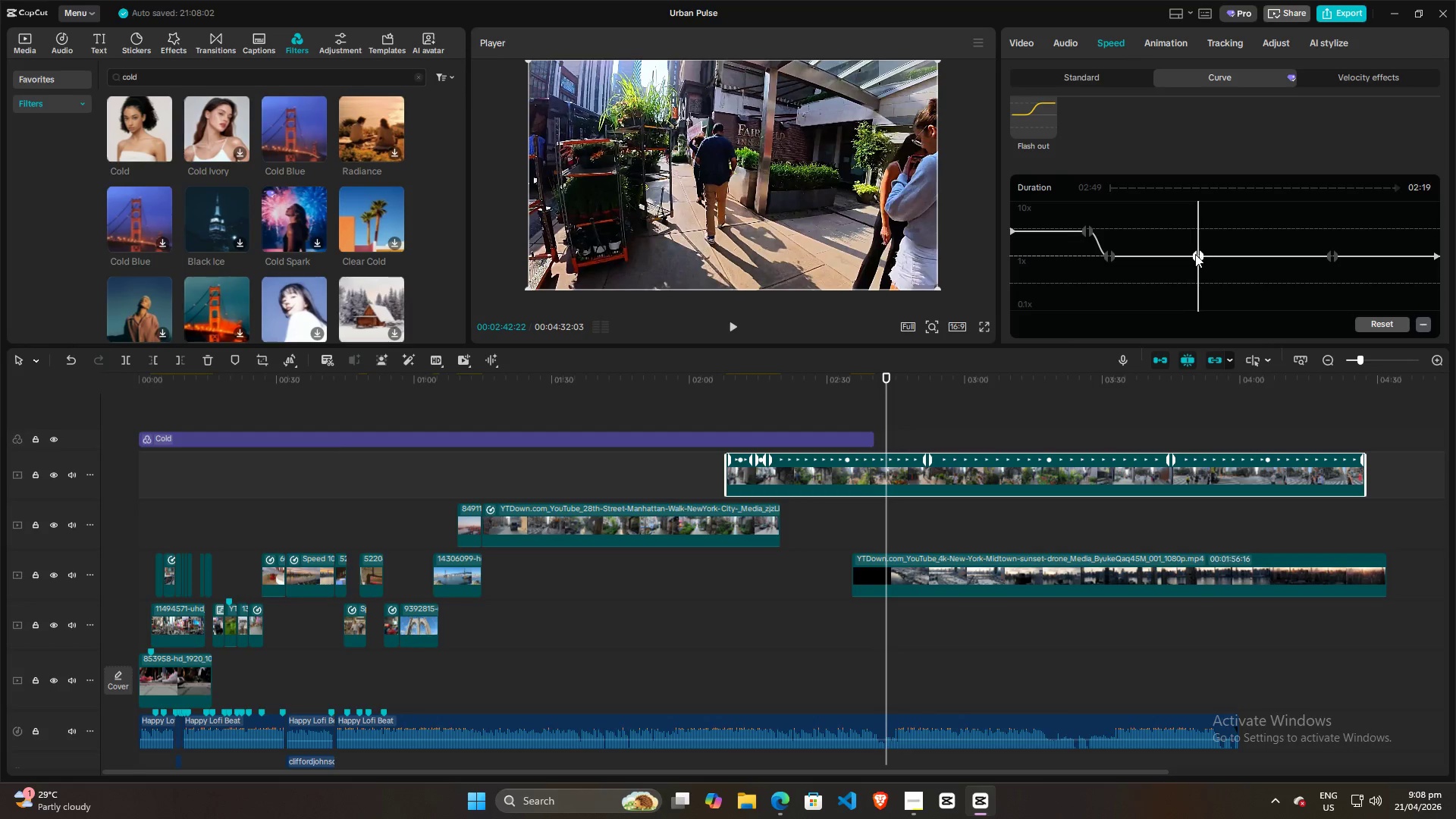 
left_click_drag(start_coordinate=[1194, 254], to_coordinate=[1195, 248])
 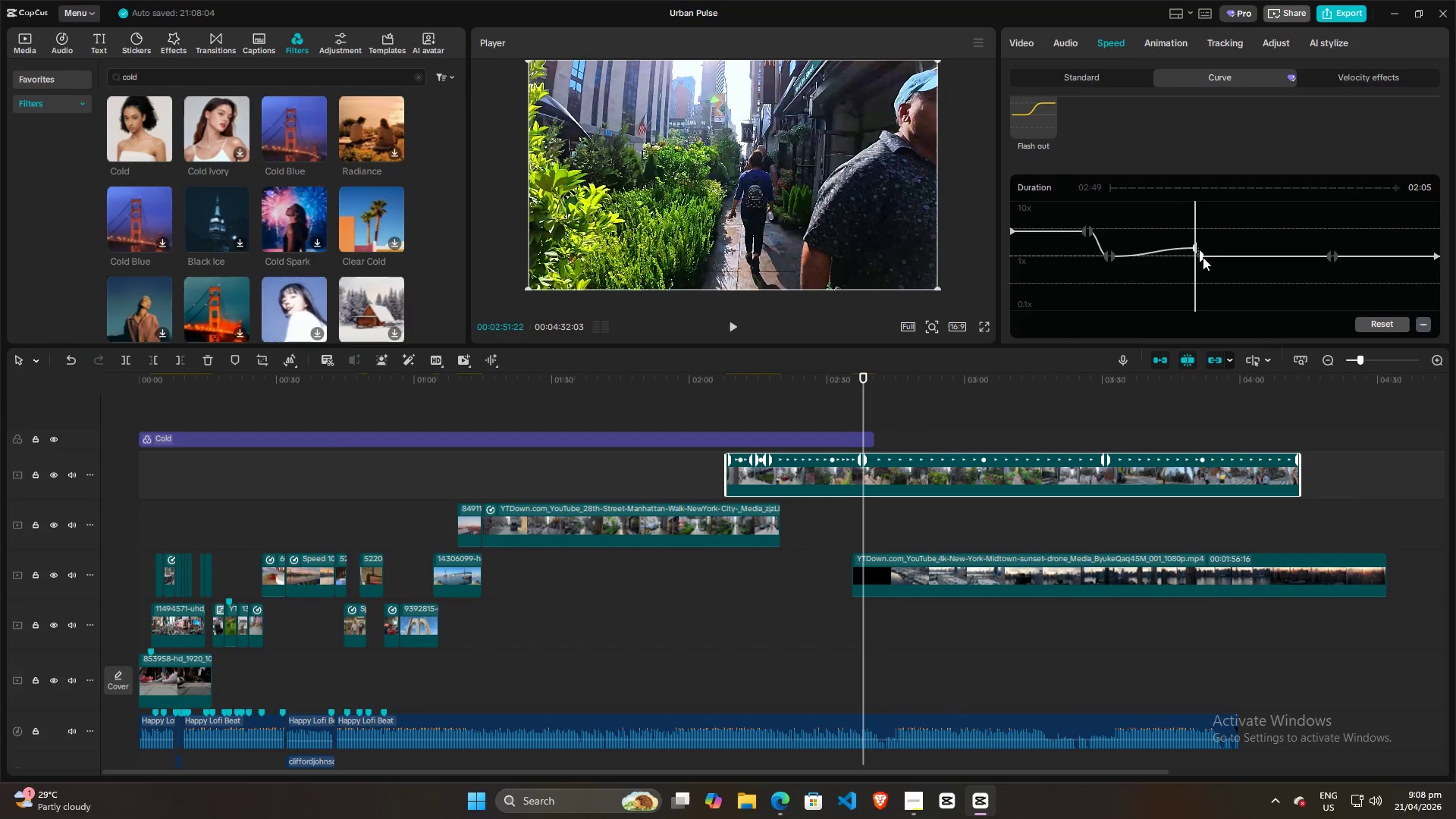 
left_click_drag(start_coordinate=[1203, 257], to_coordinate=[1203, 246])
 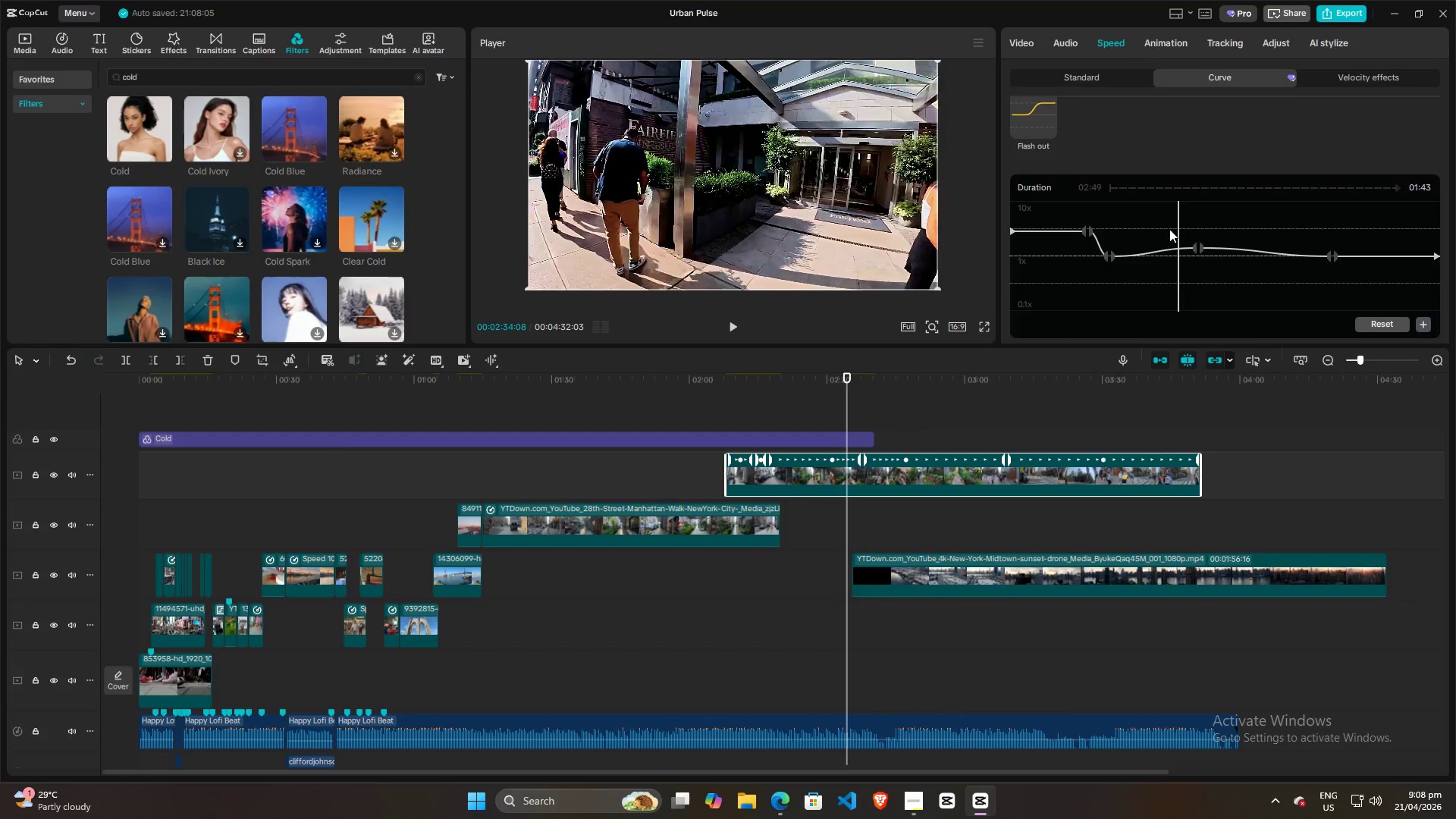 
double_click([1162, 230])
 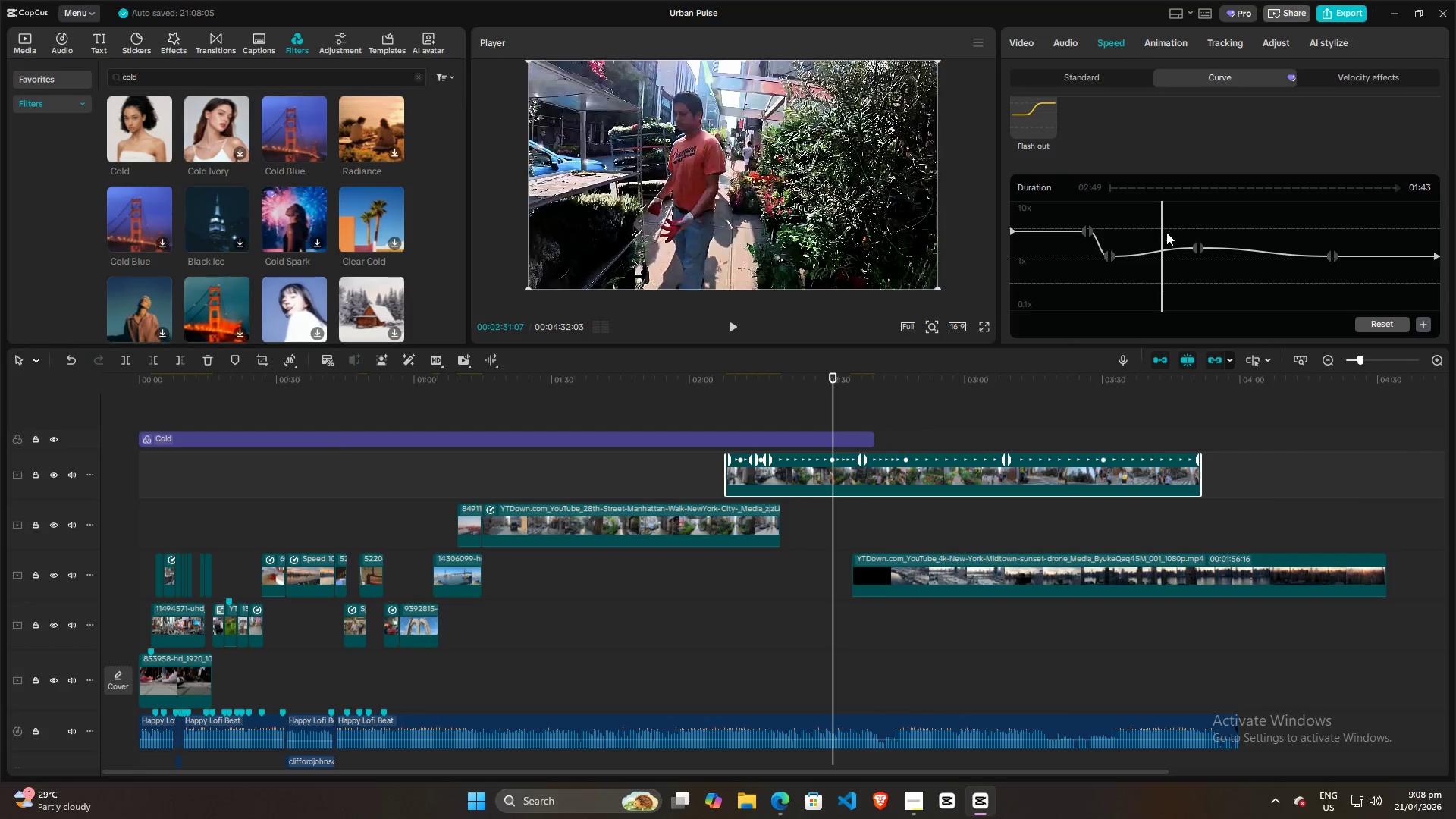 
key(Space)
 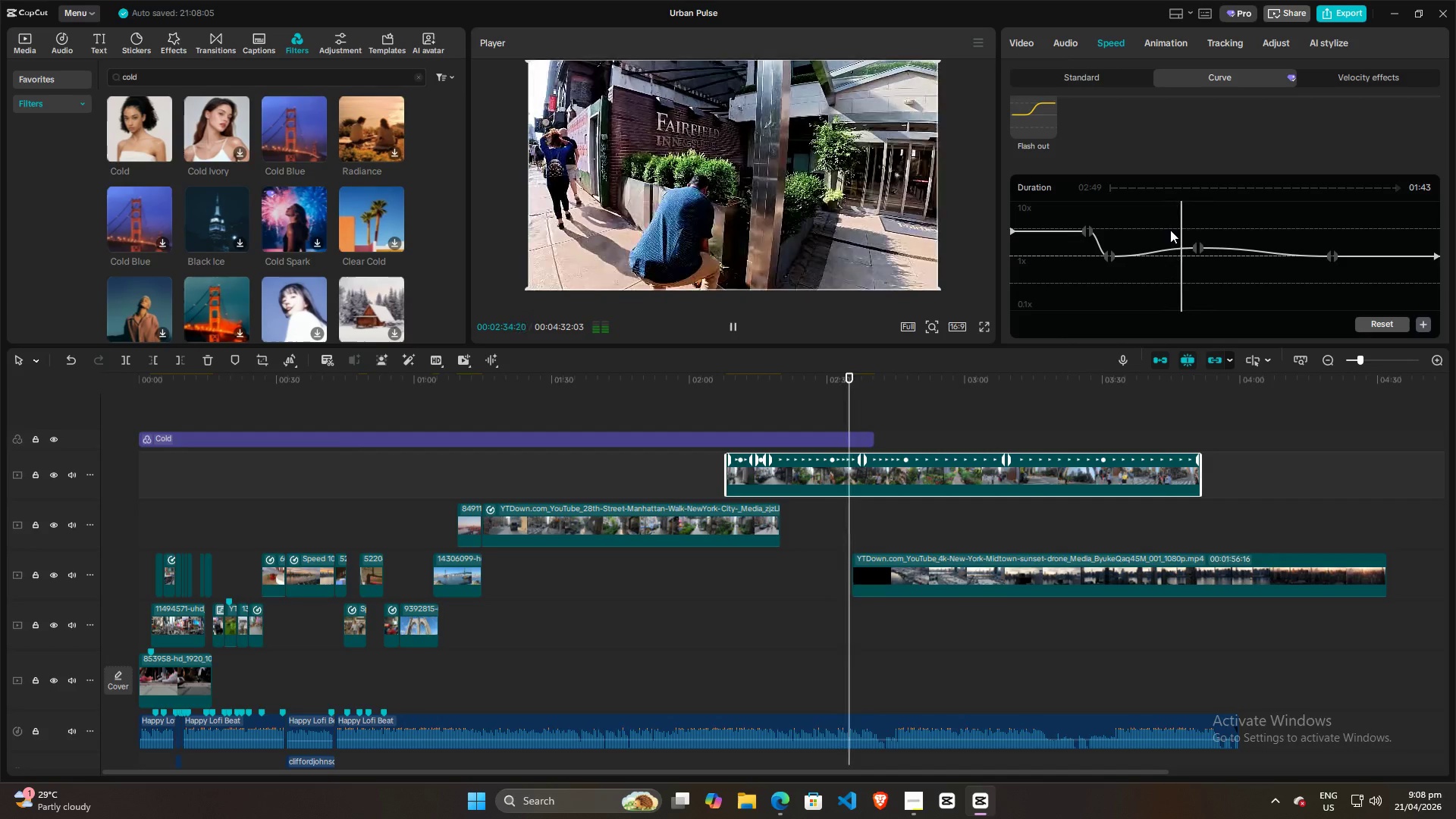 
wait(8.56)
 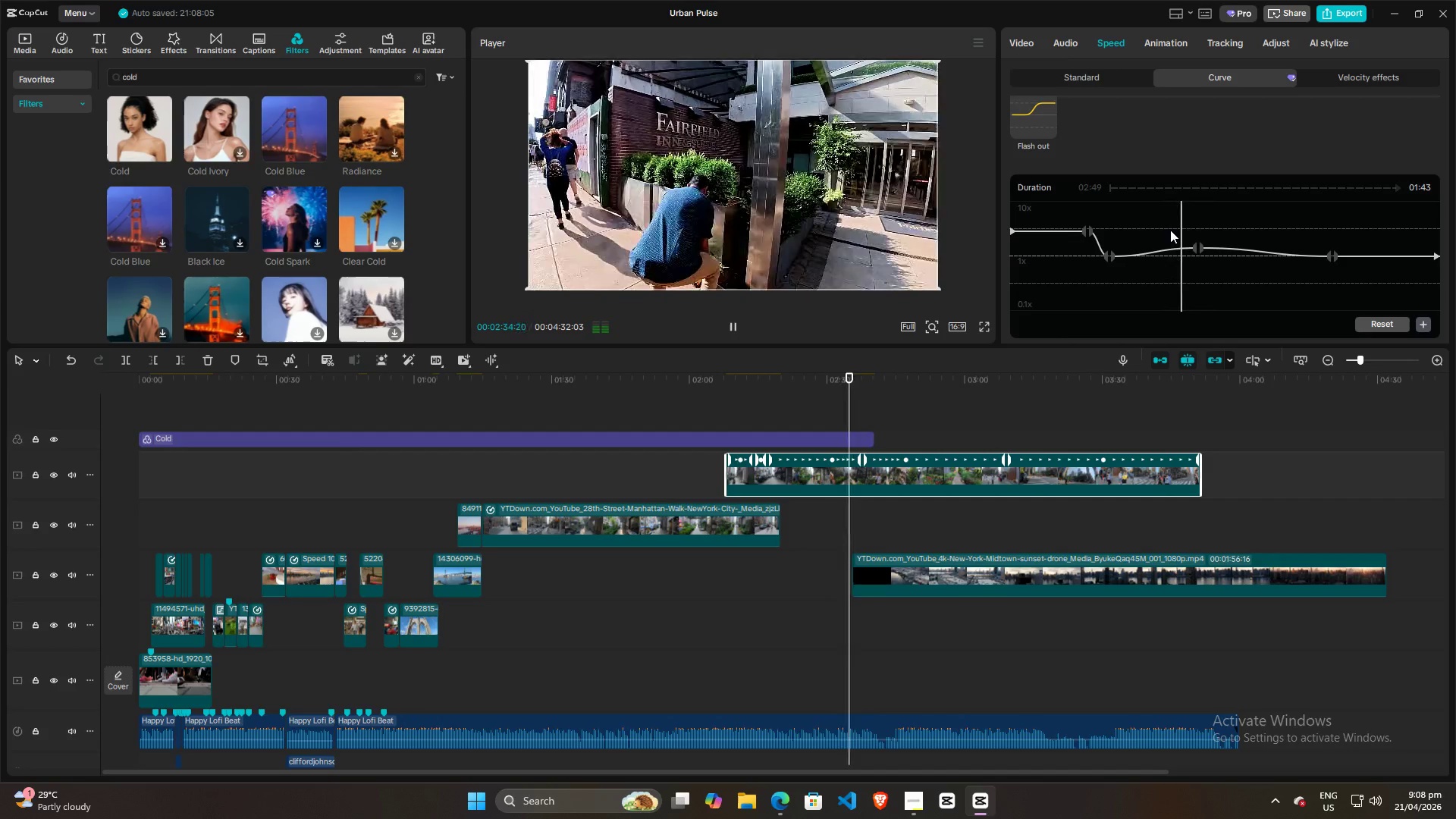 
double_click([1147, 236])
 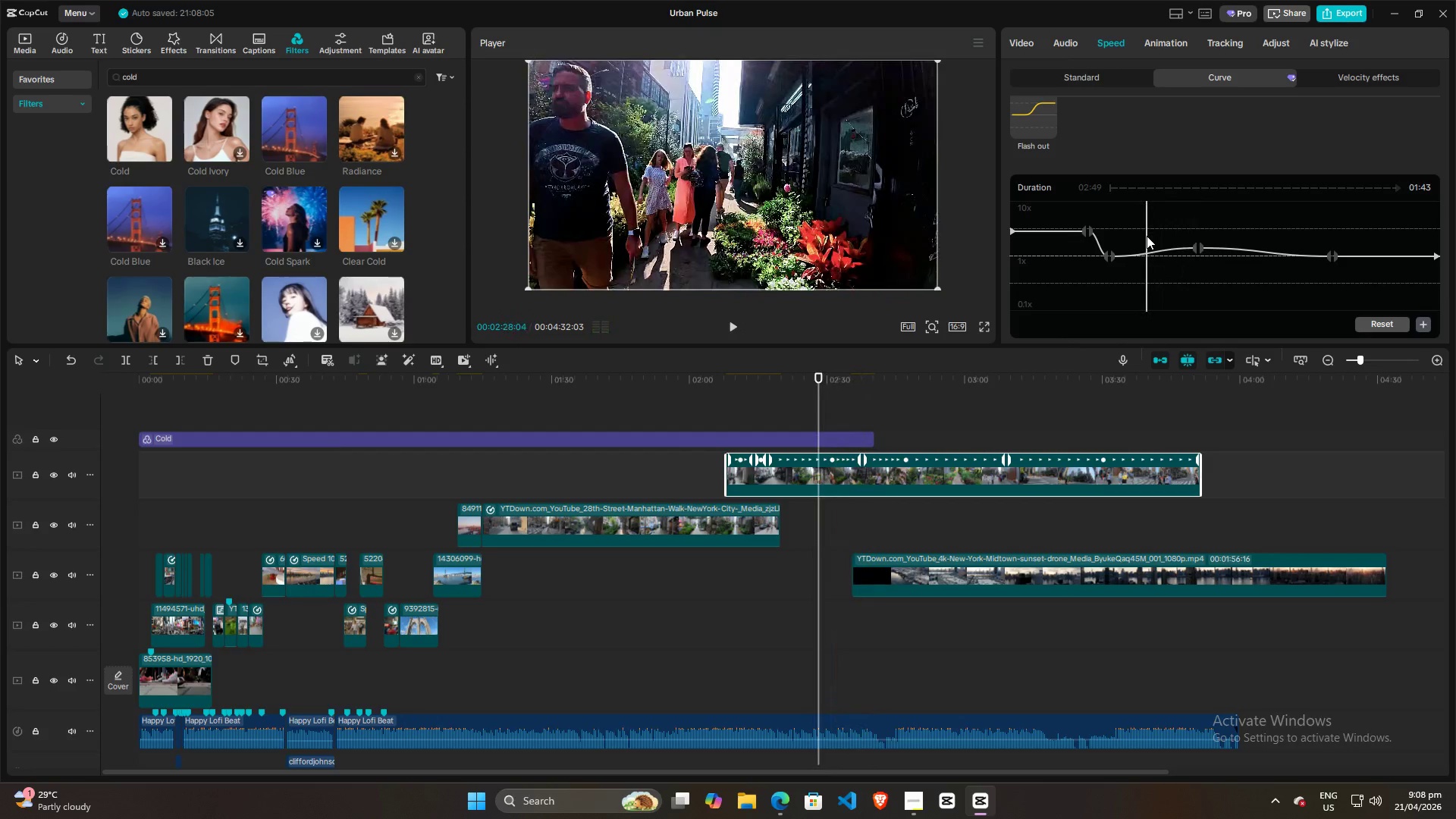 
key(Space)
 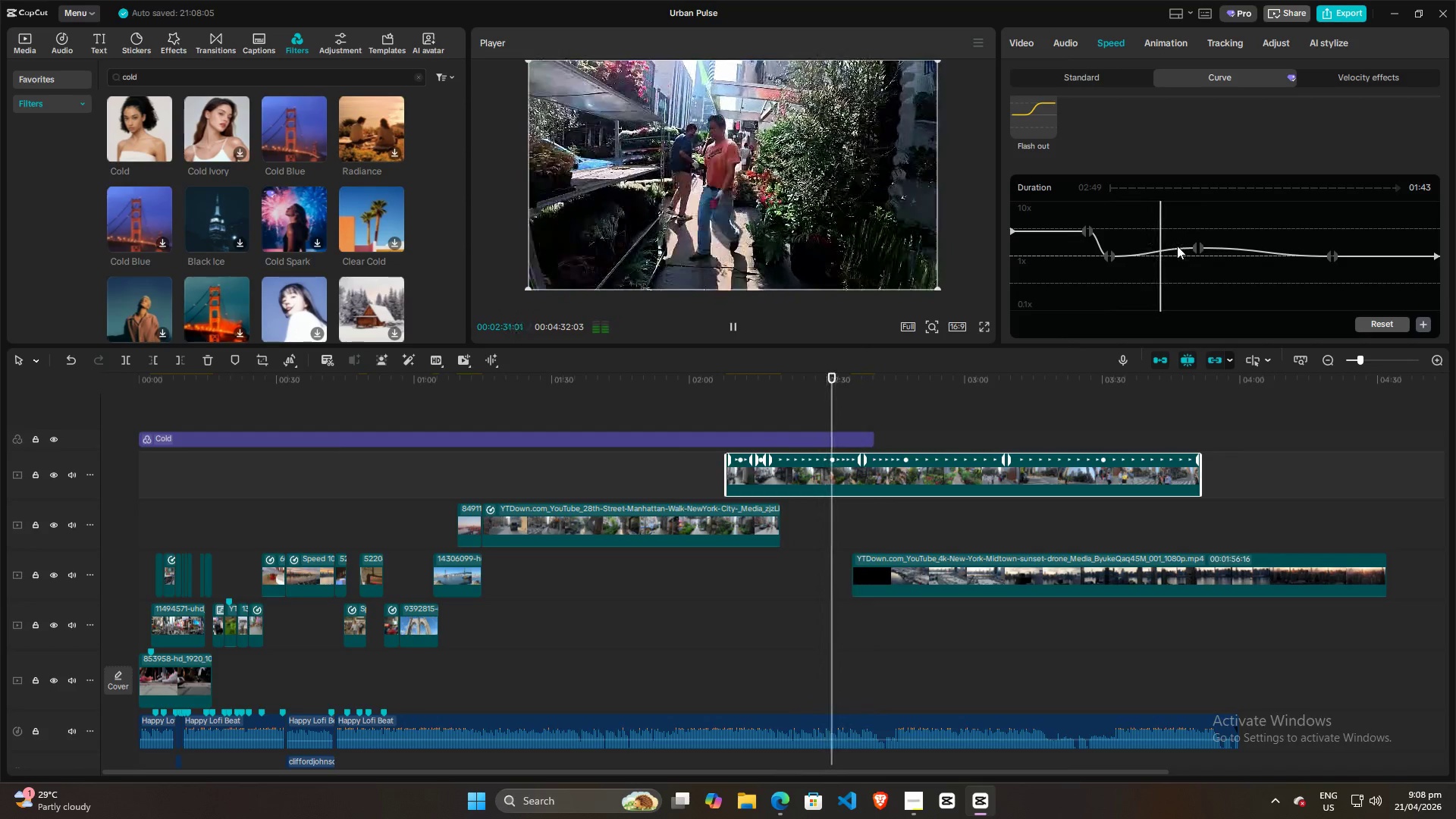 
key(Space)
 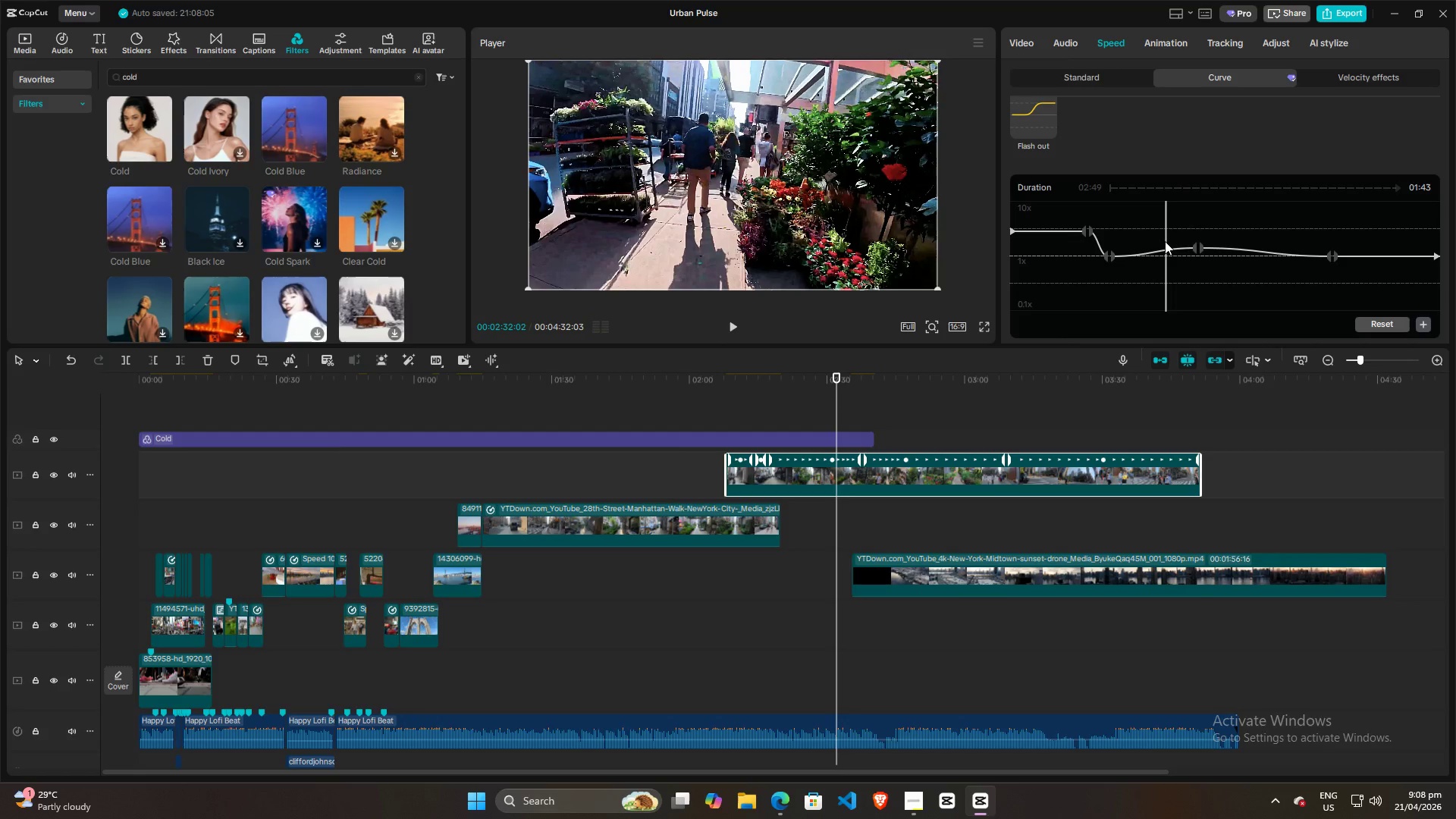 
left_click_drag(start_coordinate=[1166, 241], to_coordinate=[1174, 241])
 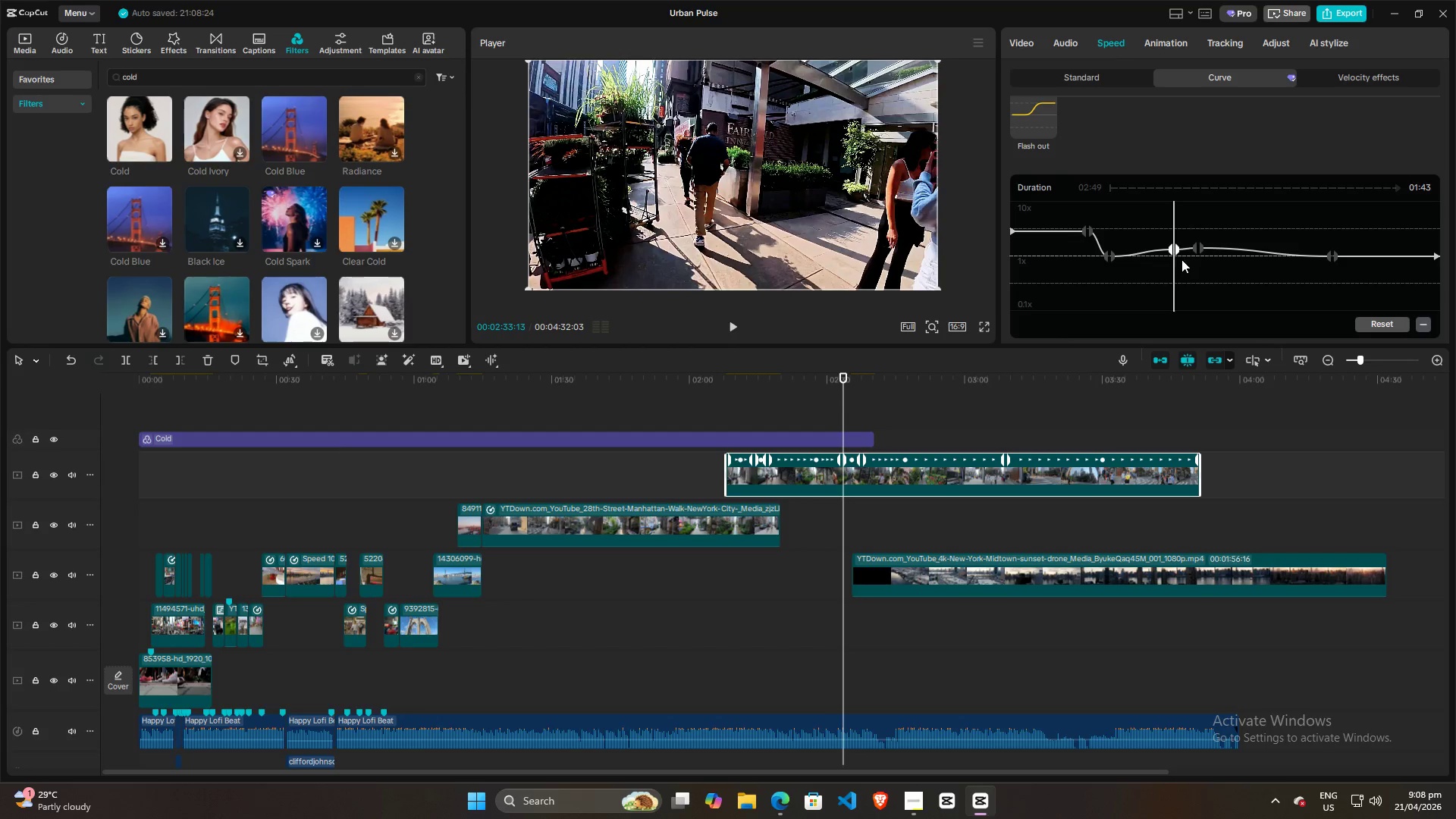 
left_click_drag(start_coordinate=[1172, 250], to_coordinate=[1172, 256])
 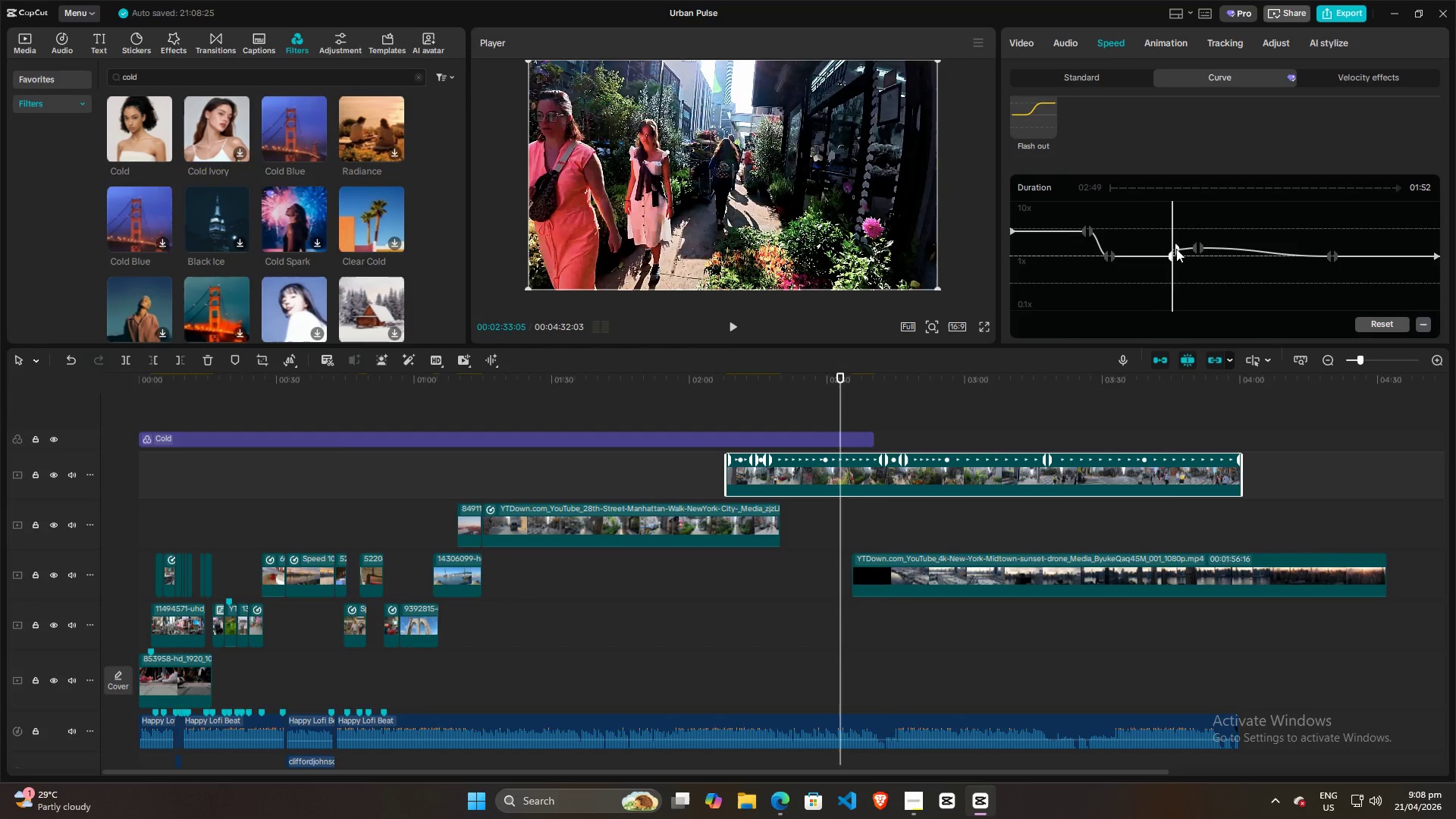 
left_click_drag(start_coordinate=[1176, 249], to_coordinate=[1178, 257])
 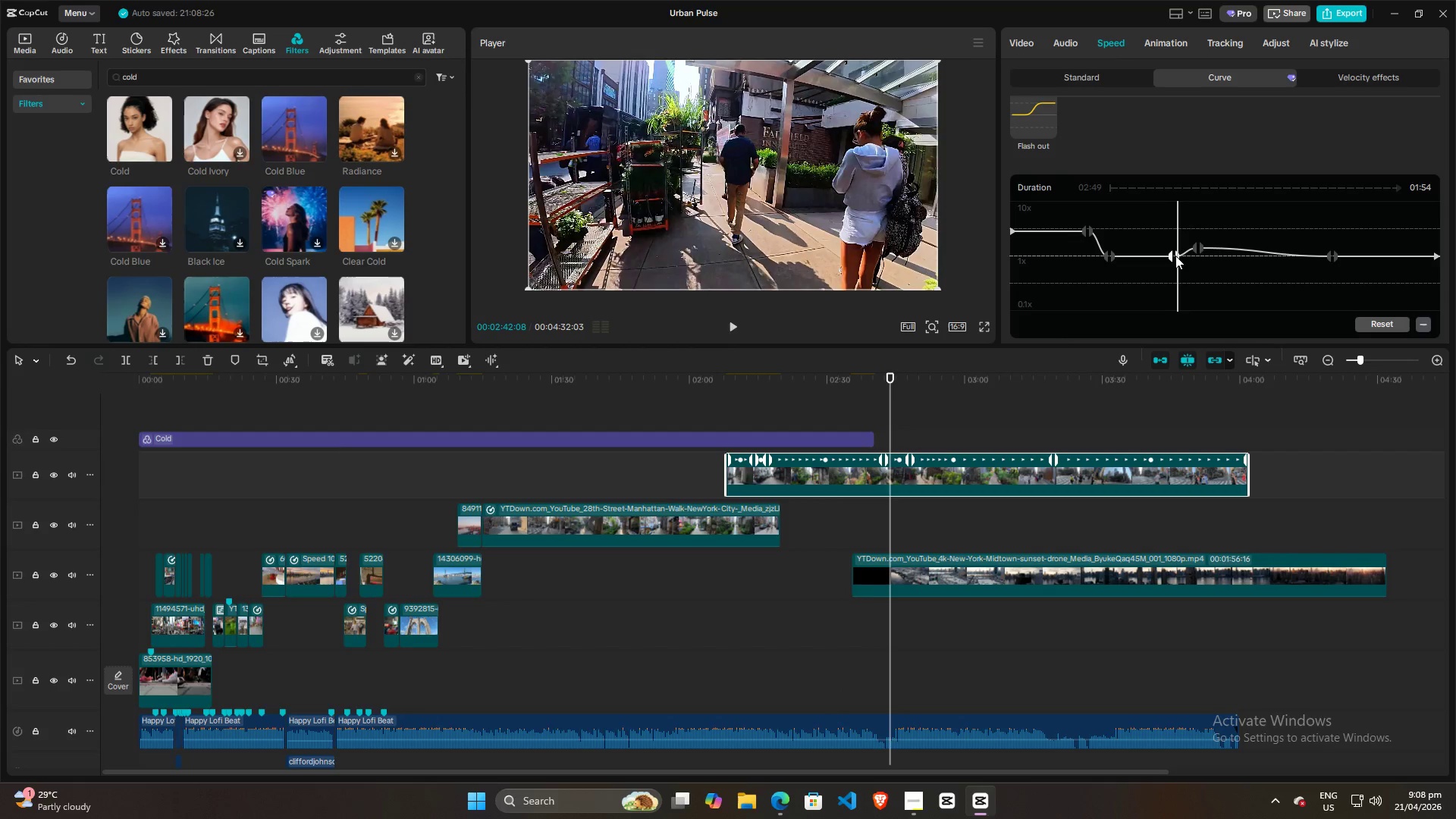 
key(Space)
 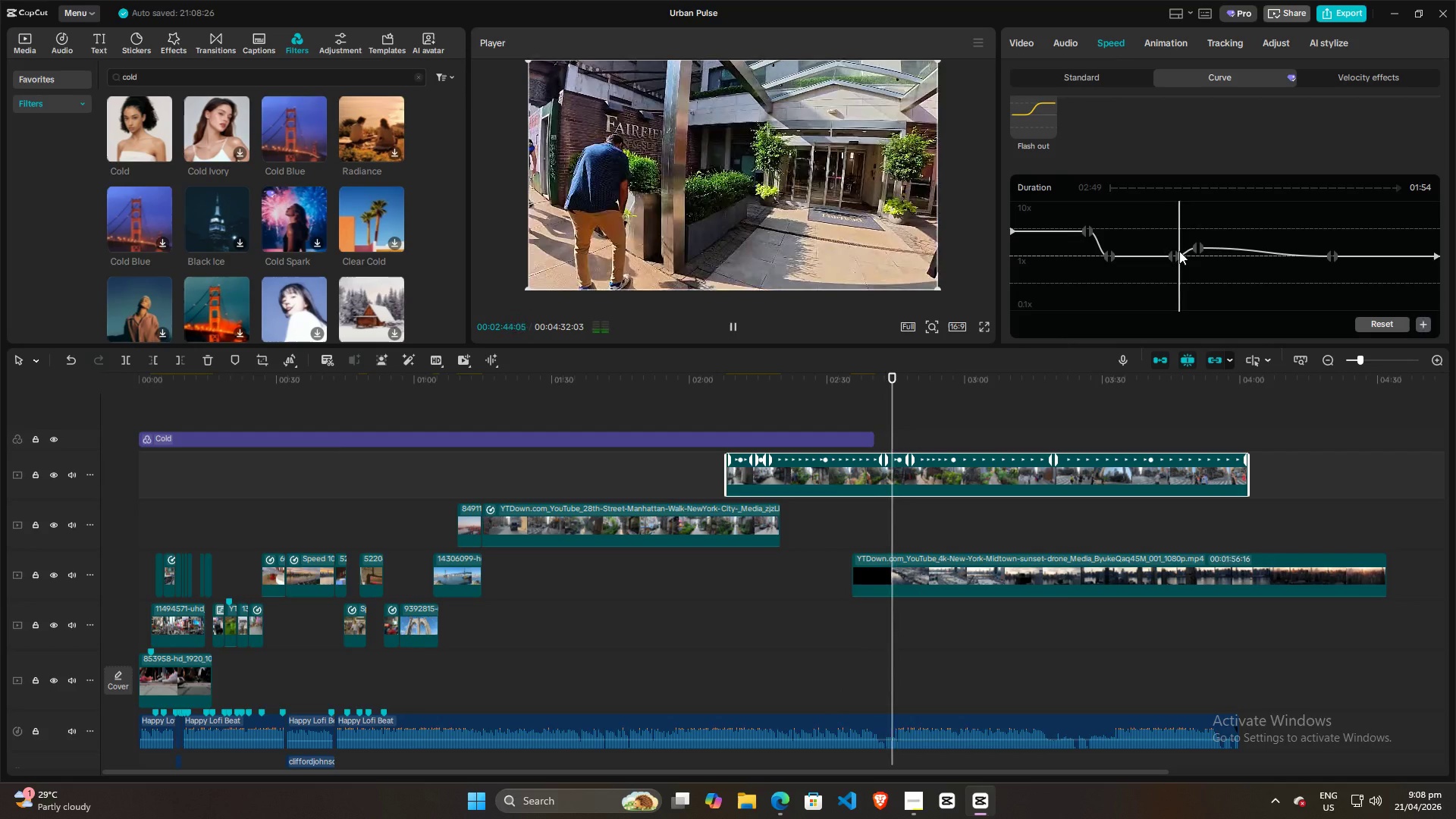 
left_click_drag(start_coordinate=[1194, 247], to_coordinate=[1191, 247])
 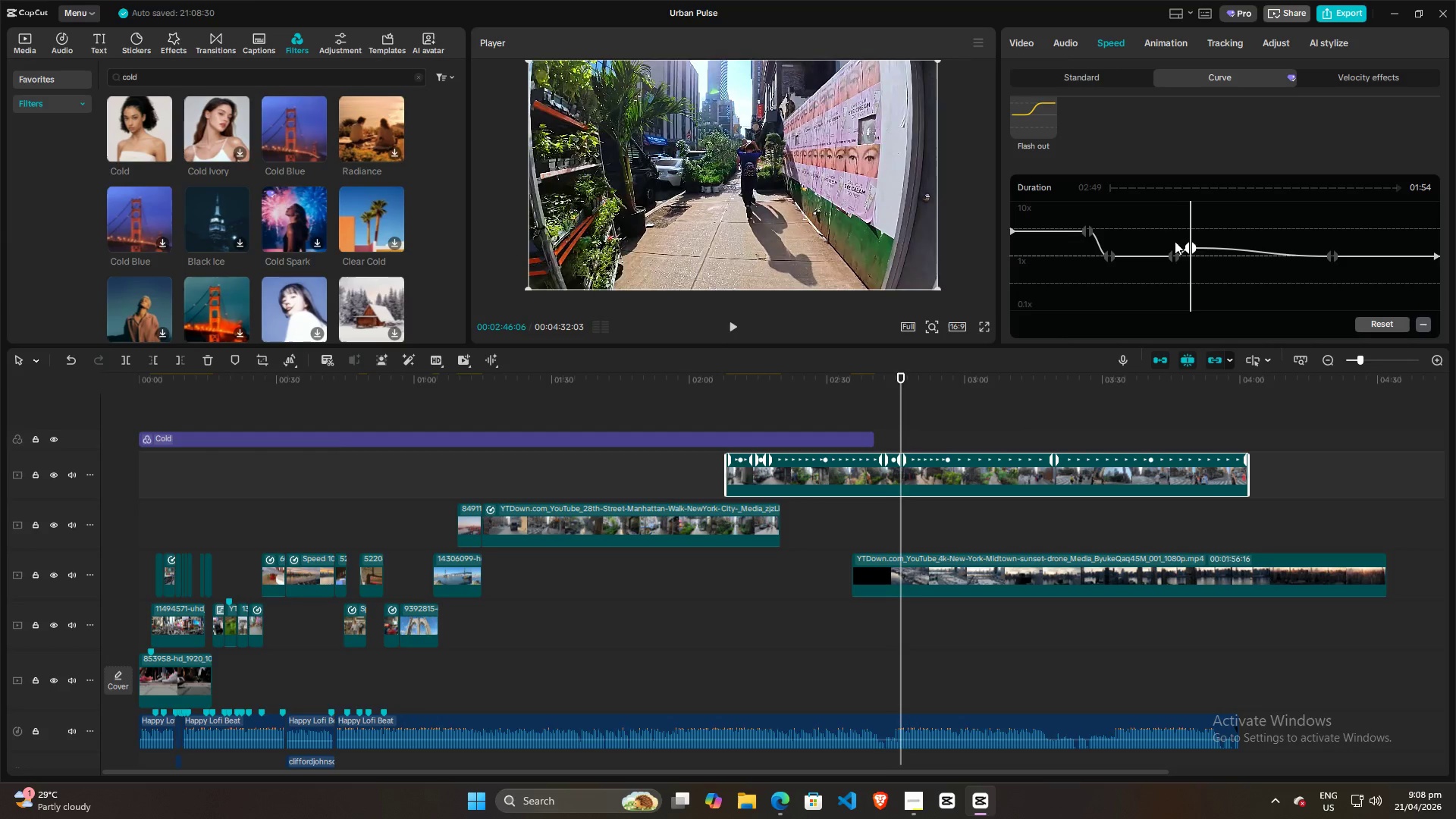 
left_click([1175, 241])
 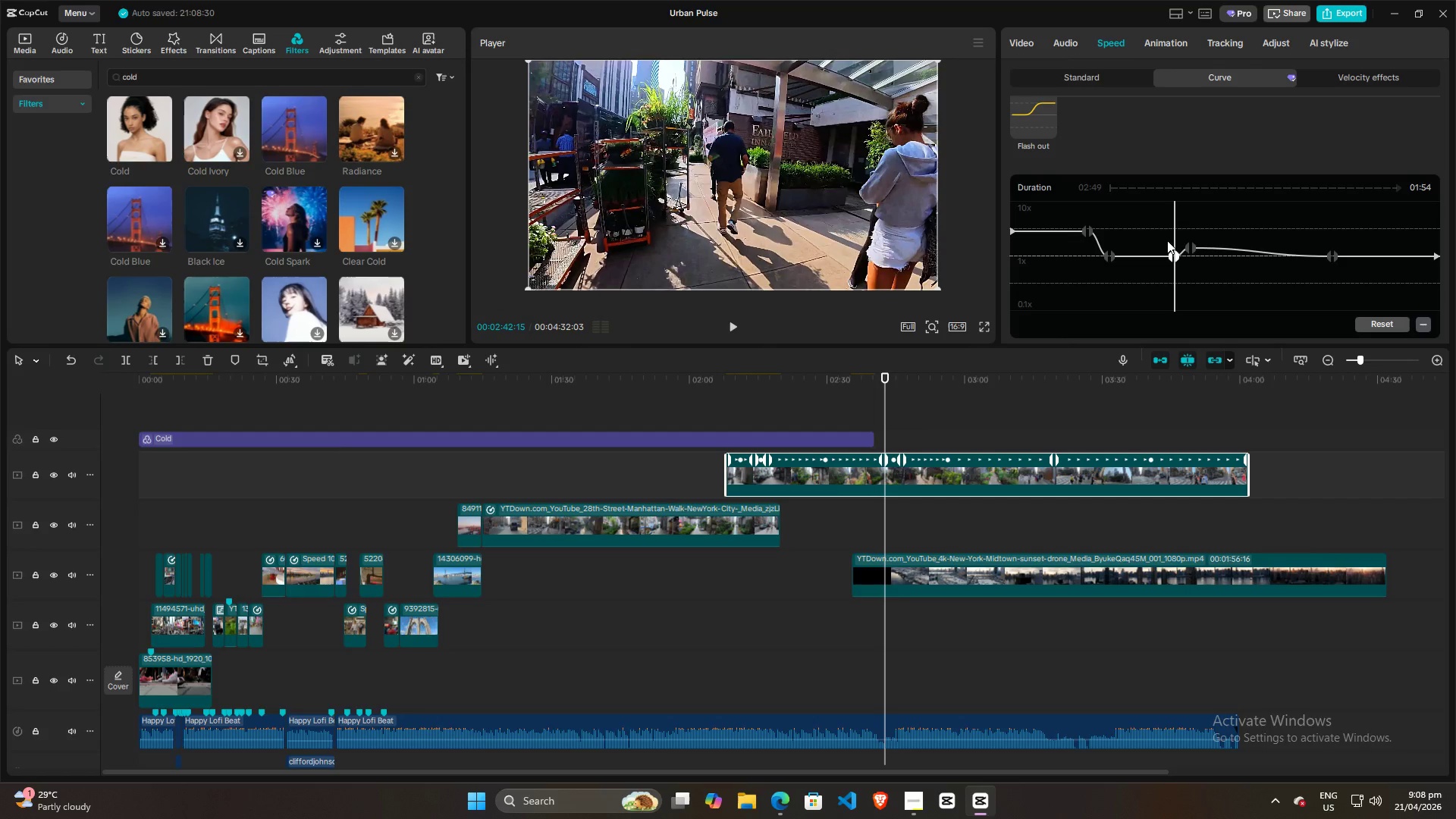 
left_click([1167, 240])
 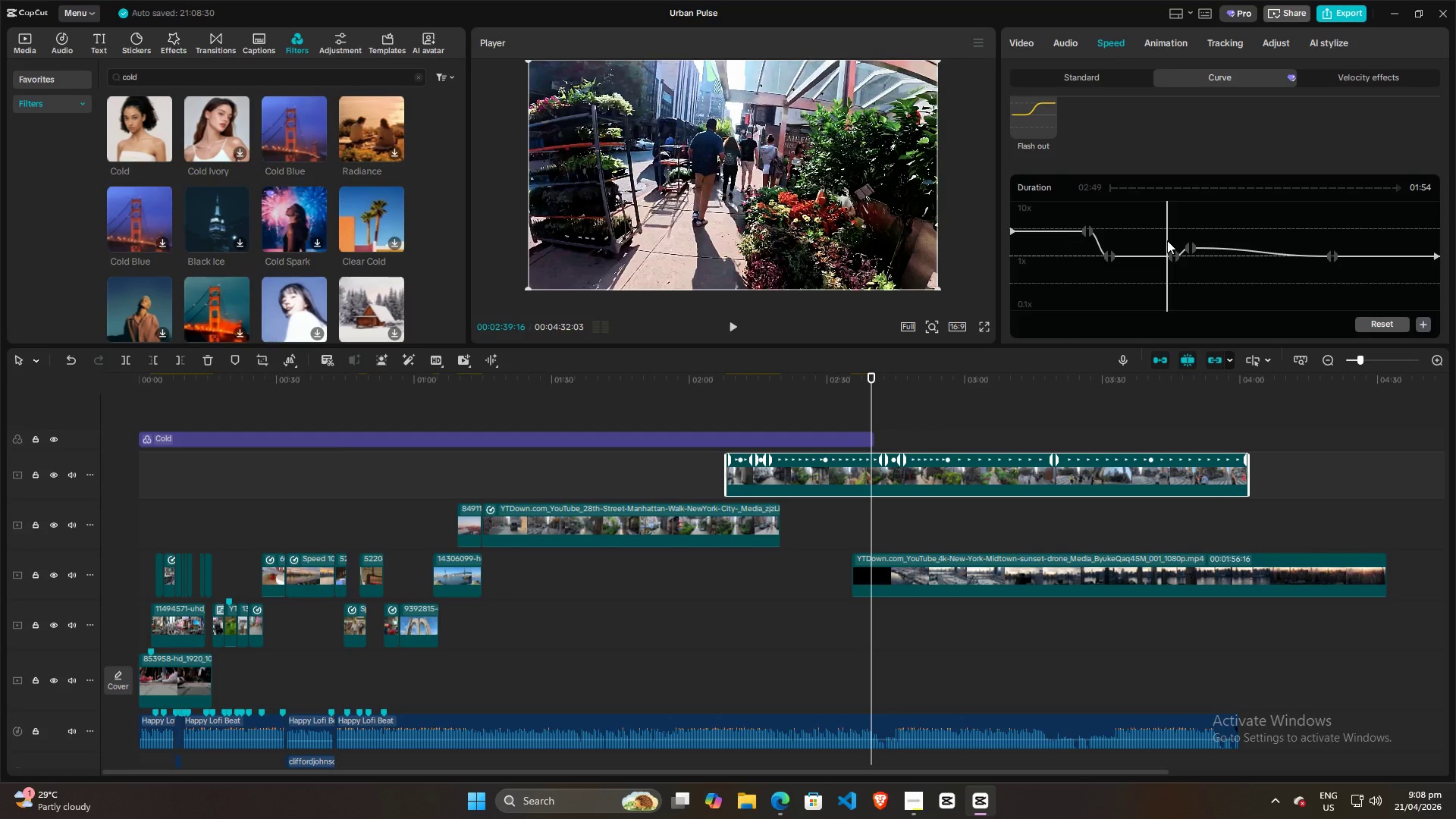 
key(Space)
 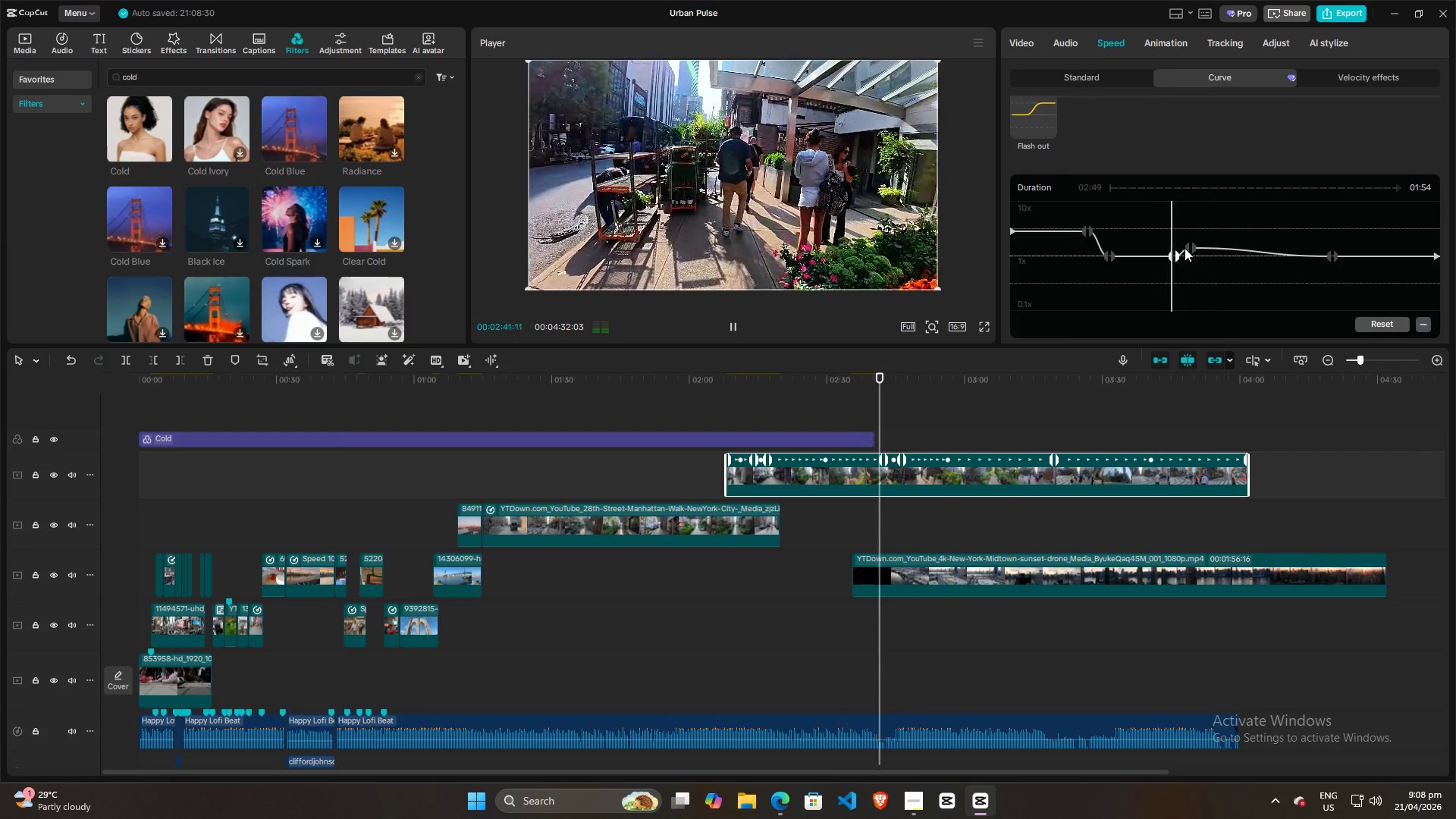 
key(Space)
 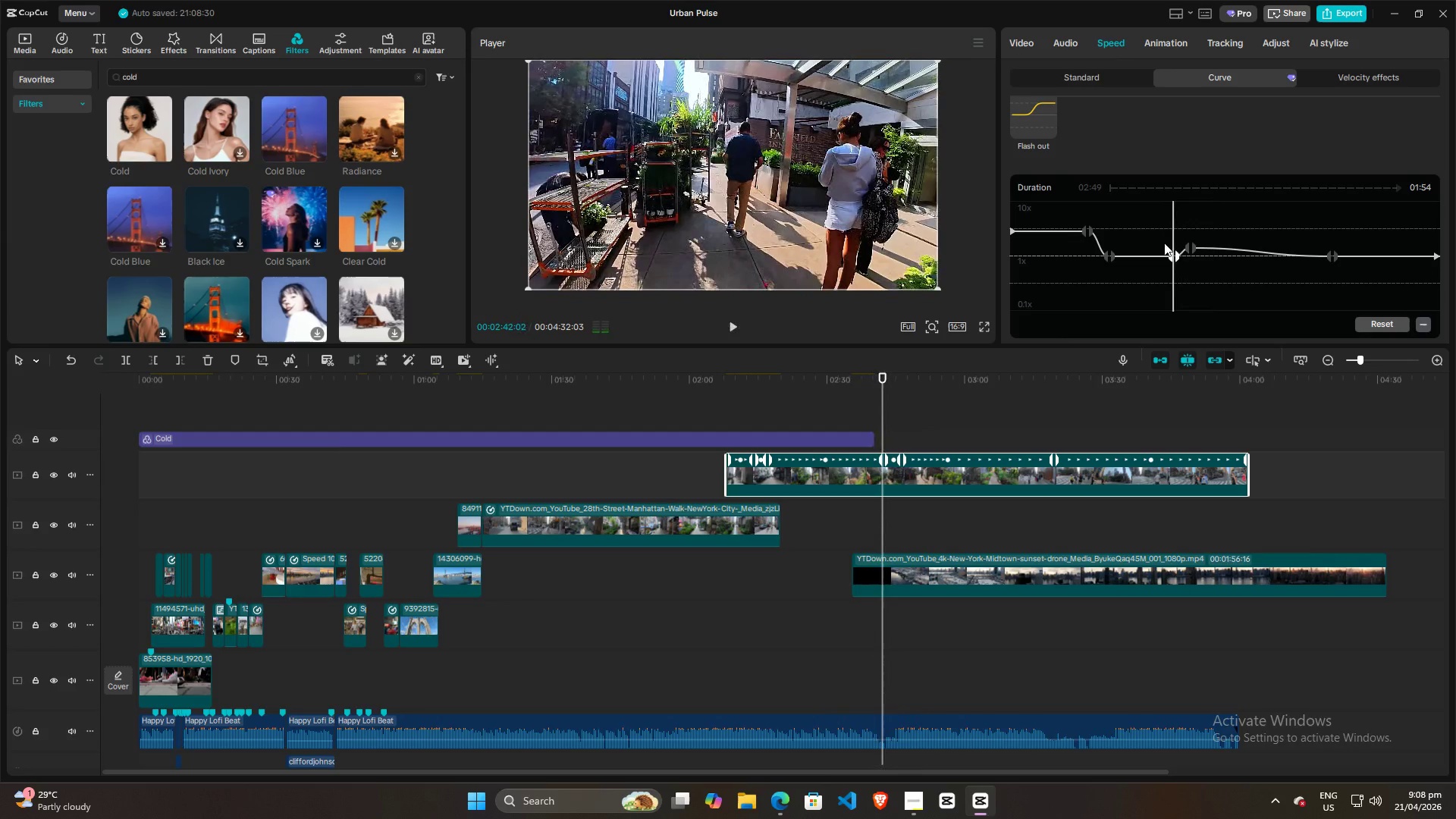 
left_click([1163, 243])
 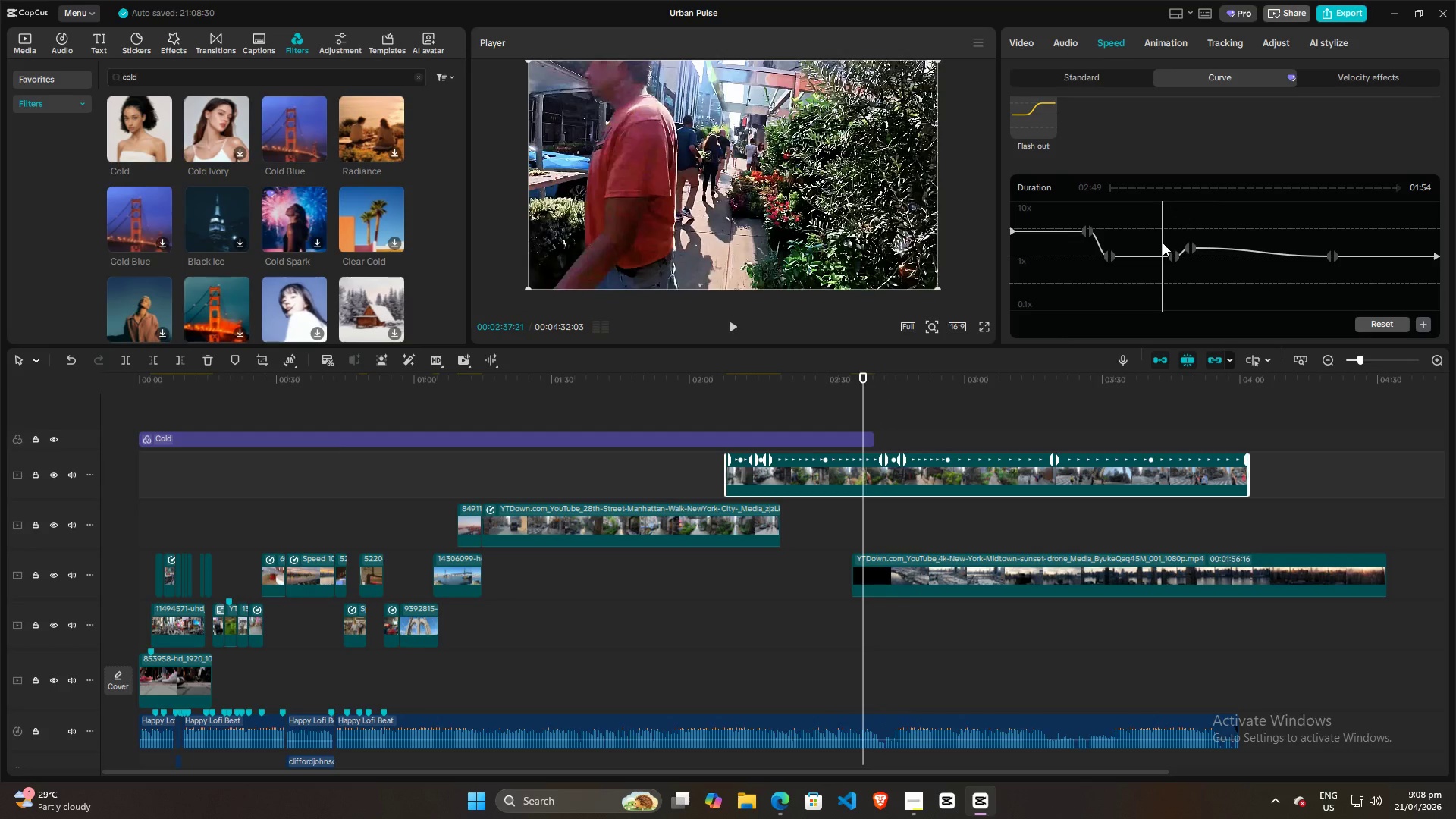 
key(Space)
 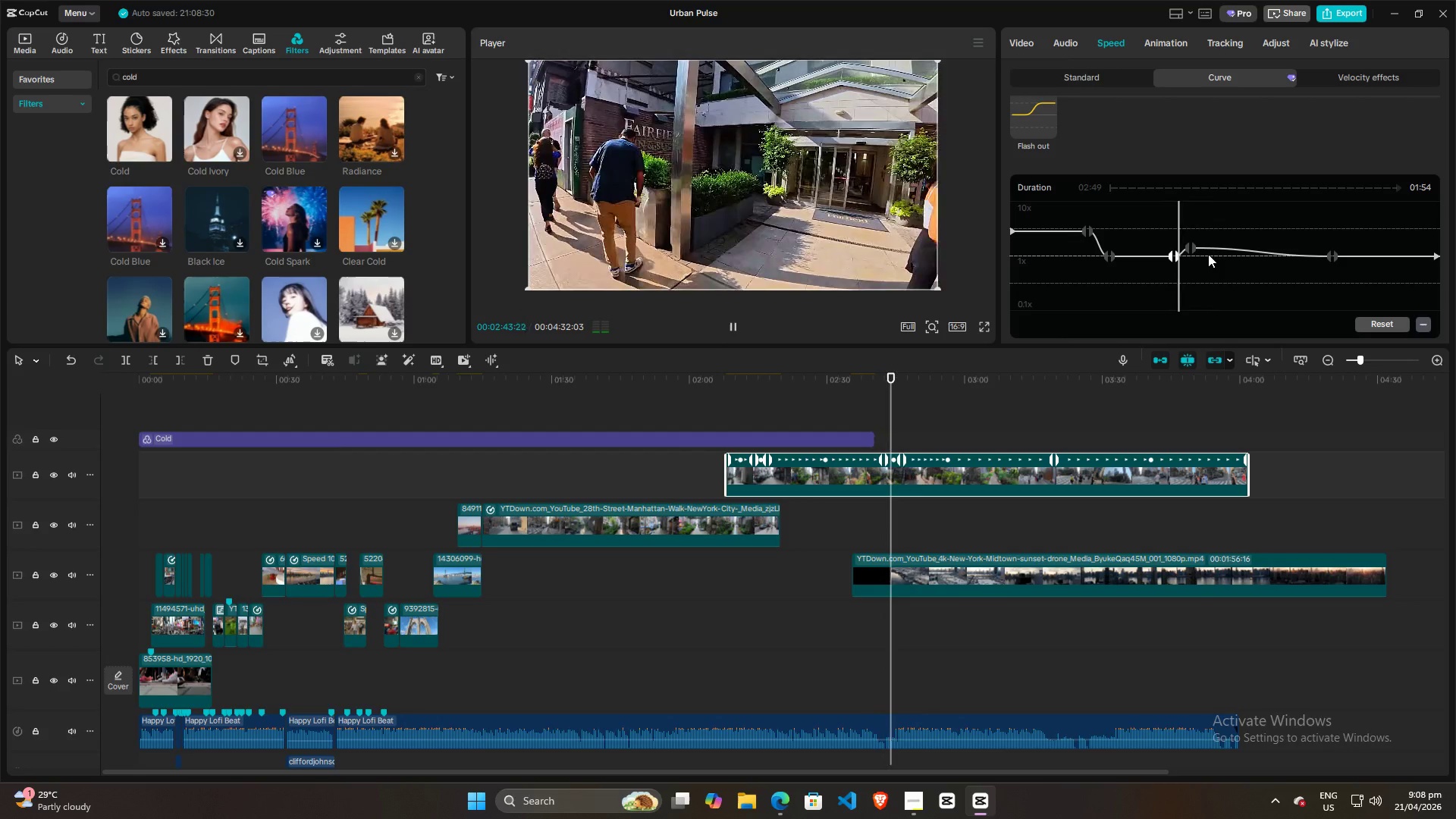 
wait(11.05)
 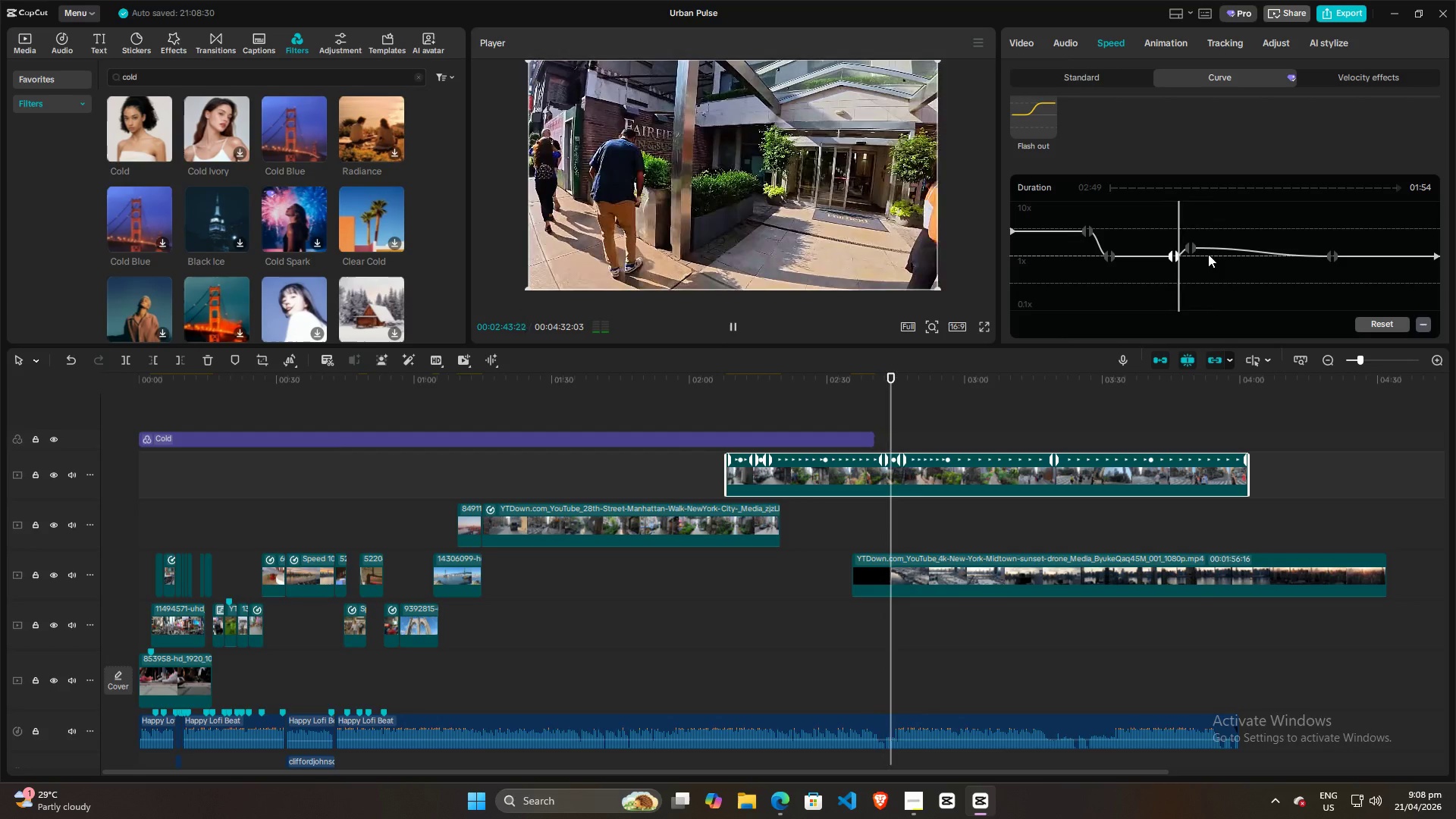 
left_click([1188, 224])
 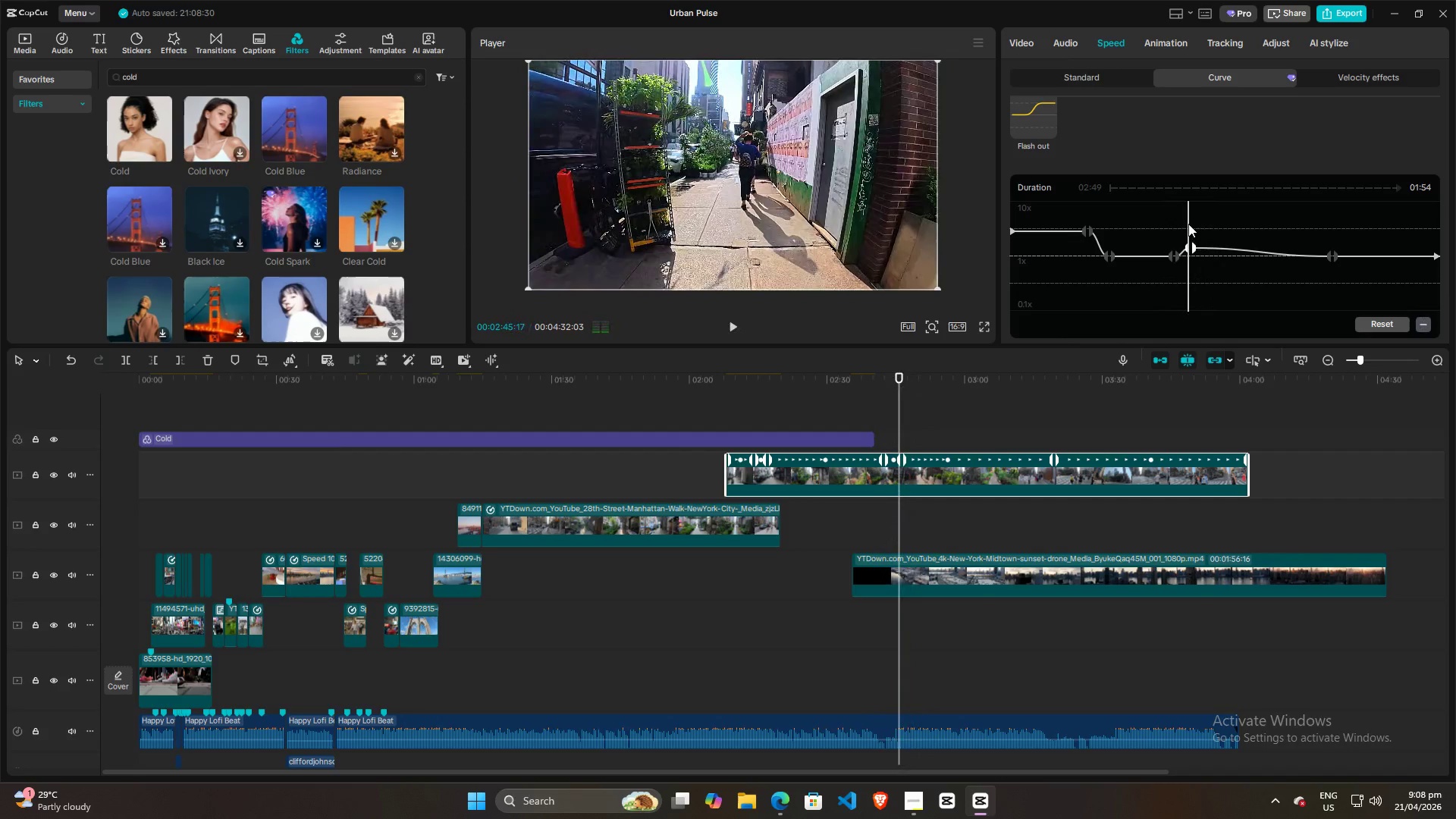 
key(Space)
 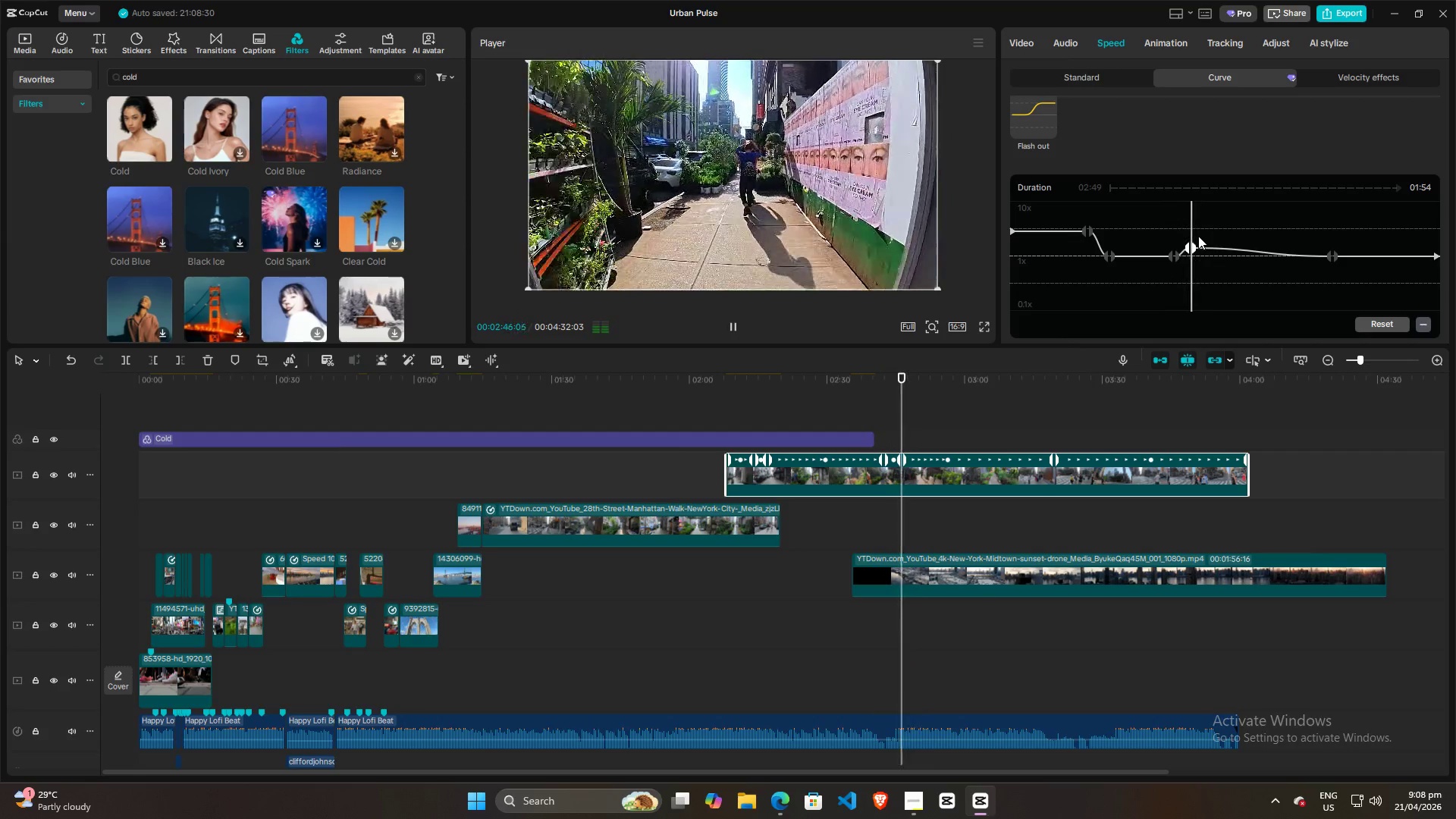 
key(Space)
 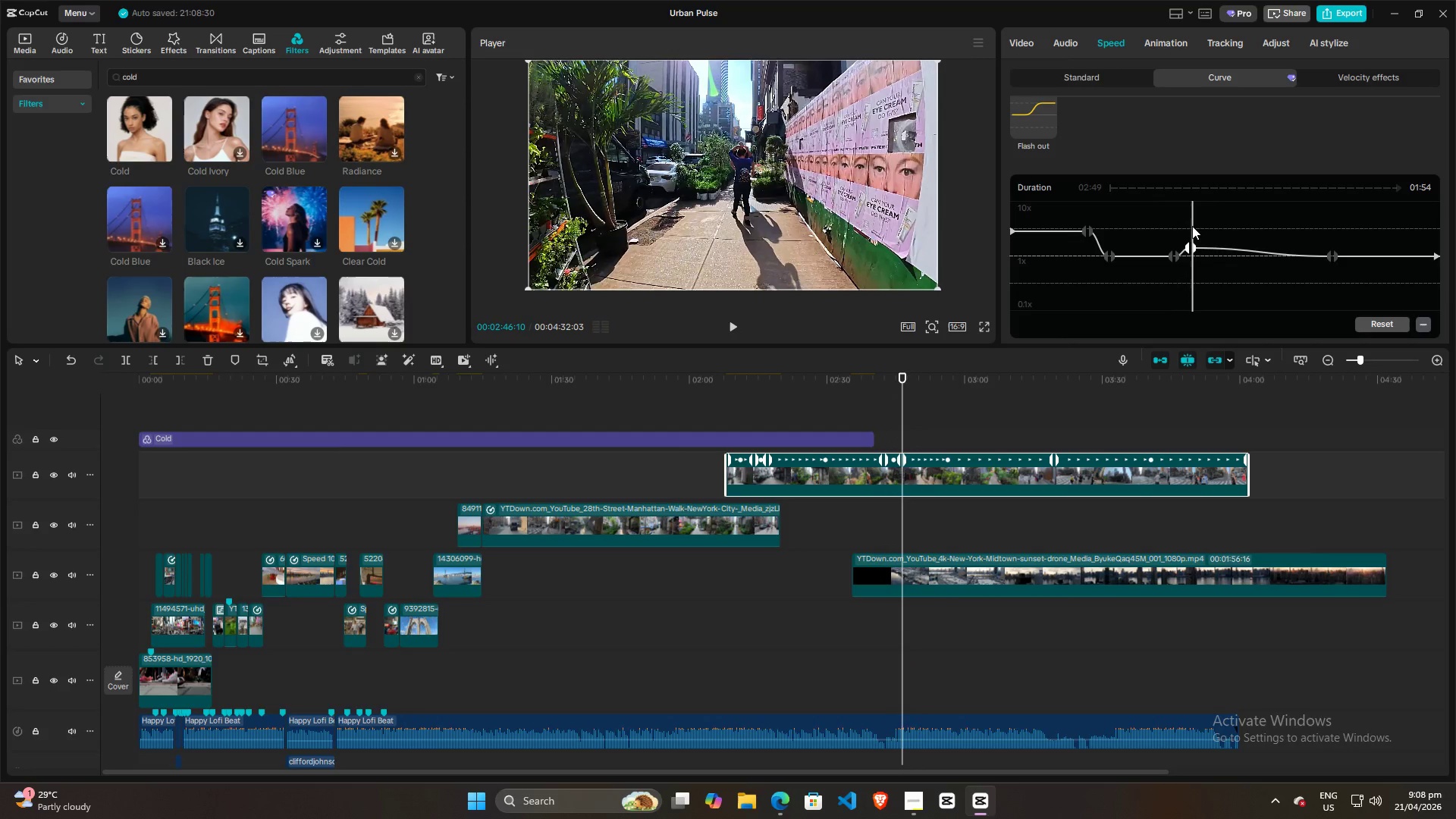 
key(Space)
 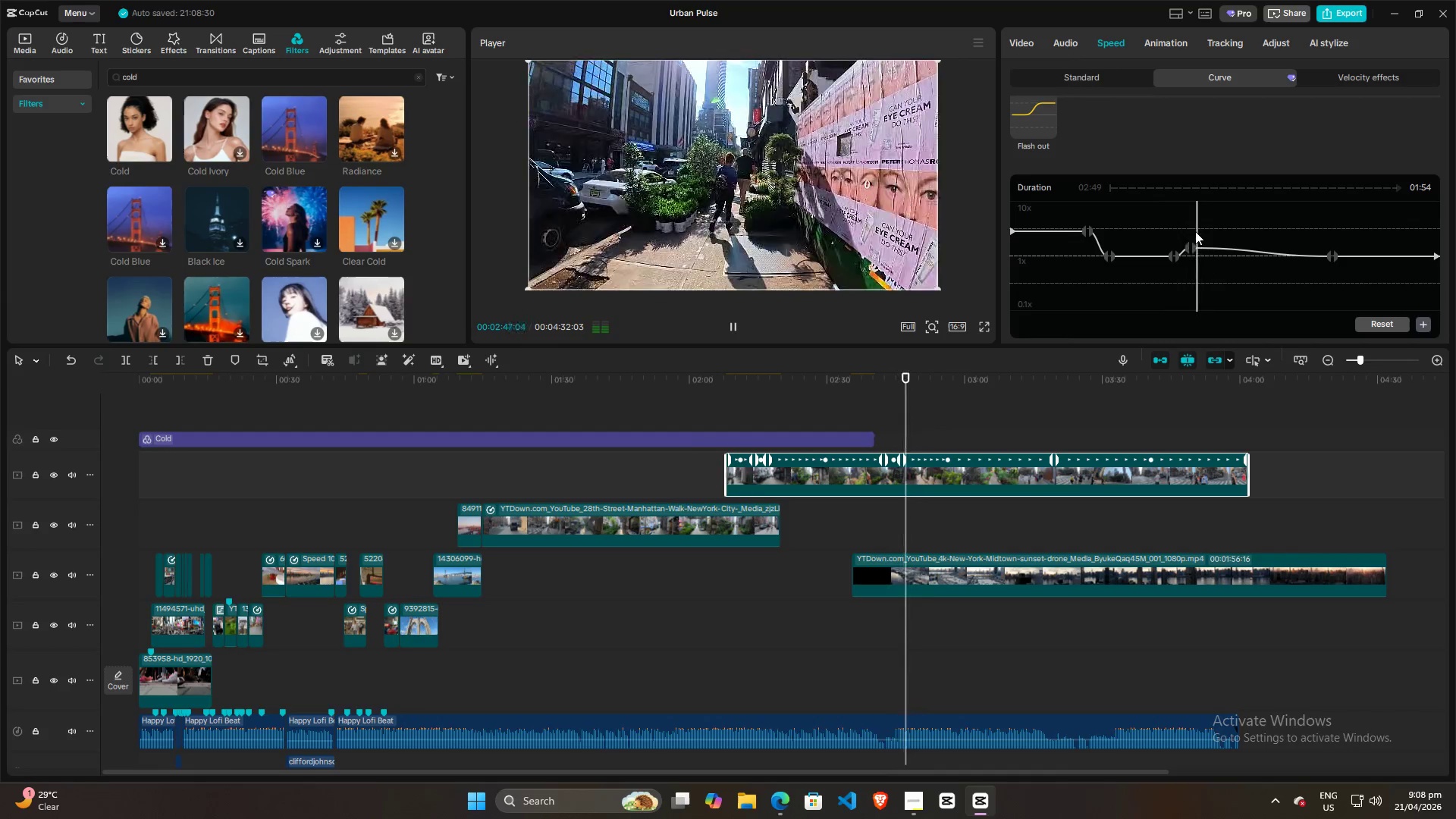 
key(Space)
 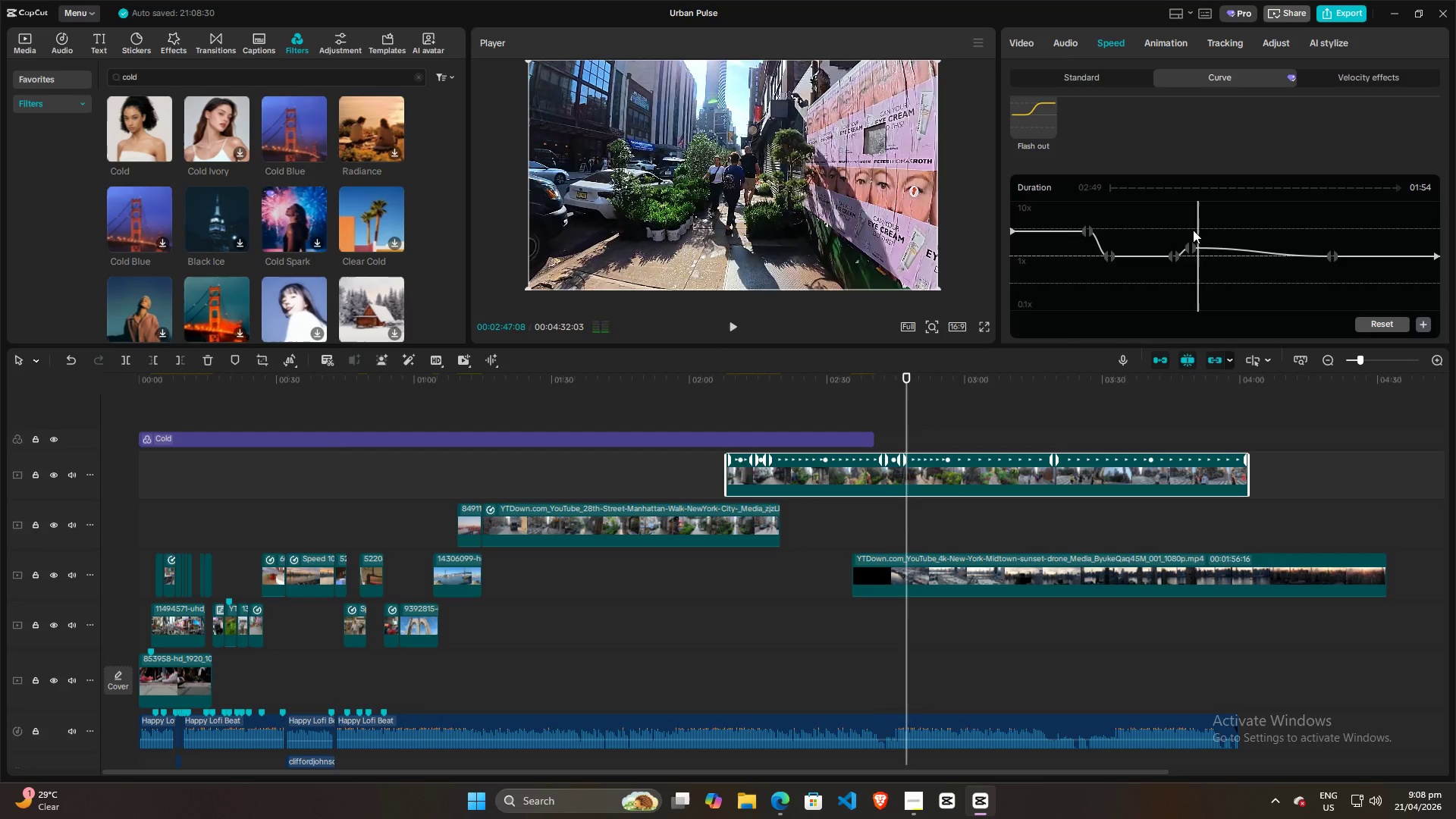 
key(Space)
 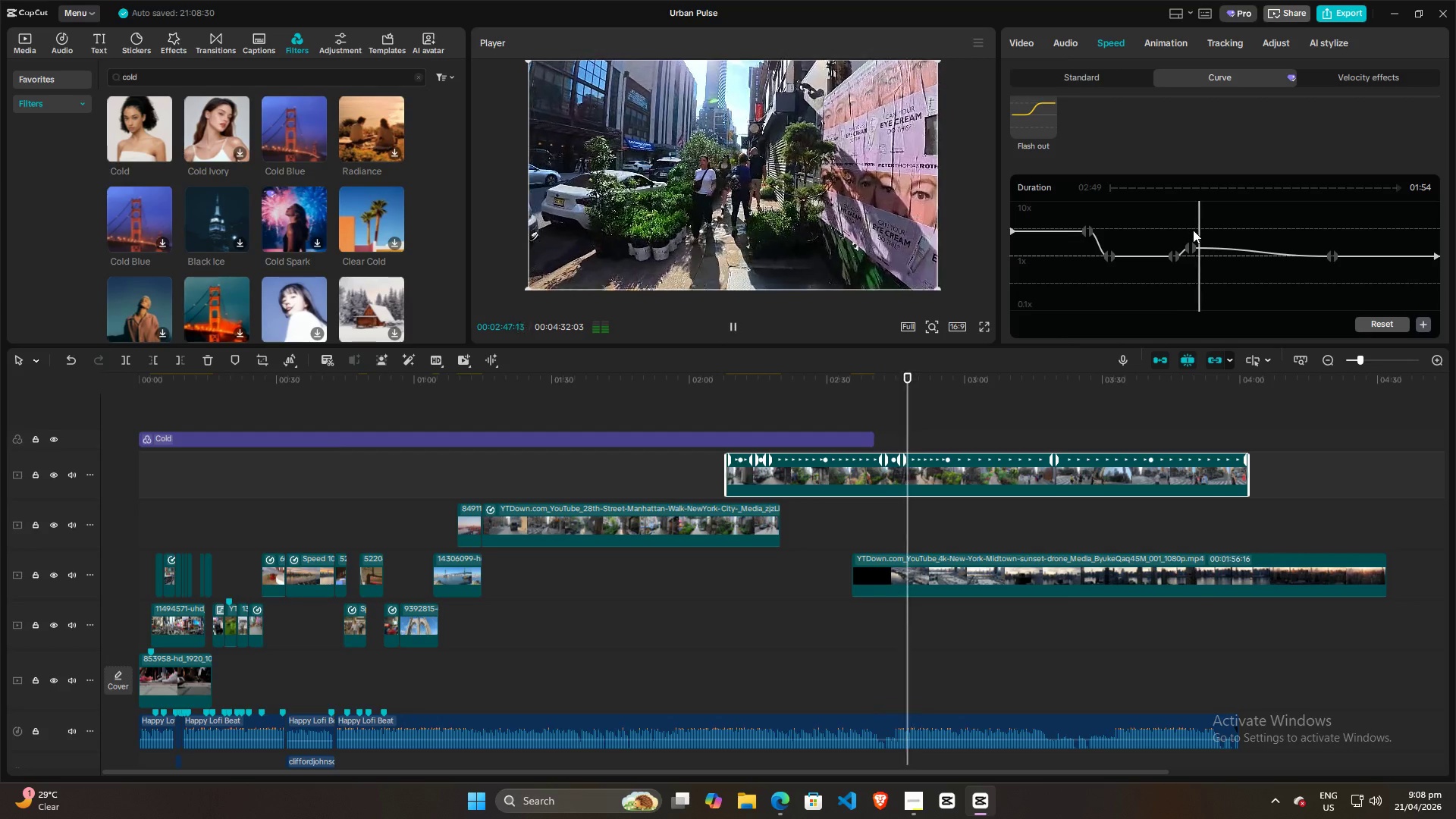 
key(Space)
 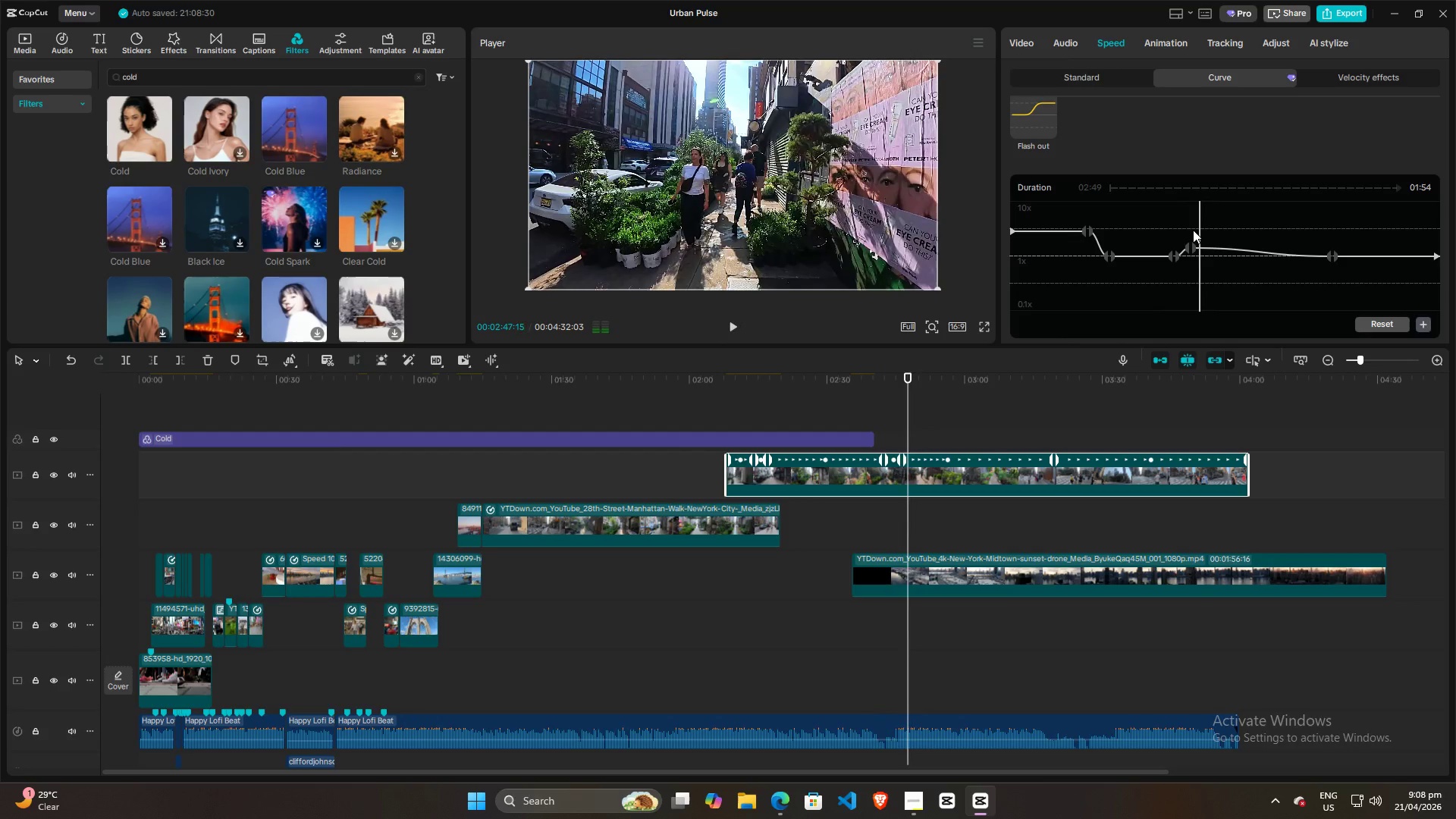 
left_click([1193, 230])
 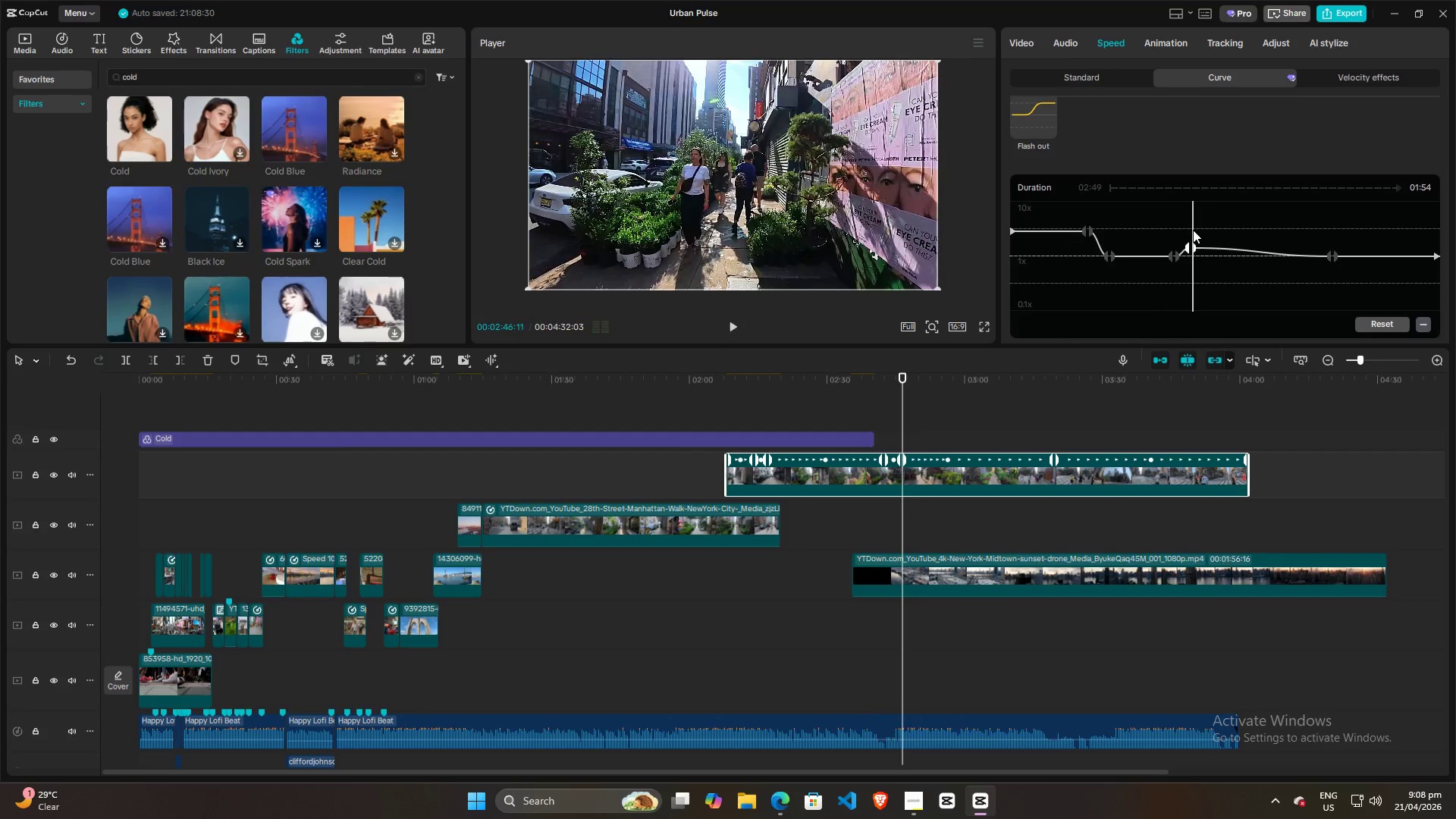 
key(Space)
 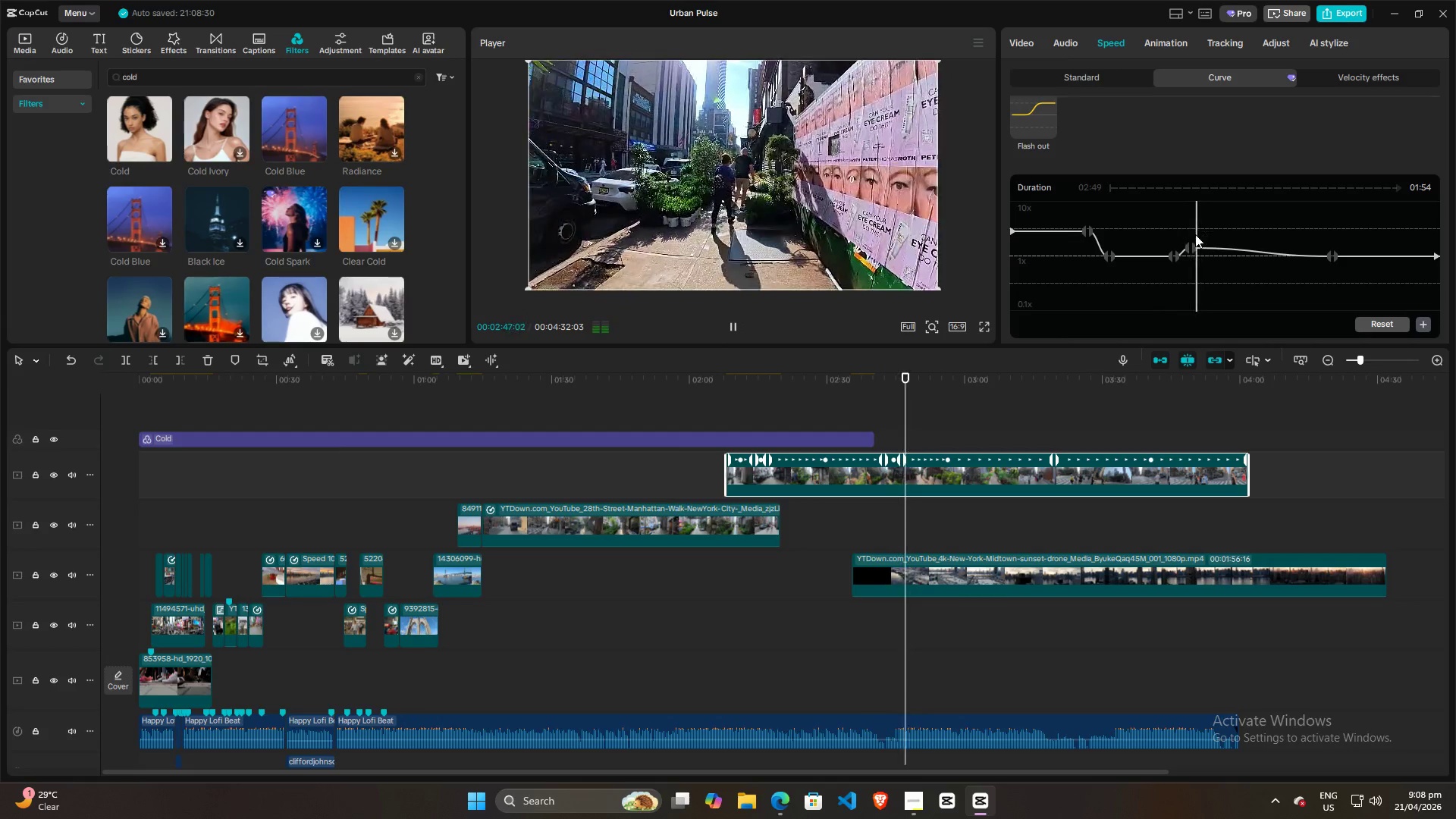 
key(Space)
 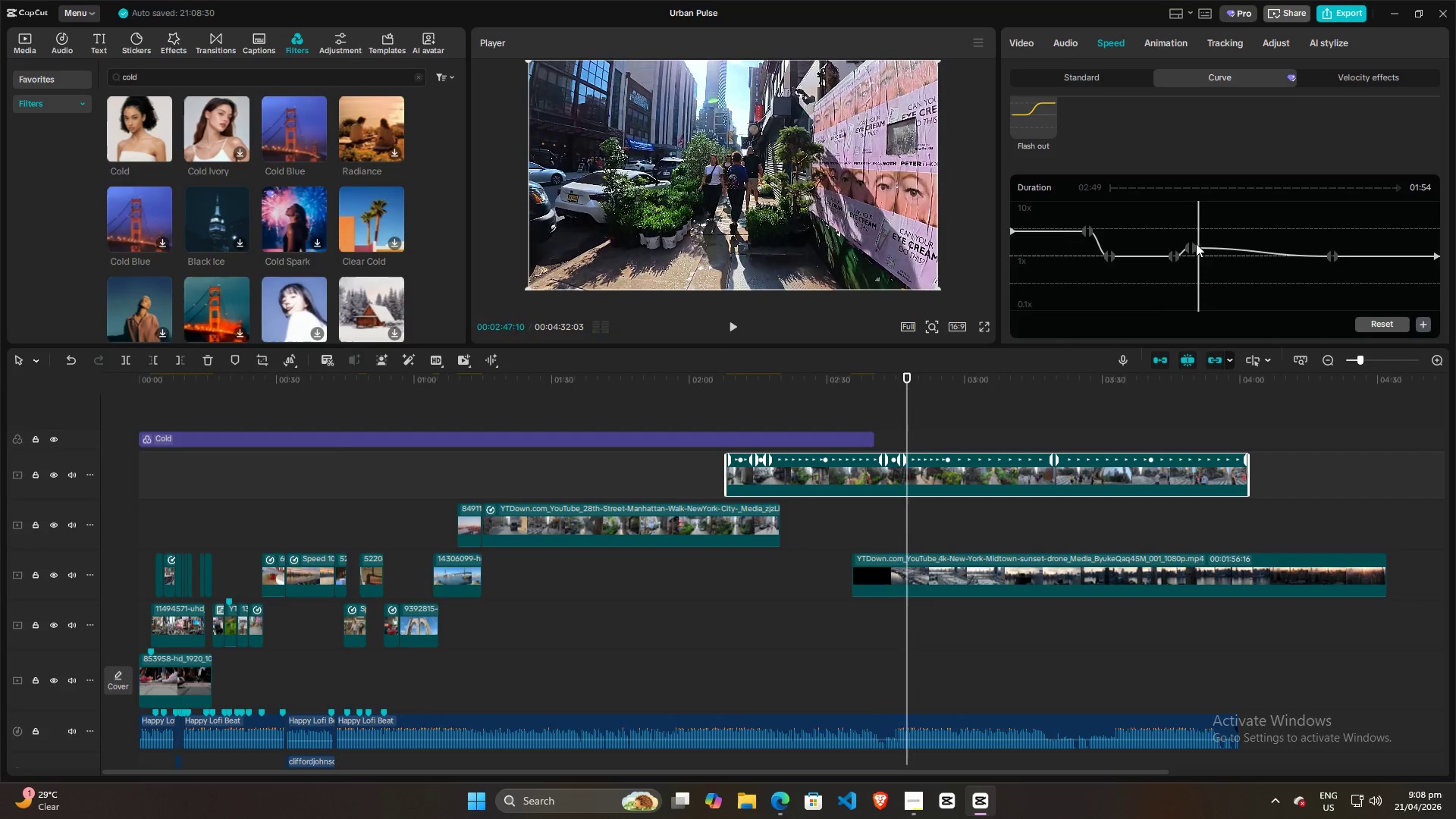 
left_click([1194, 247])
 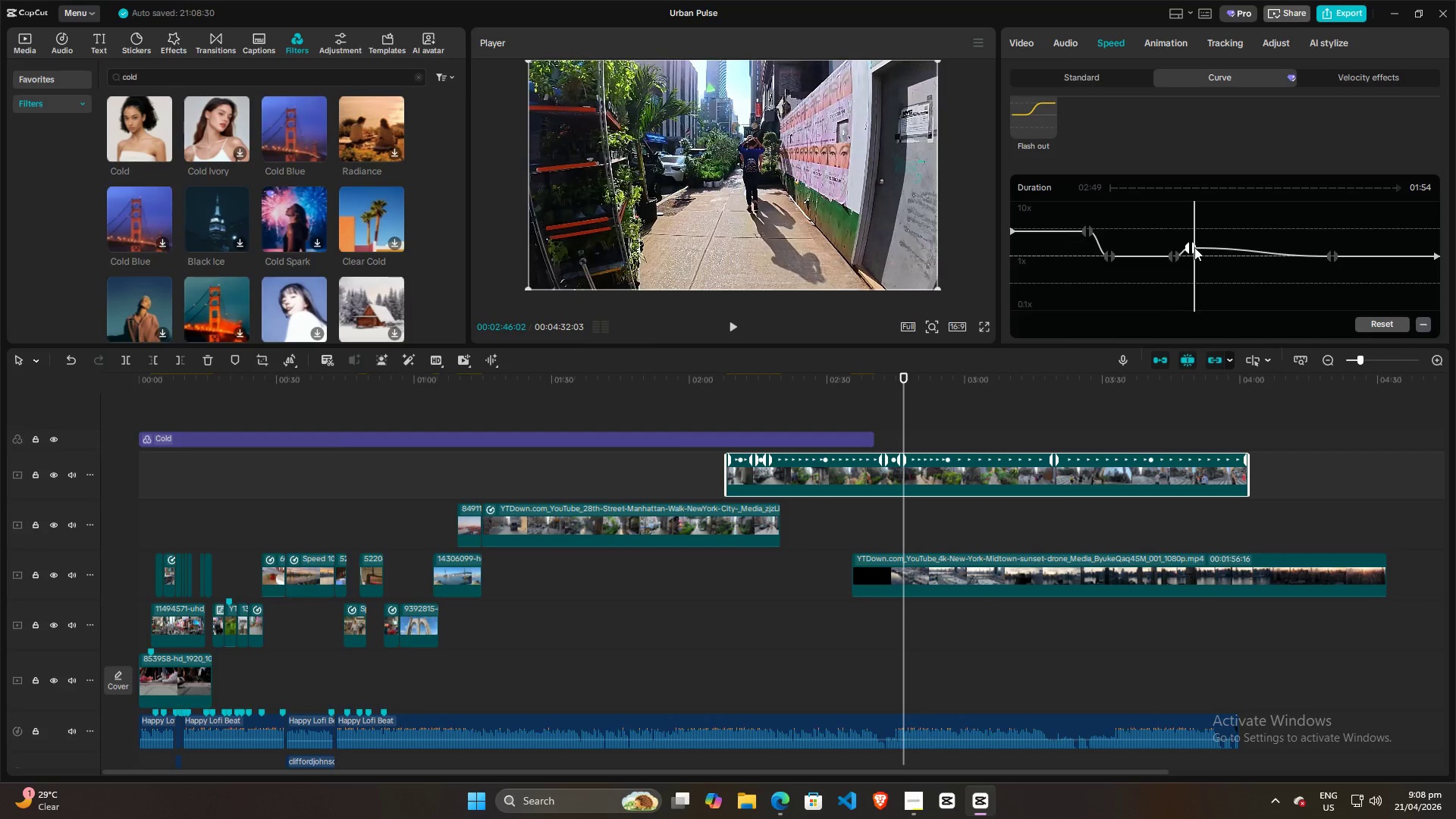 
left_click_drag(start_coordinate=[1194, 247], to_coordinate=[1195, 255])
 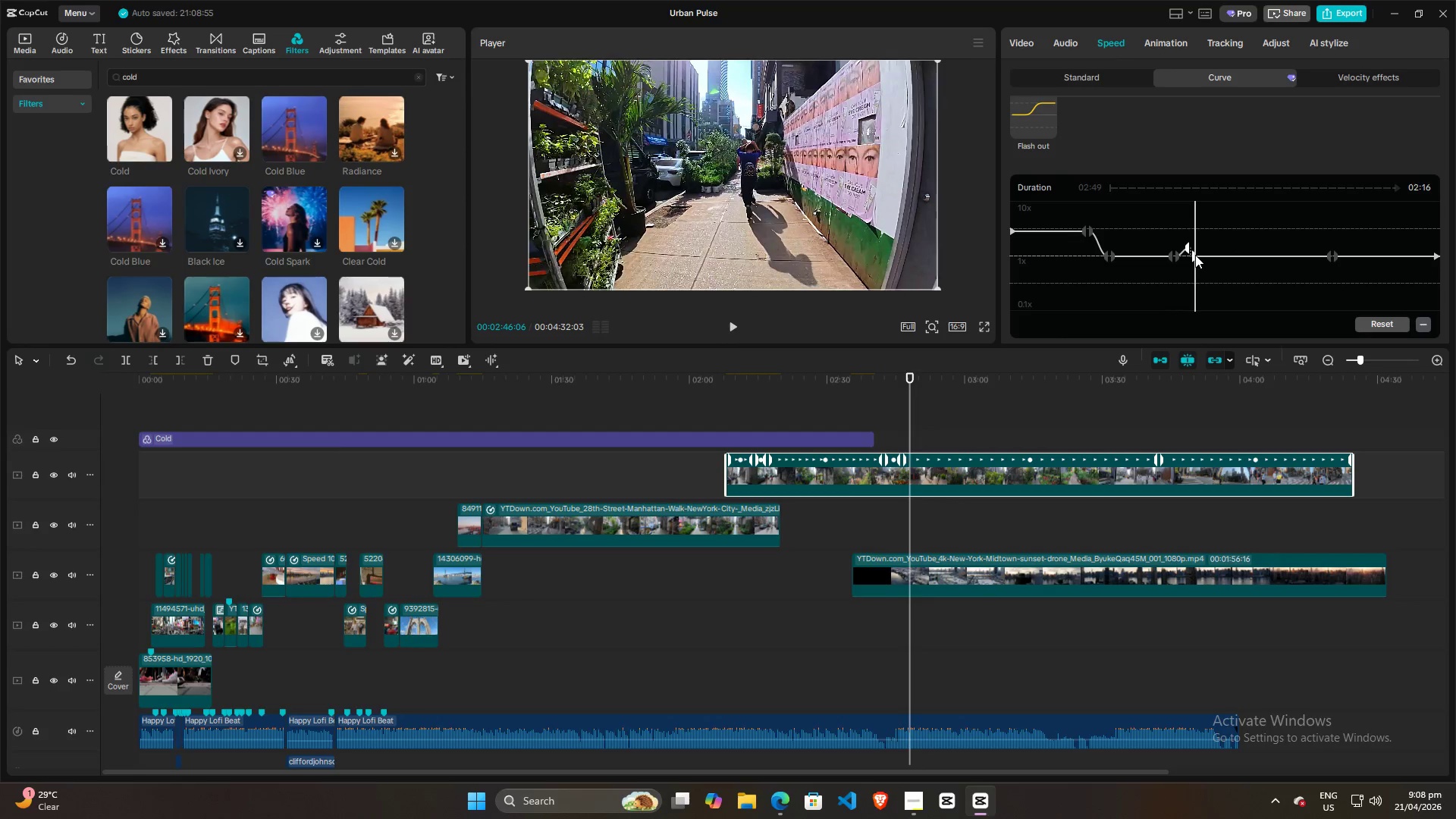 
key(Space)
 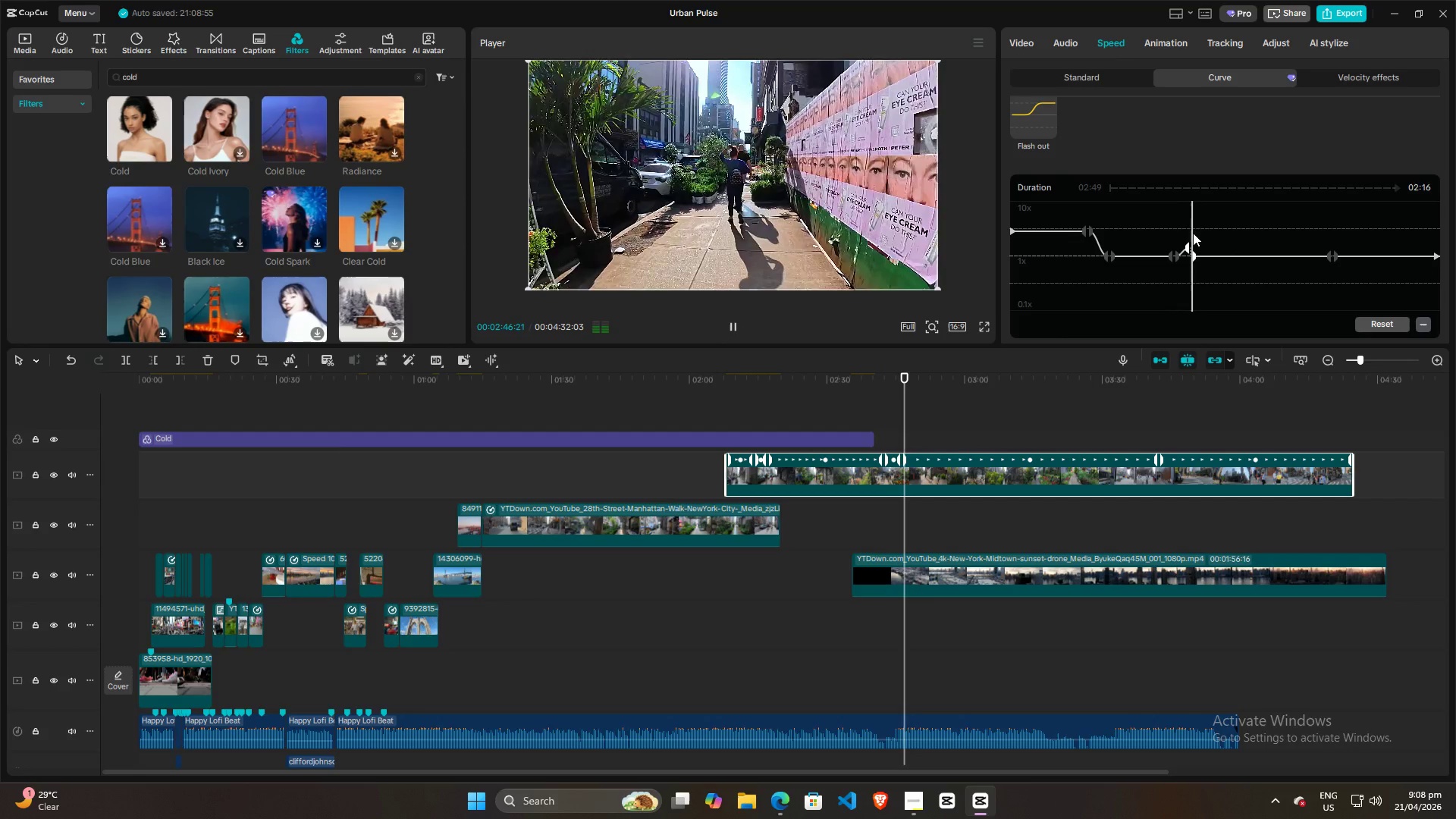 
left_click([1193, 233])
 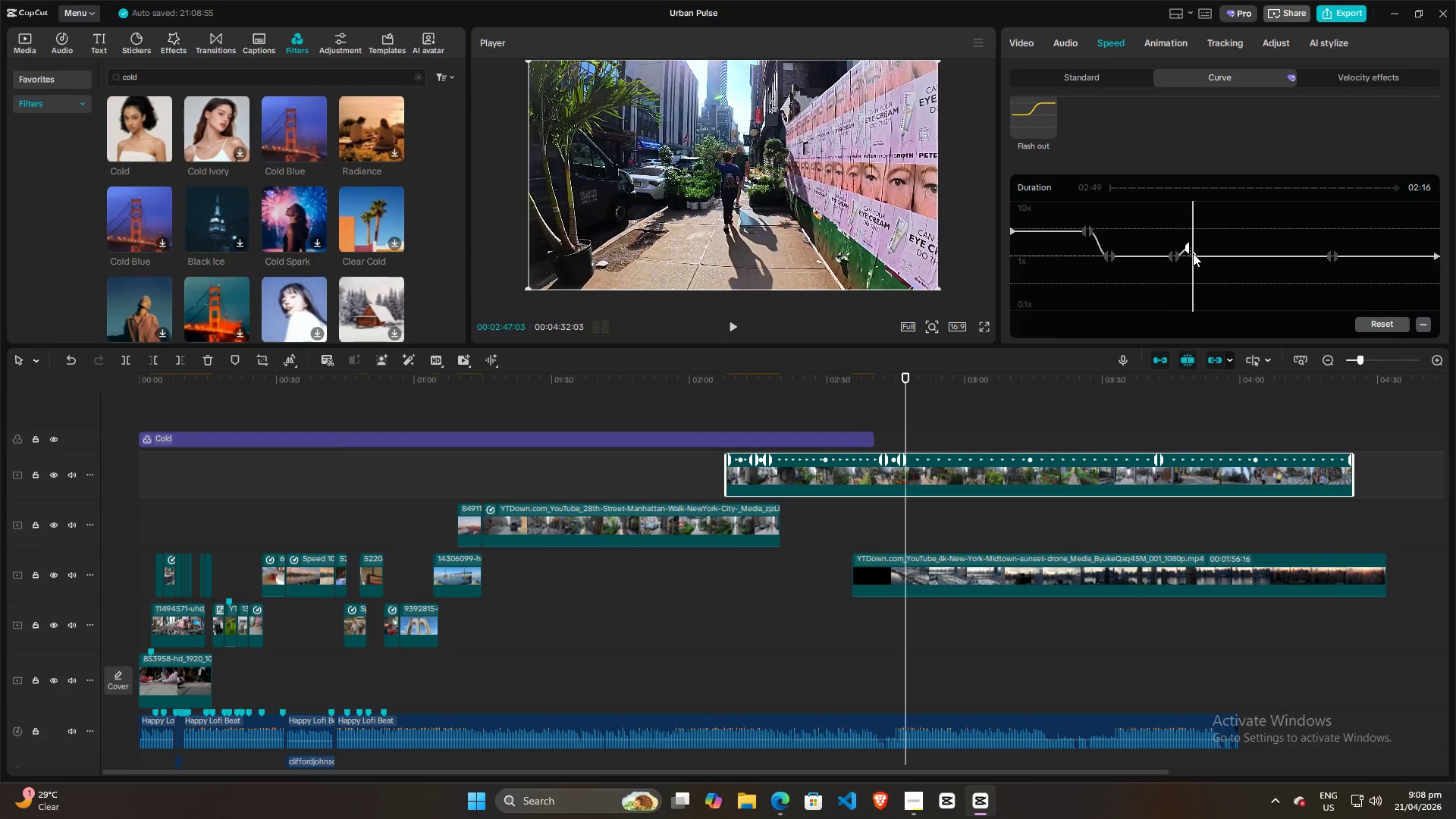 
left_click_drag(start_coordinate=[1193, 253], to_coordinate=[1193, 246])
 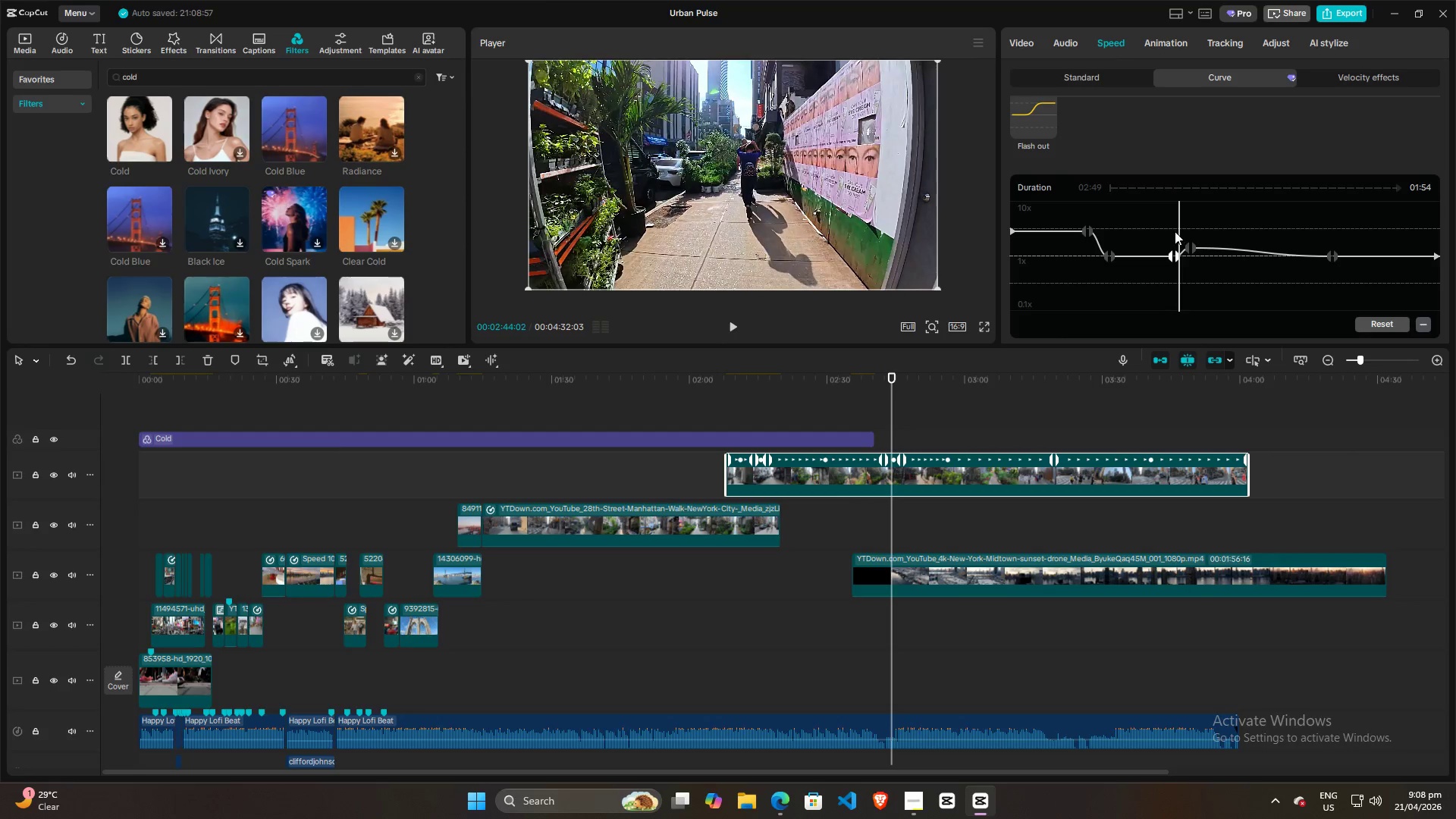 
double_click([1169, 231])
 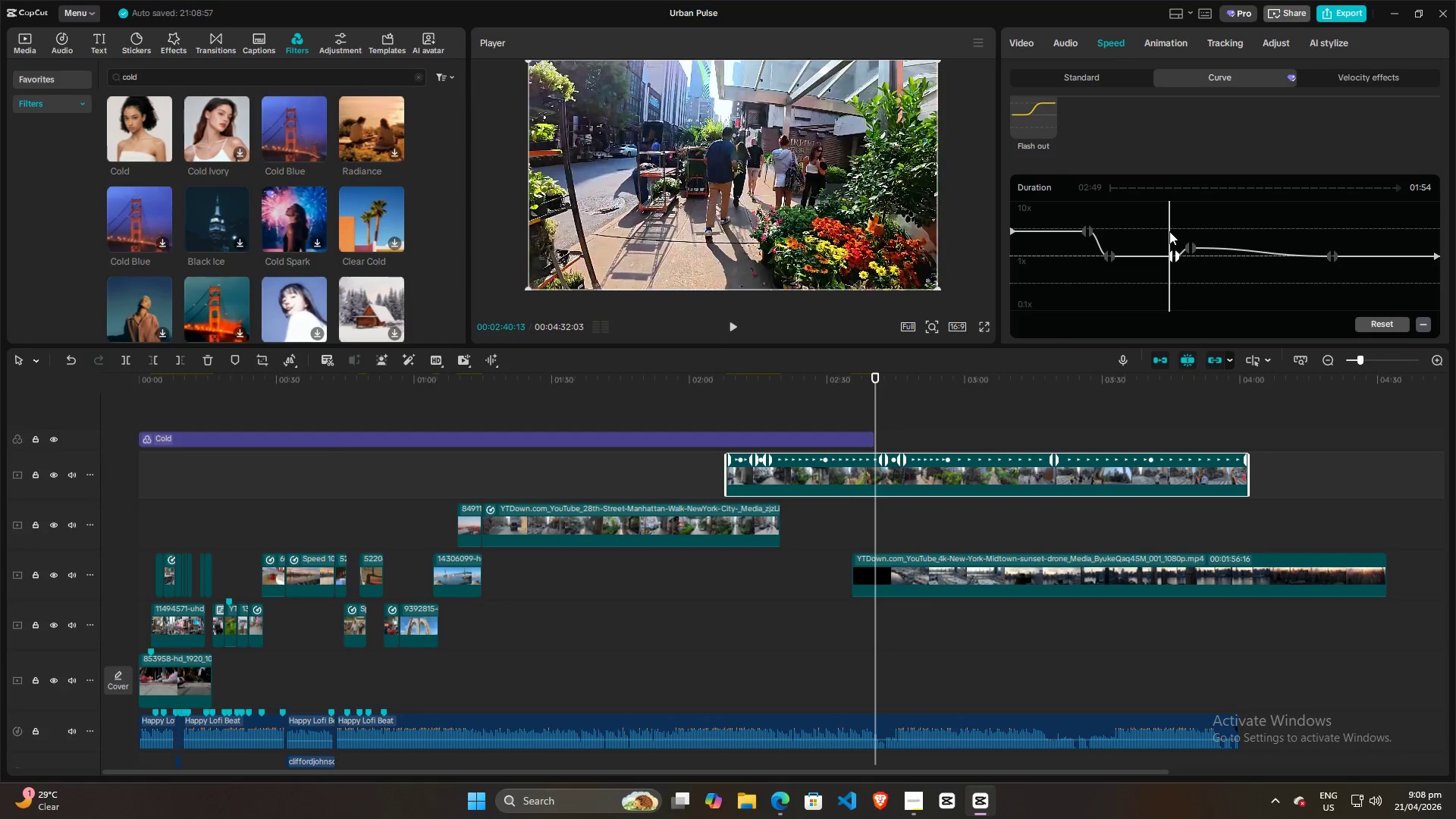 
key(Space)
 